 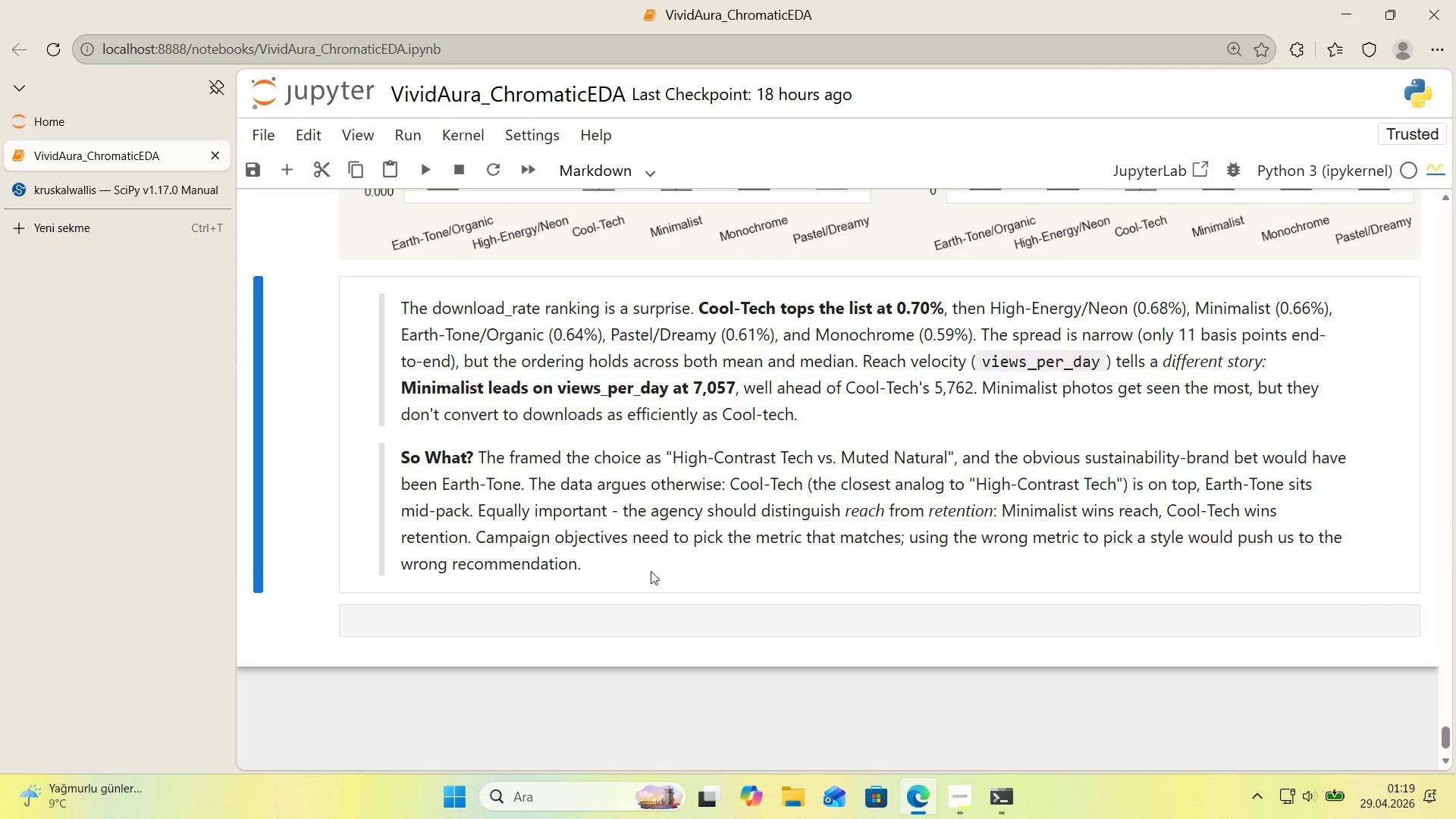 
double_click([687, 623])
 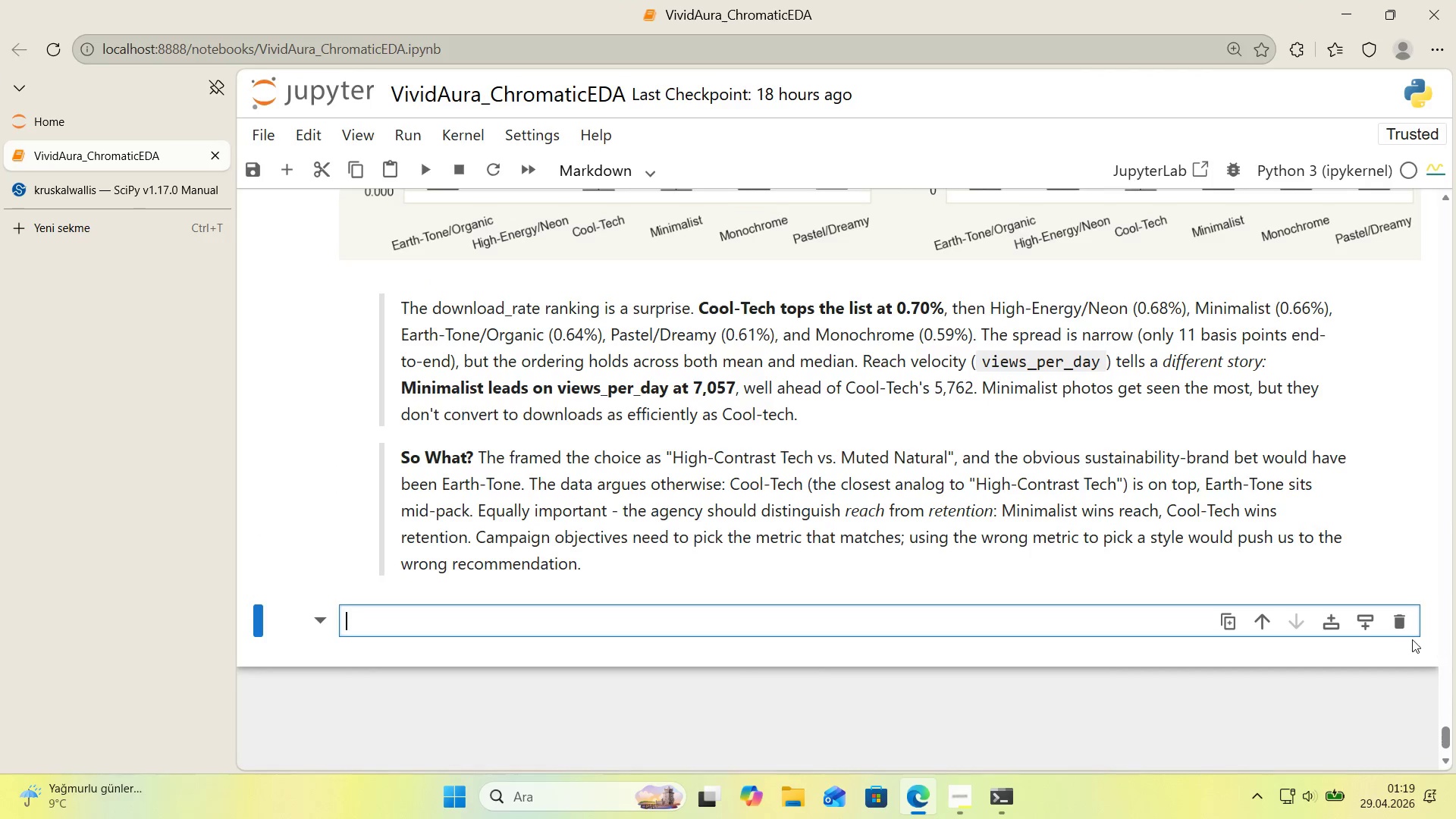 
left_click([1407, 625])
 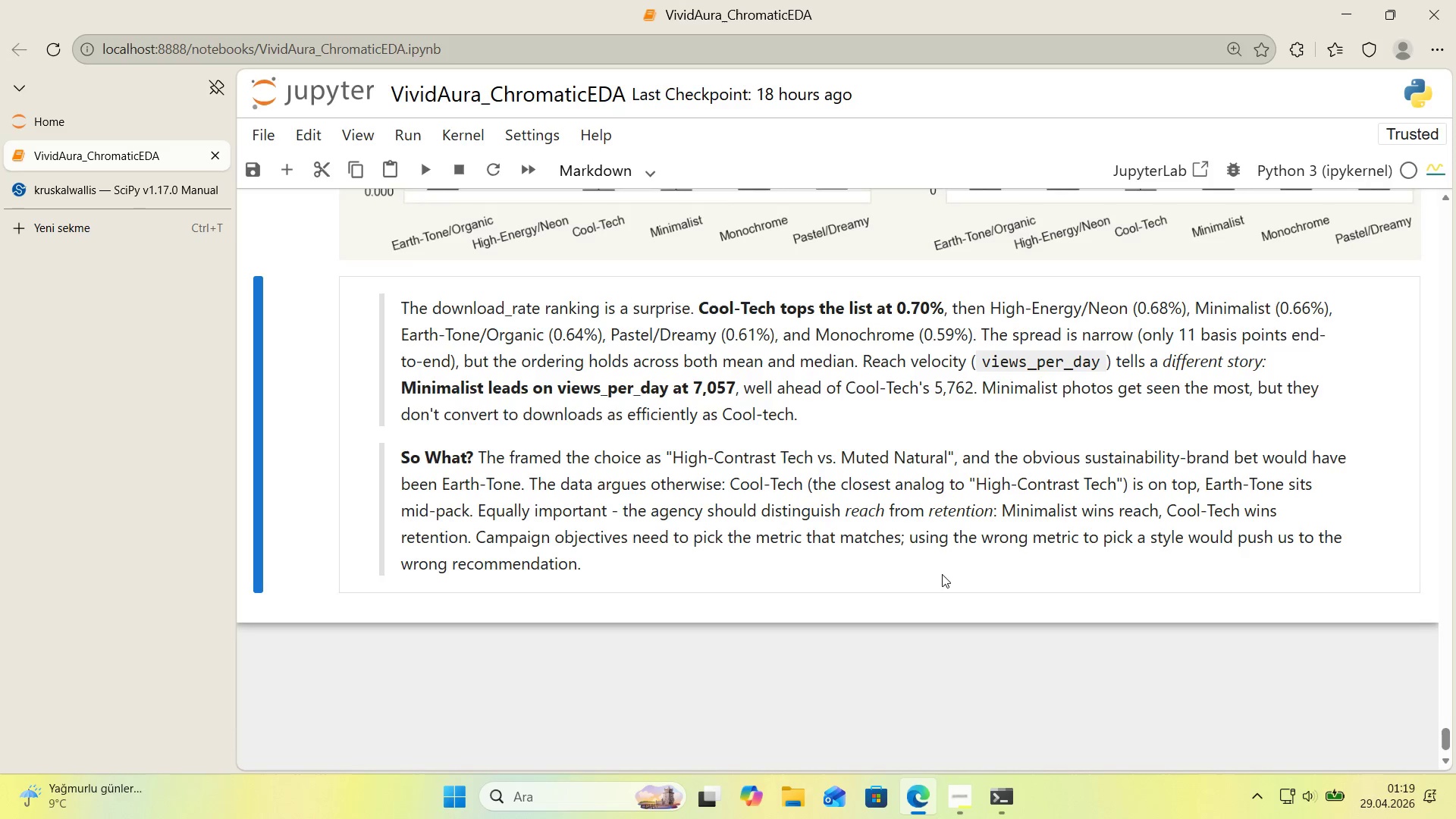 
scroll: coordinate [918, 574], scroll_direction: down, amount: 1.0
 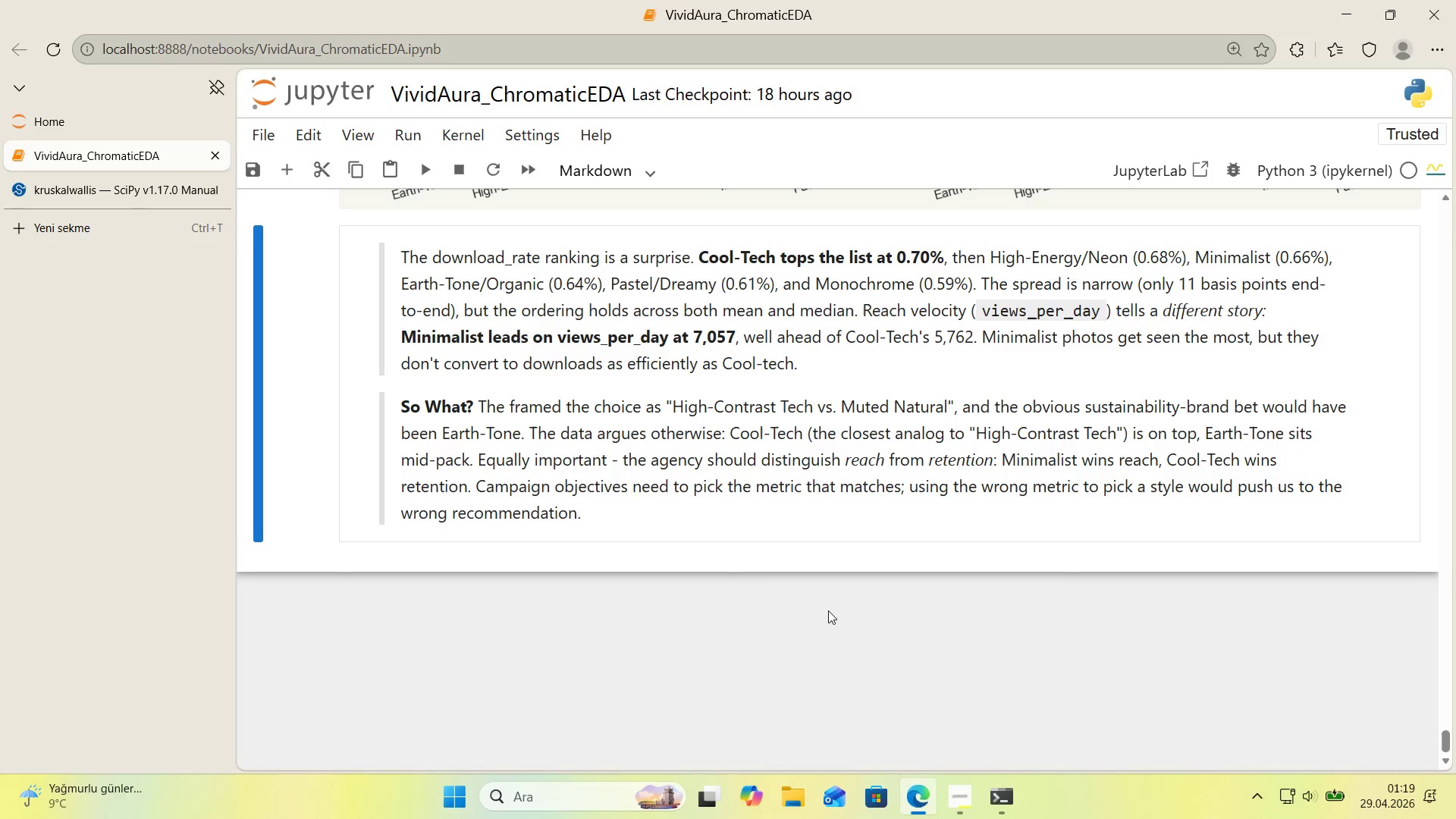 
left_click([828, 628])
 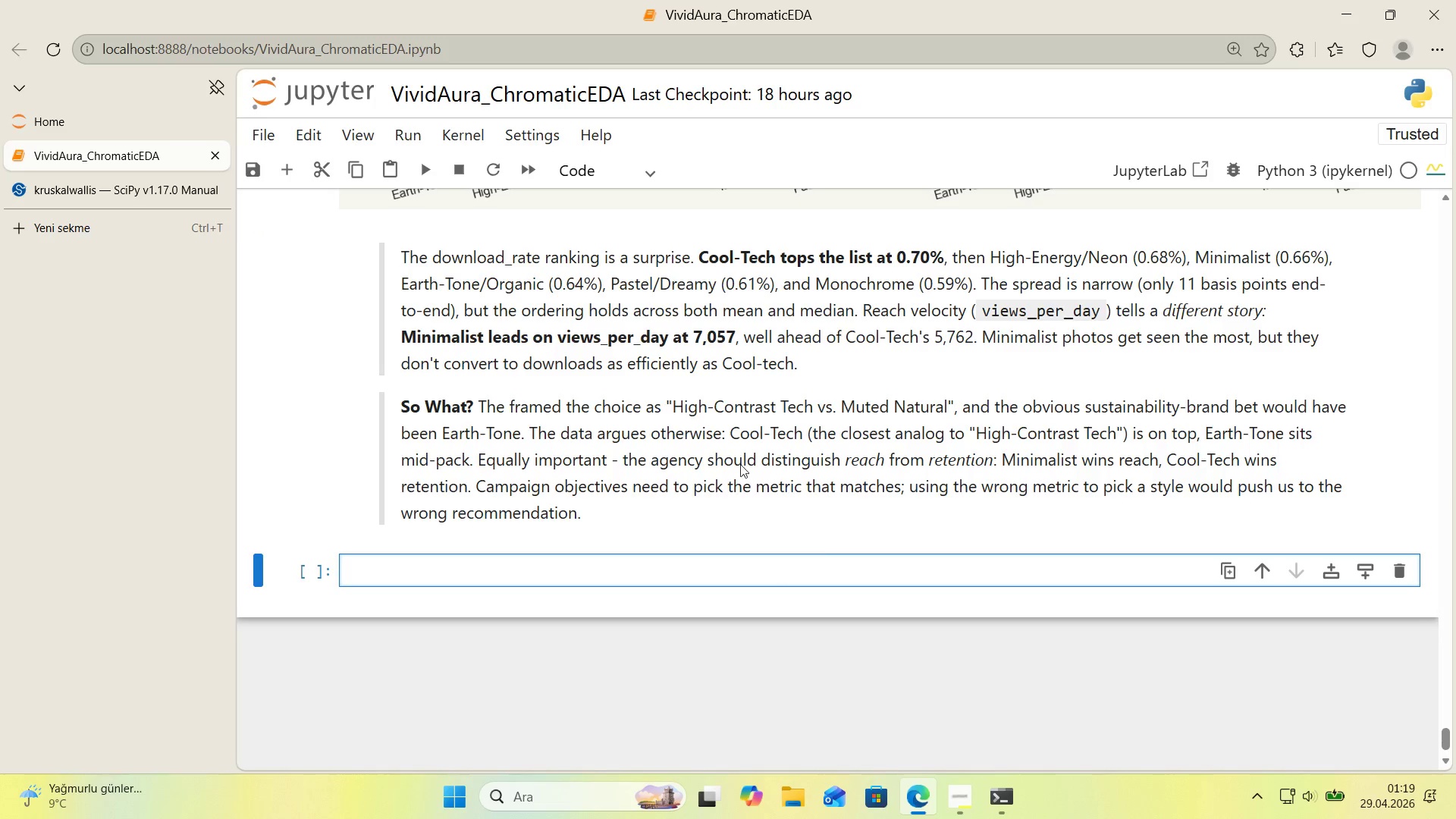 
left_click([590, 174])
 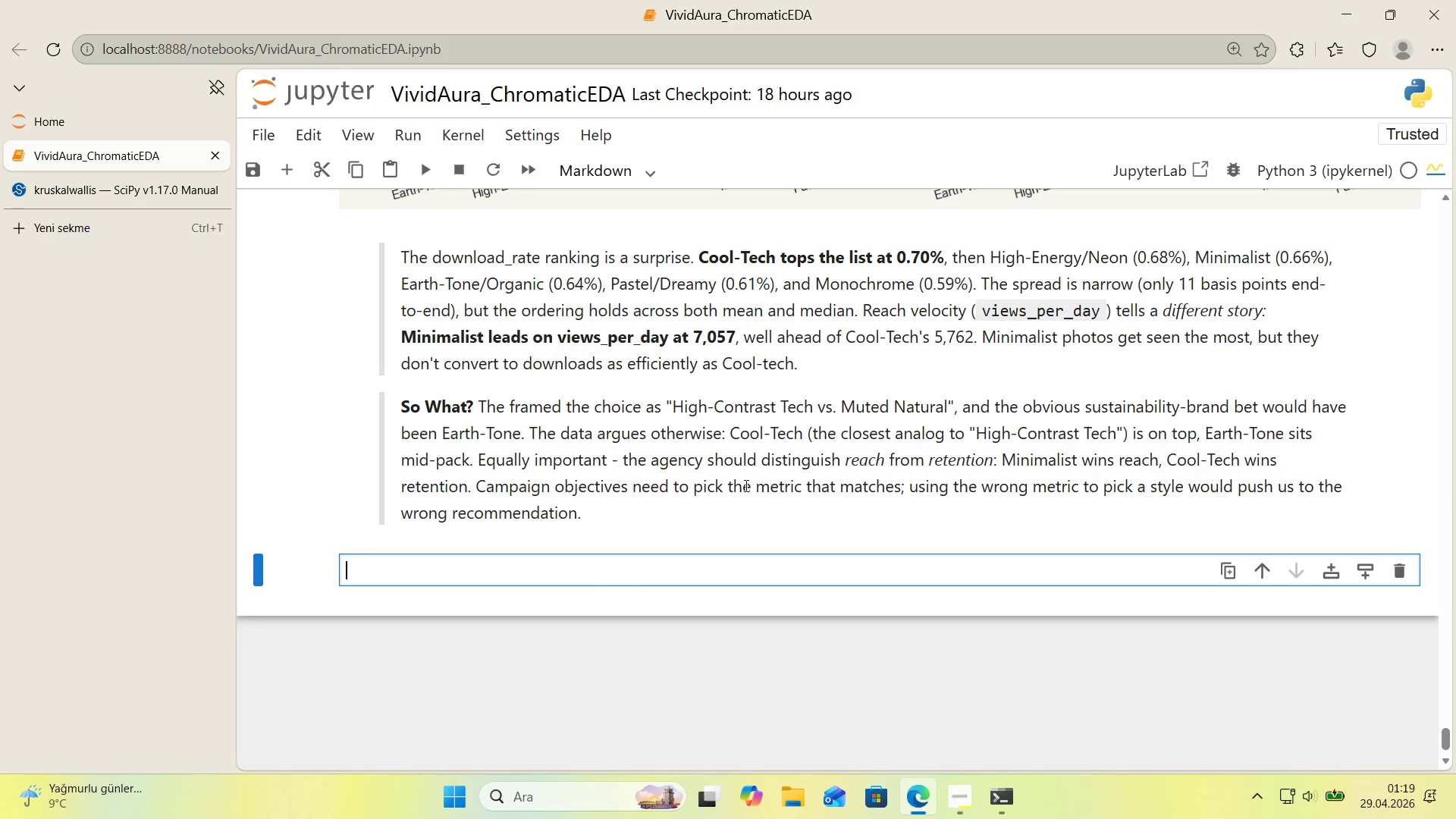 
key(Alt+Control+3)
 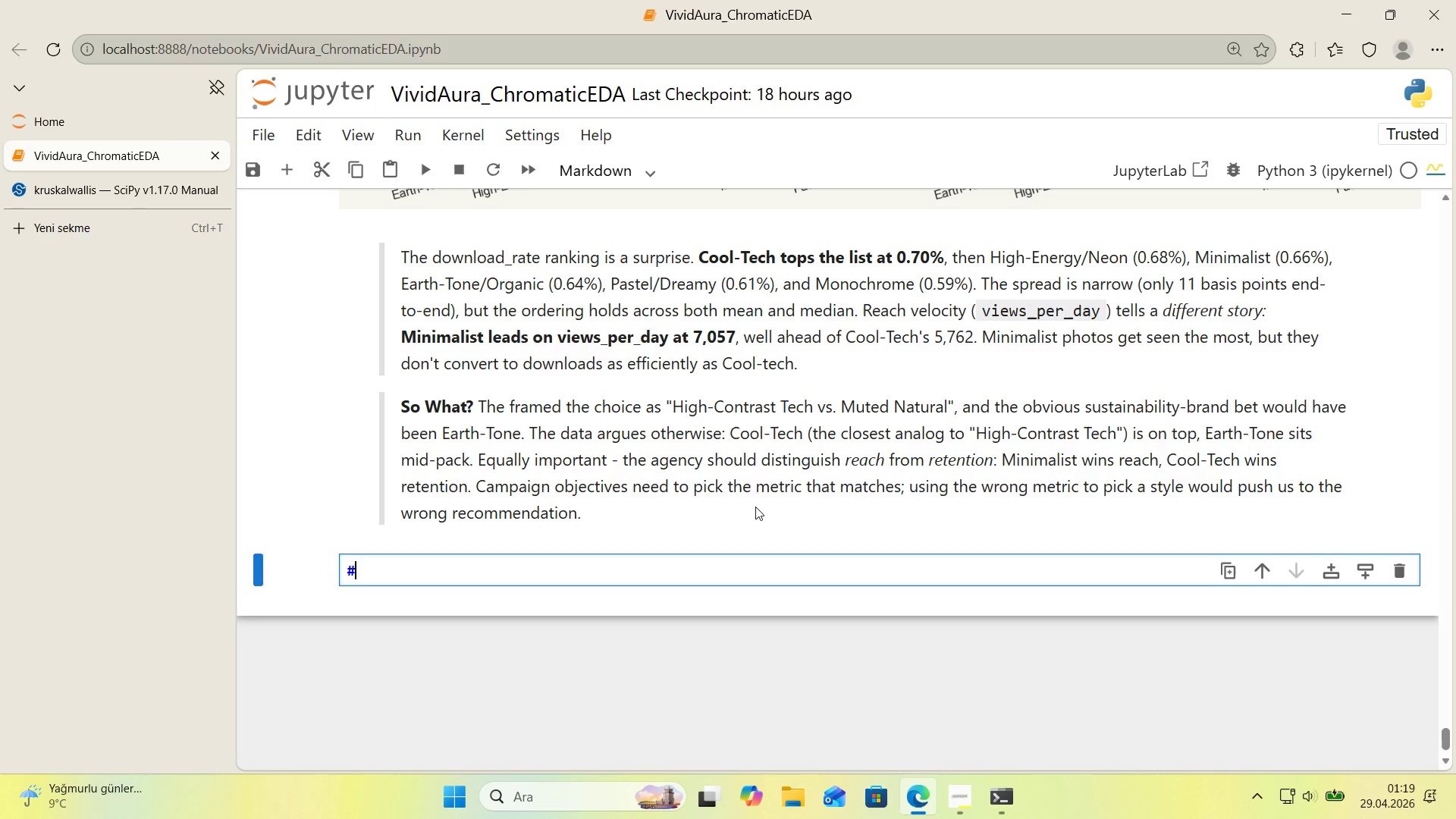 
key(Alt+Control+3)
 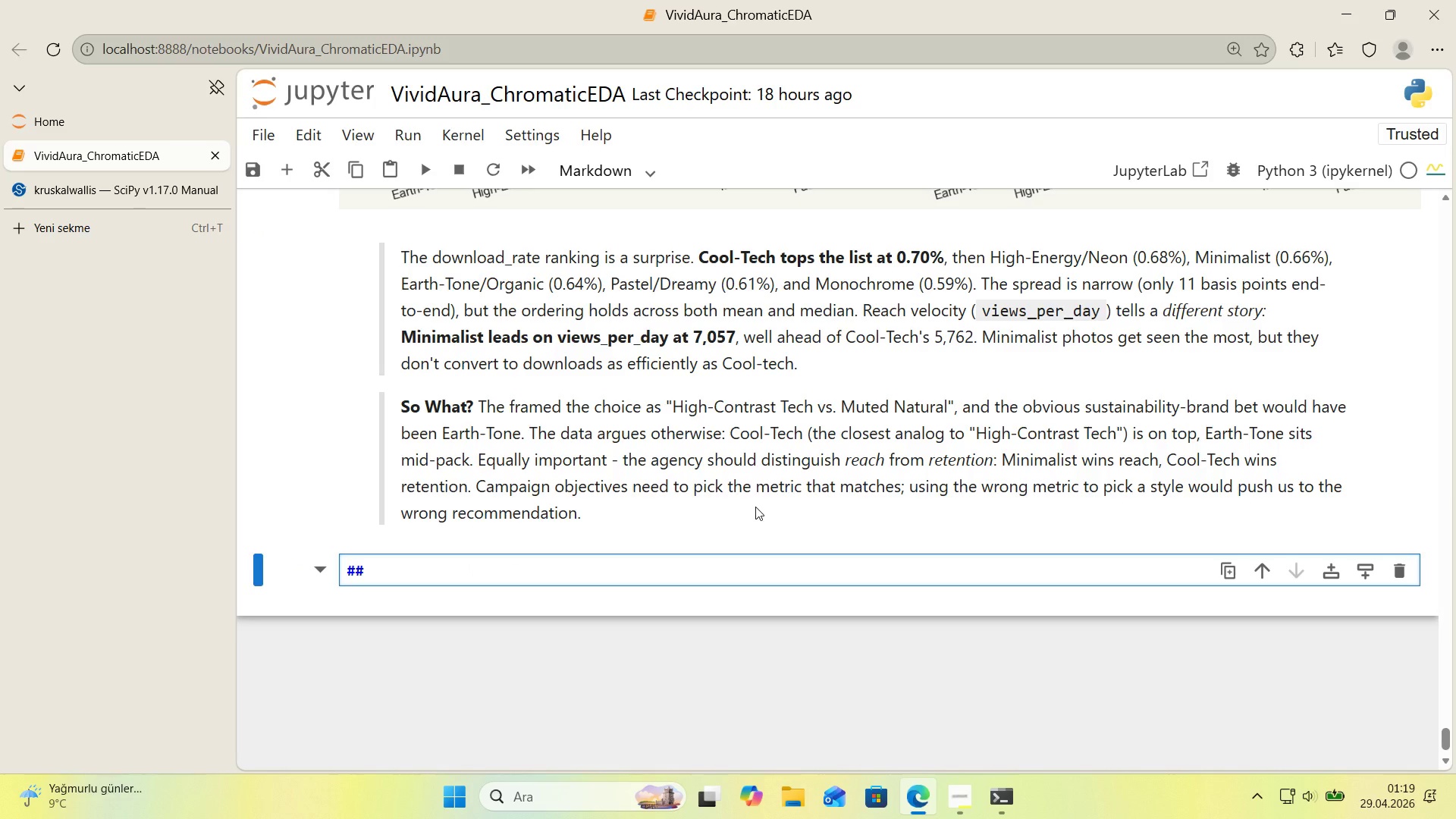 
type( 7. Stat'st'cal Test - Is the Style Effect Real[IntlYen])
 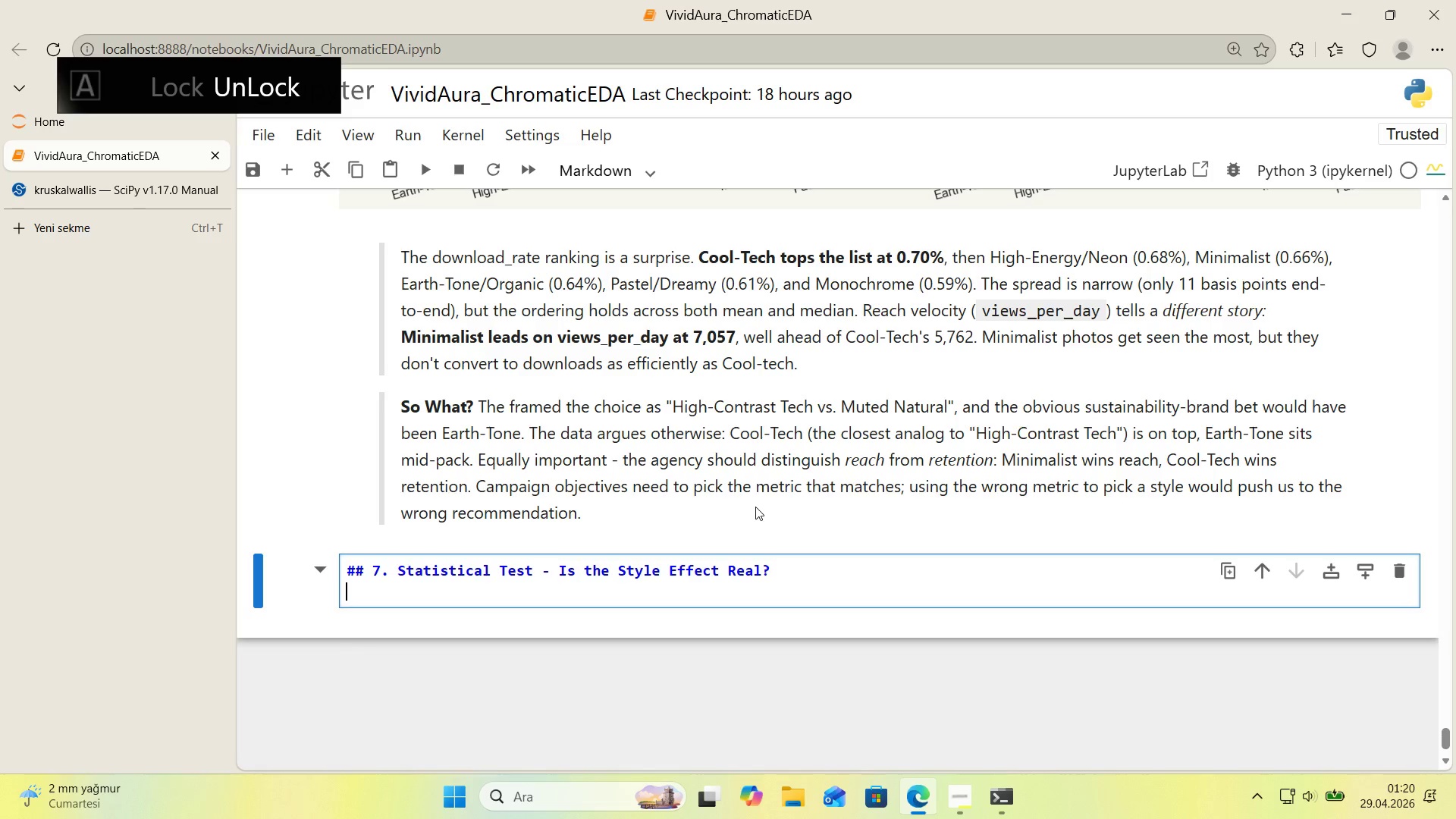 
 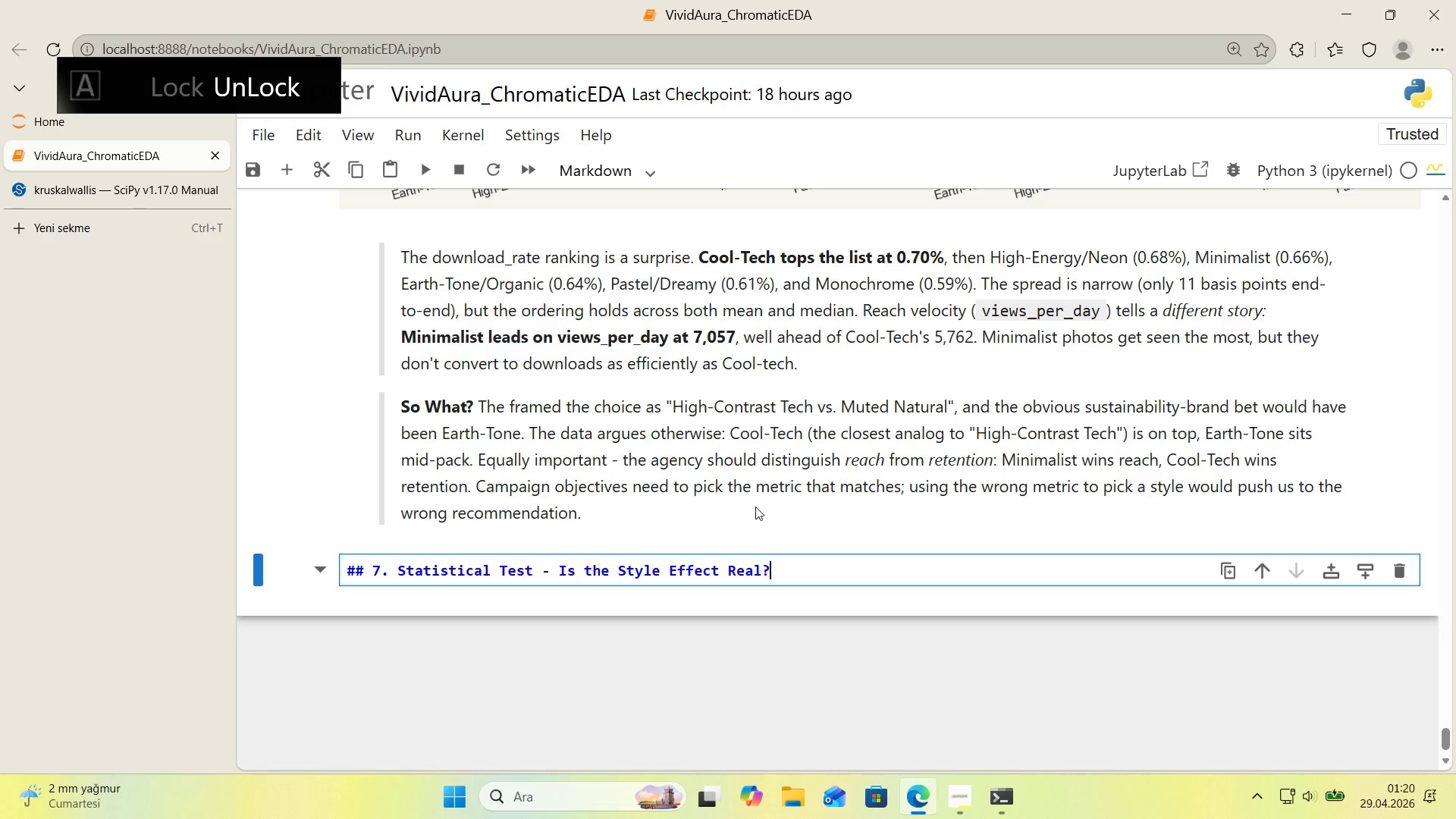 
key(Enter)
 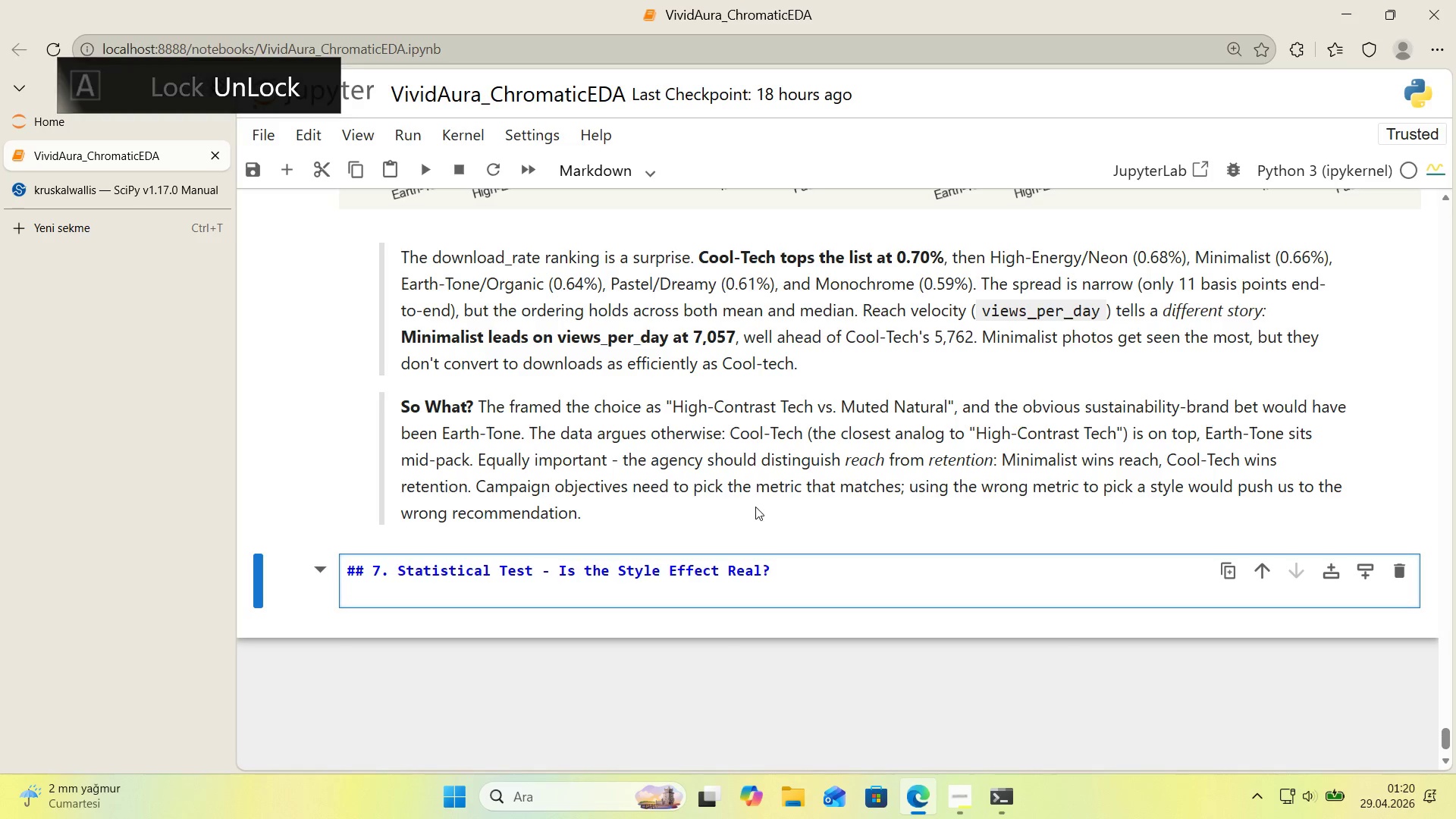 
key(Enter)
 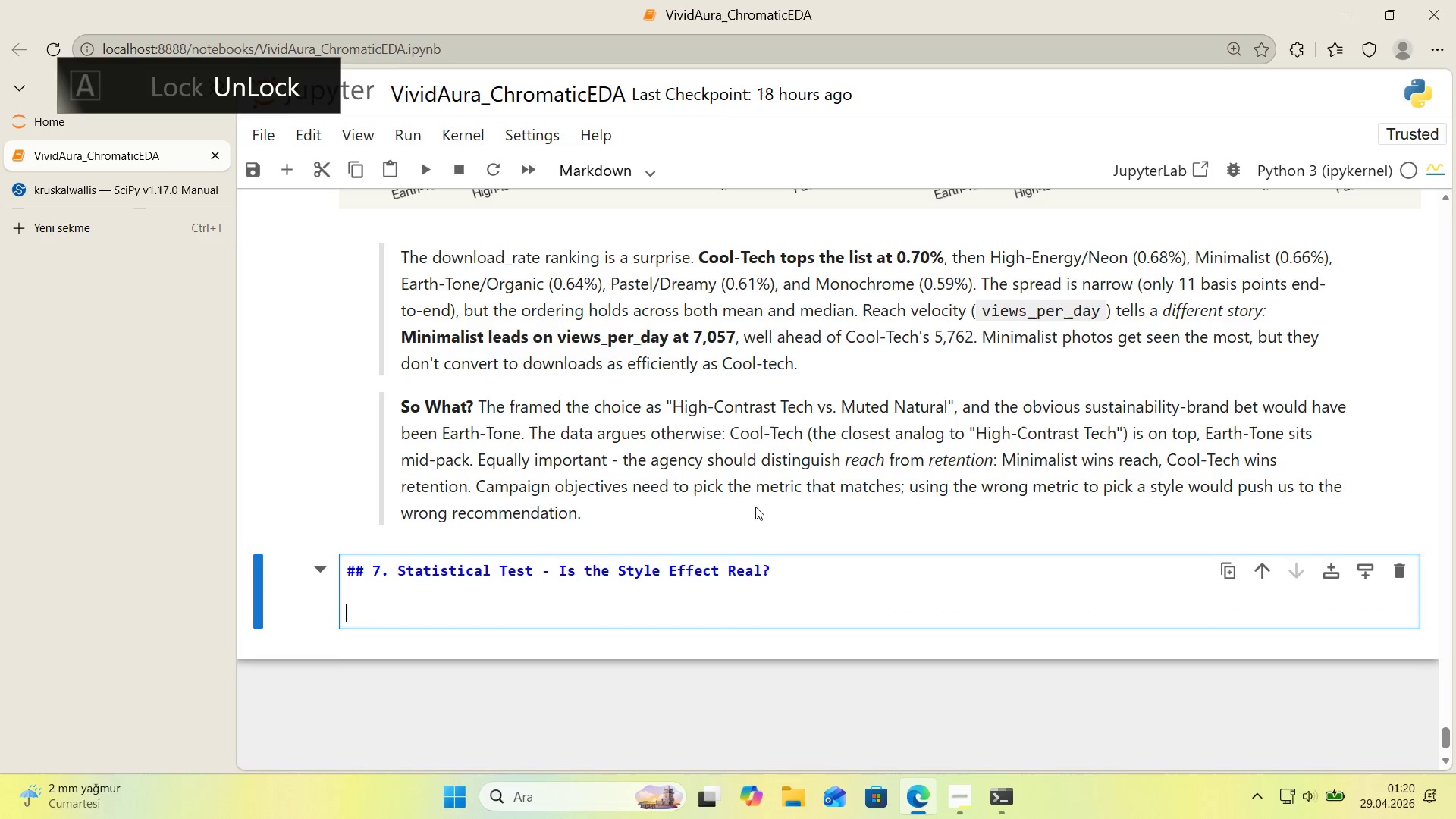 
type([Break])
key(Backspace)
type([Break] **Dec's'on D9 - Kruskal-Wall's over one-wawy)
key(Backspace)
key(Backspace)
type(y ANOVA.** An)
key(Backspace)
type(NOVA assumes)
 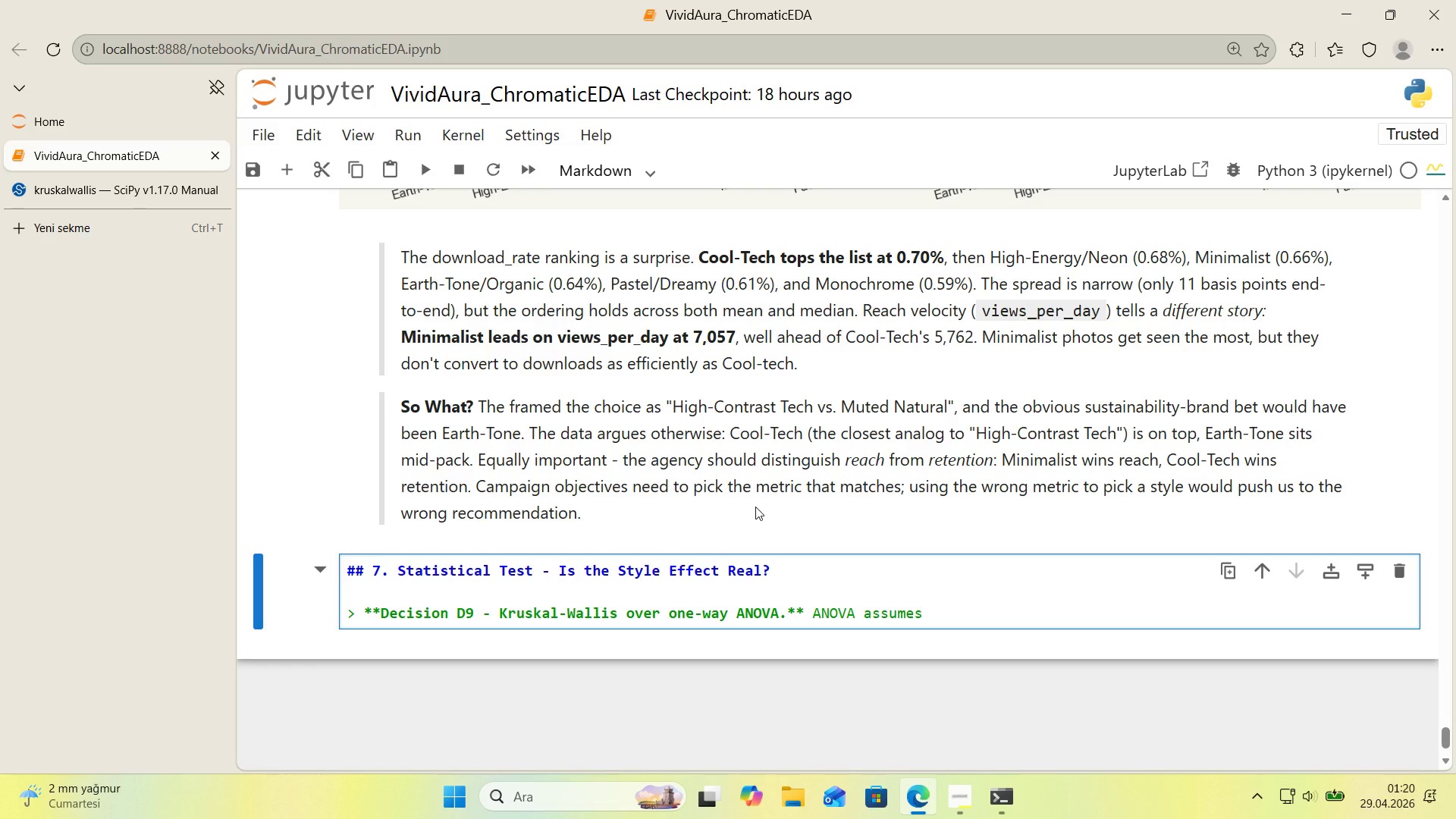 
wait(5.91)
 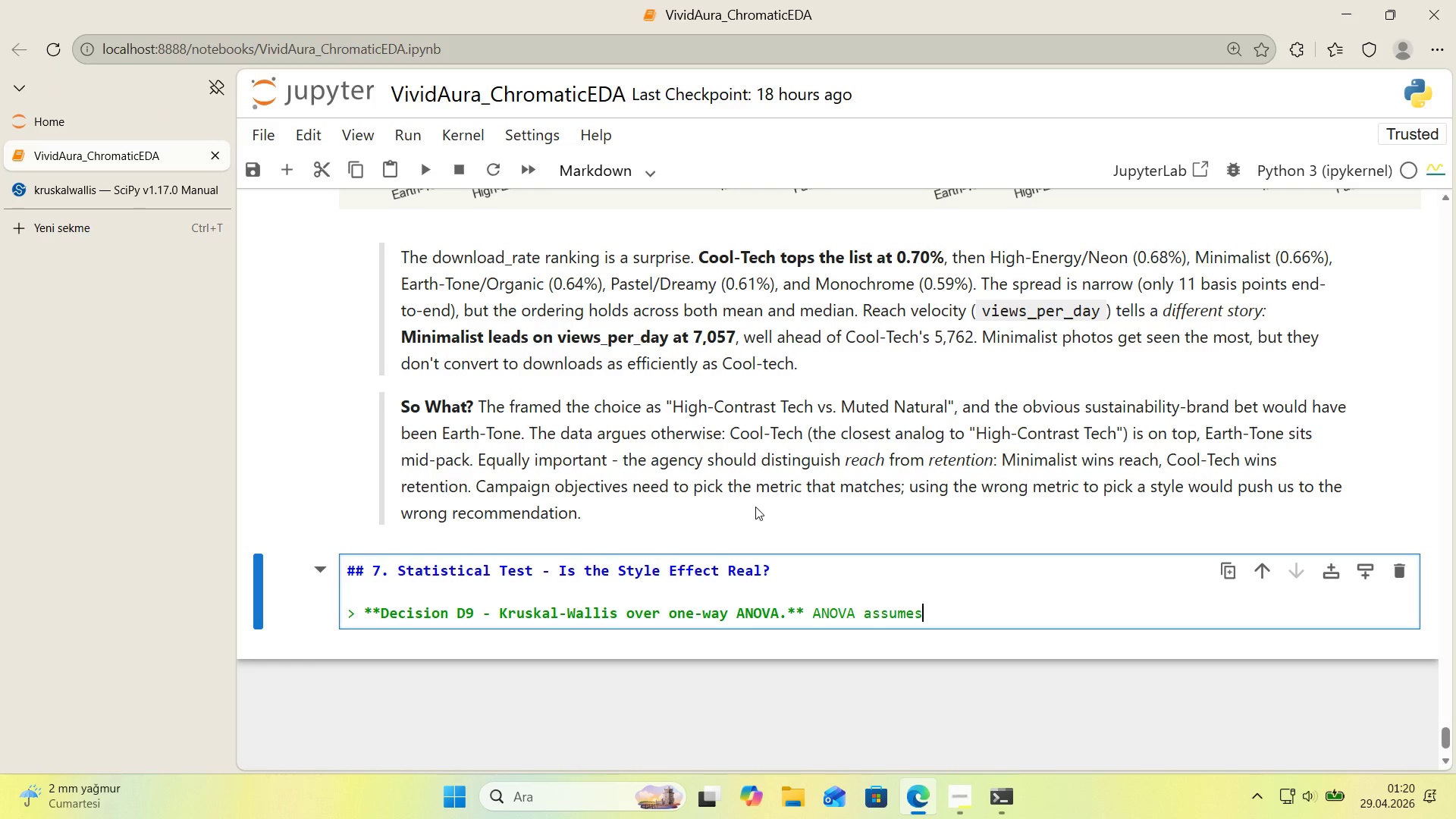 
type( approx')
 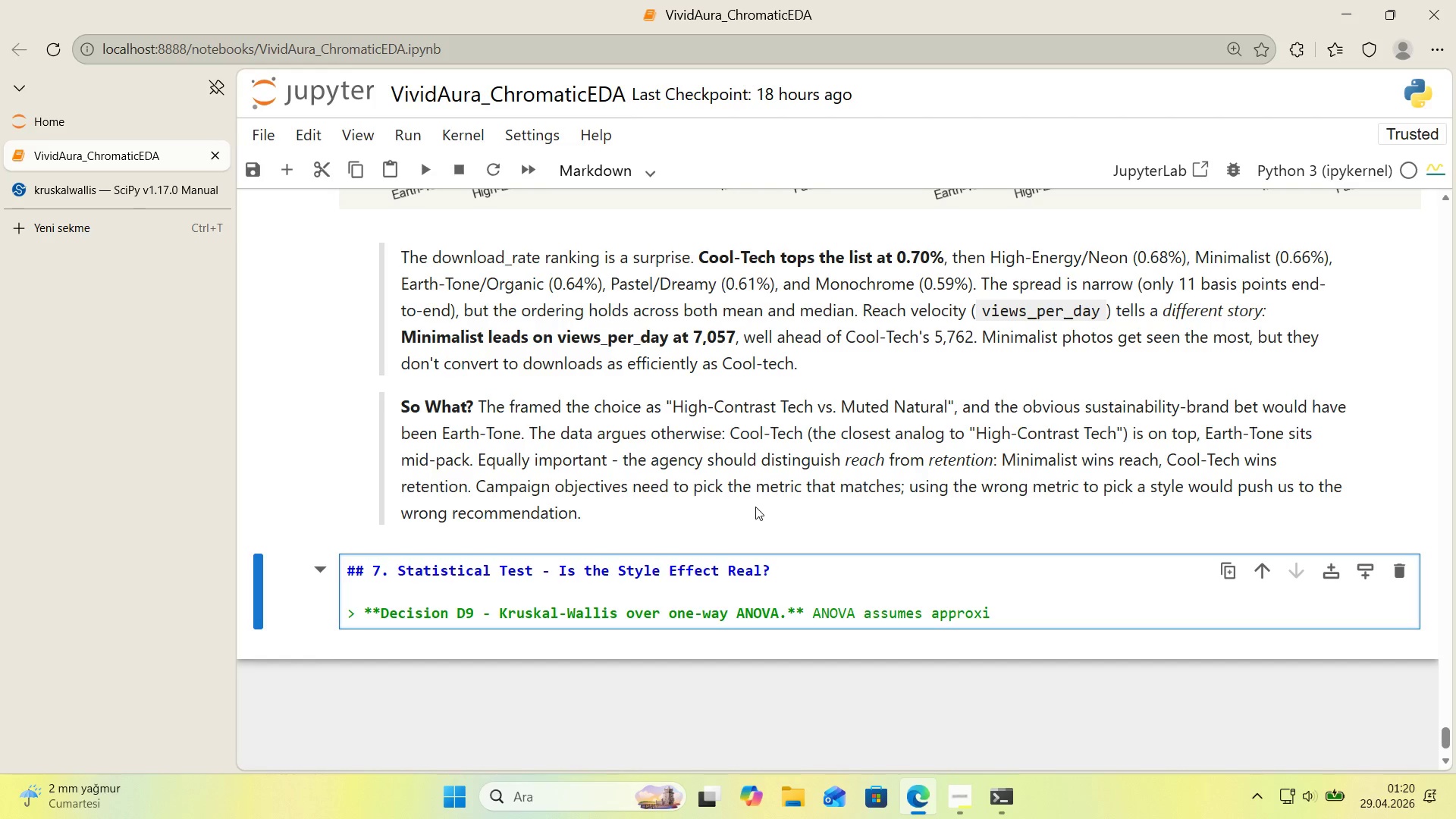 
wait(7.72)
 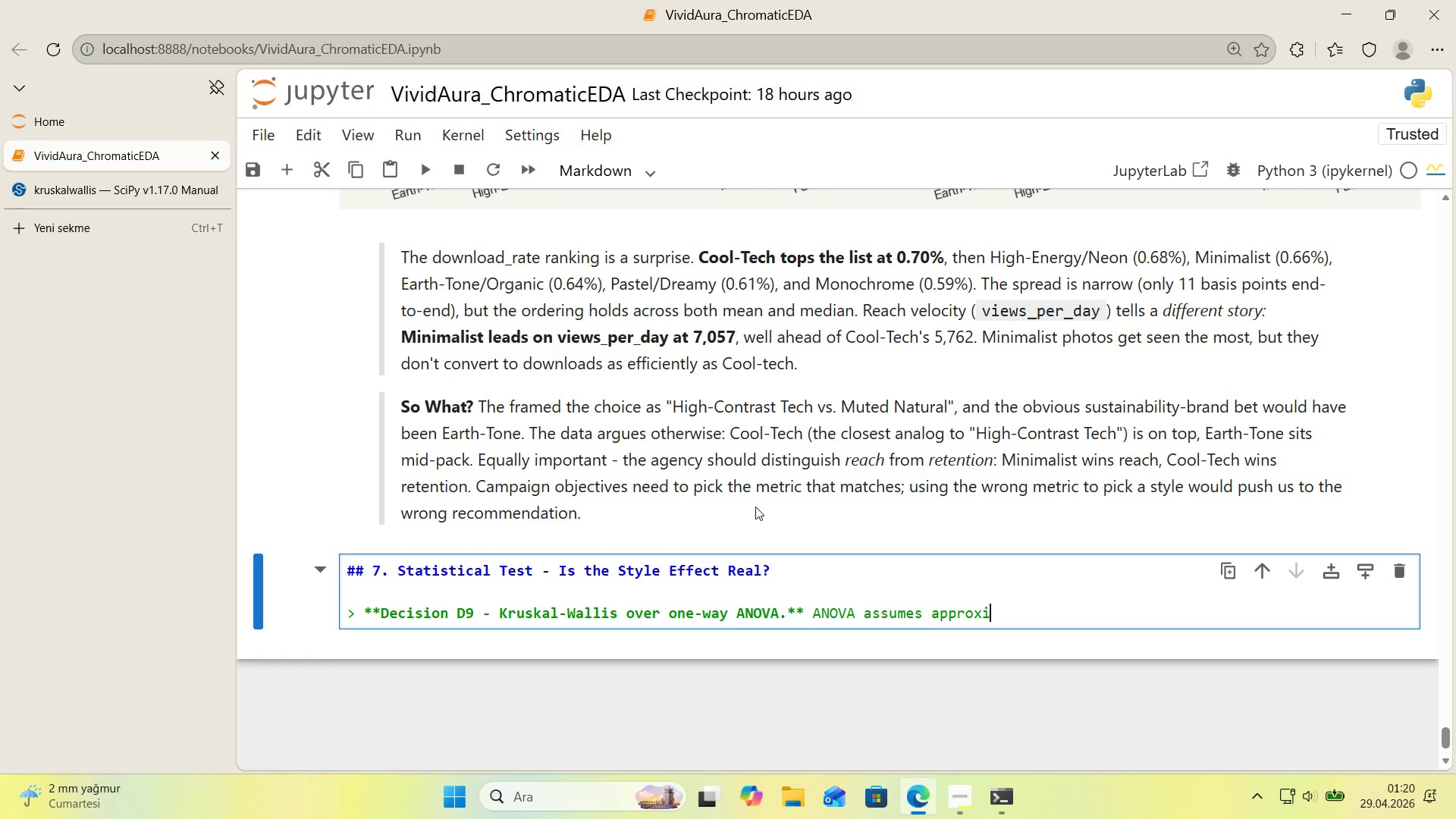 
type(mately normal res'duals)
 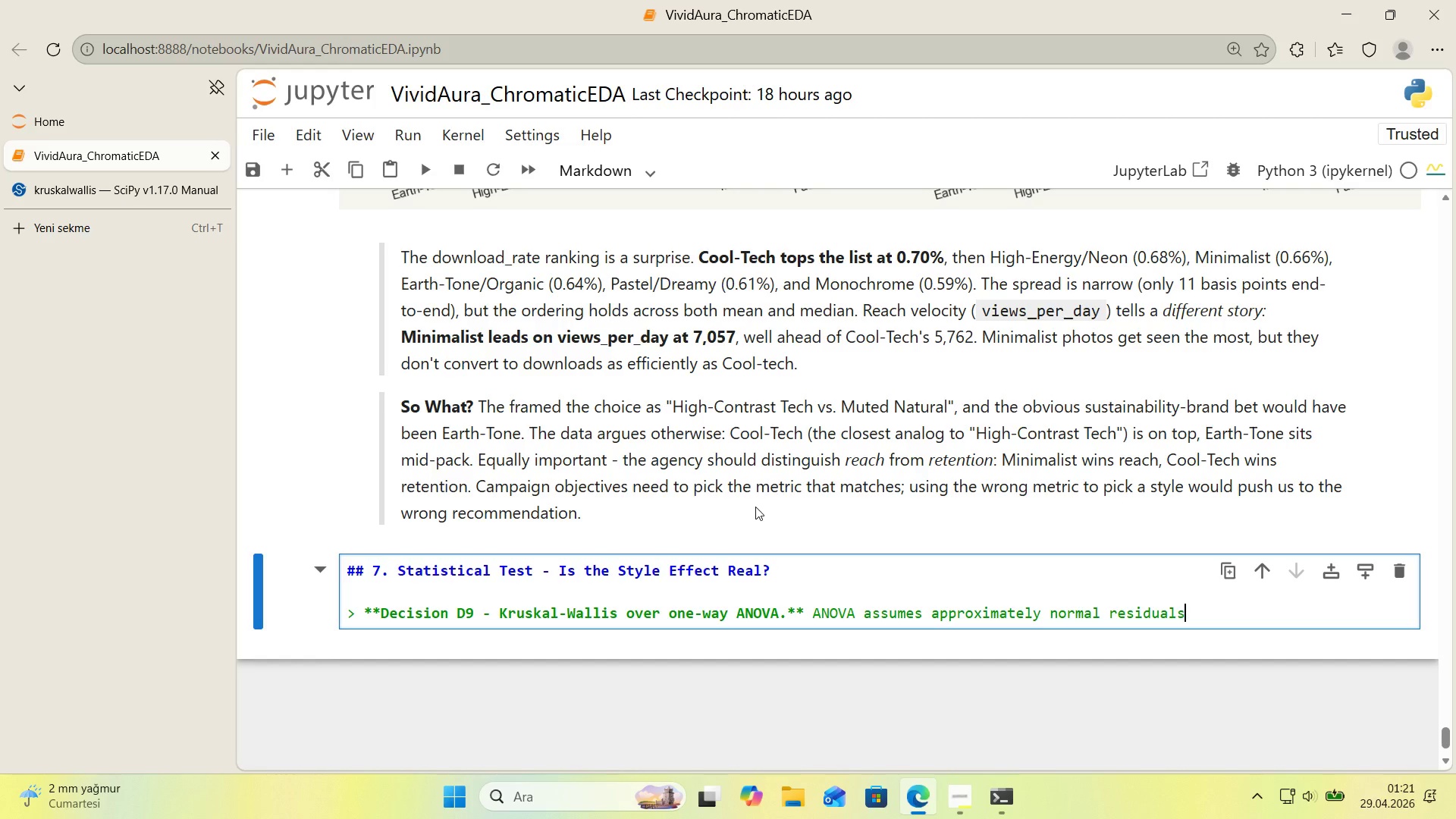 
type( w'th'n each group and homoskedast'c )
 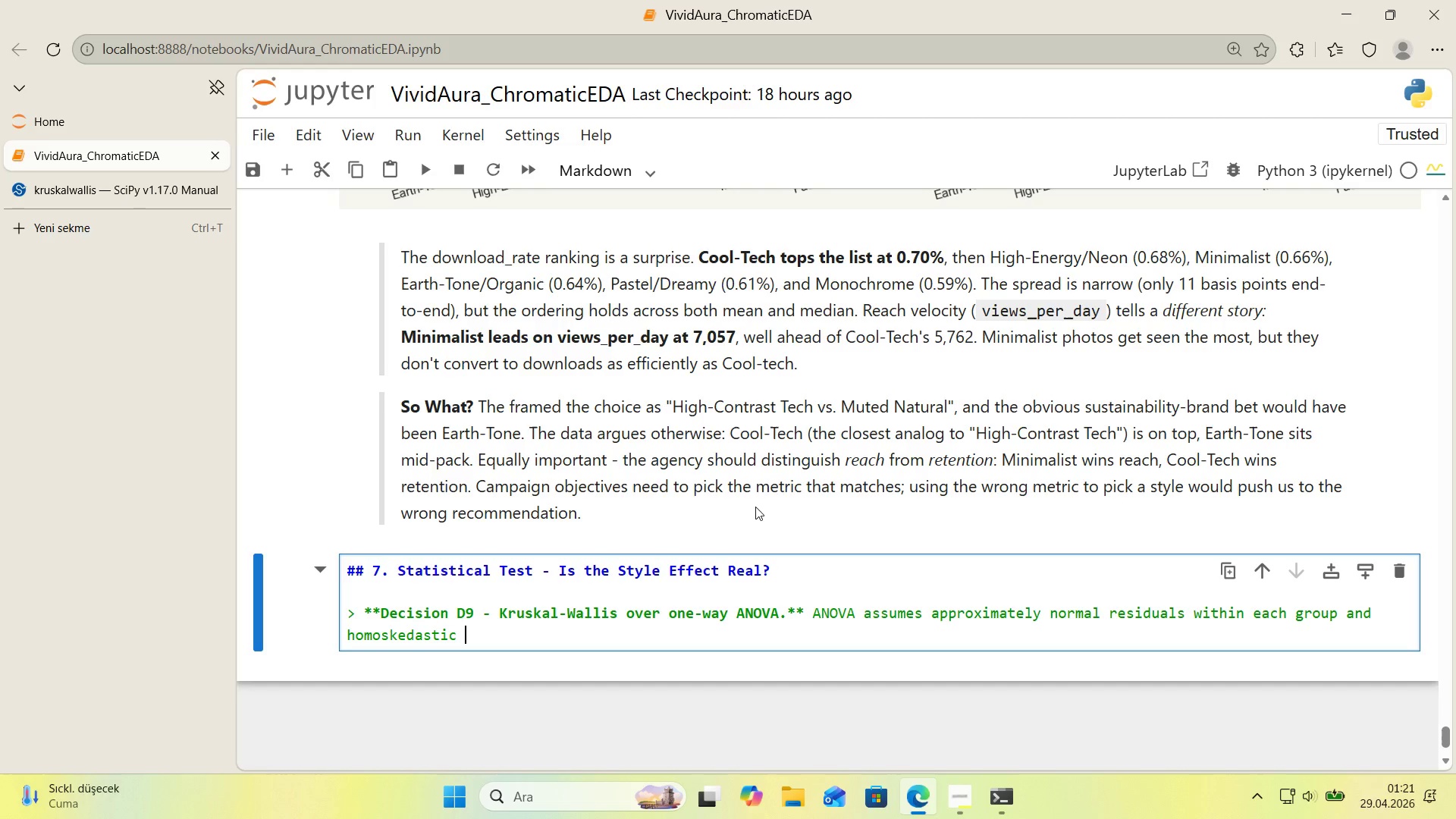 
wait(14.94)
 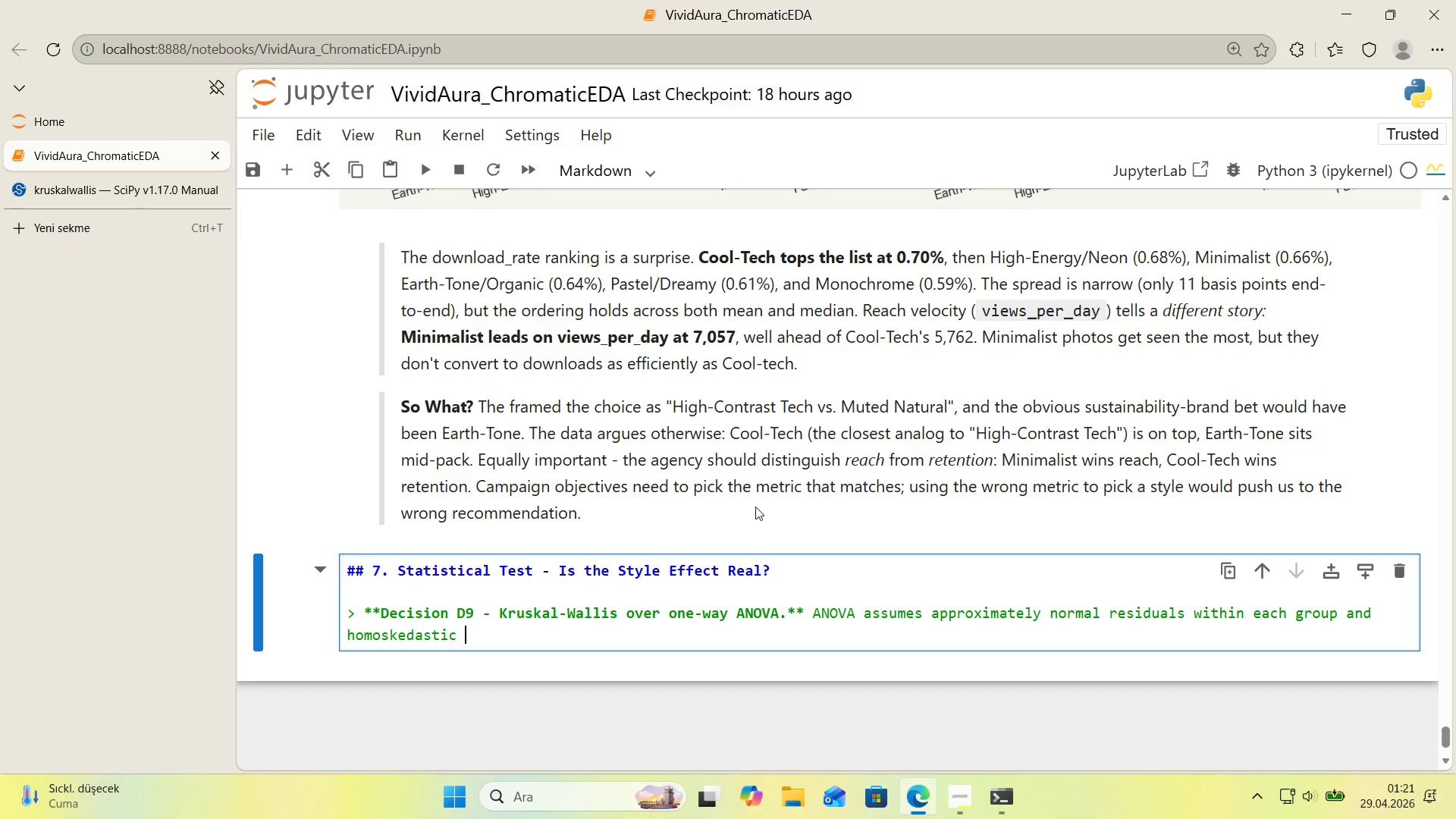 
type(var'ances. )
 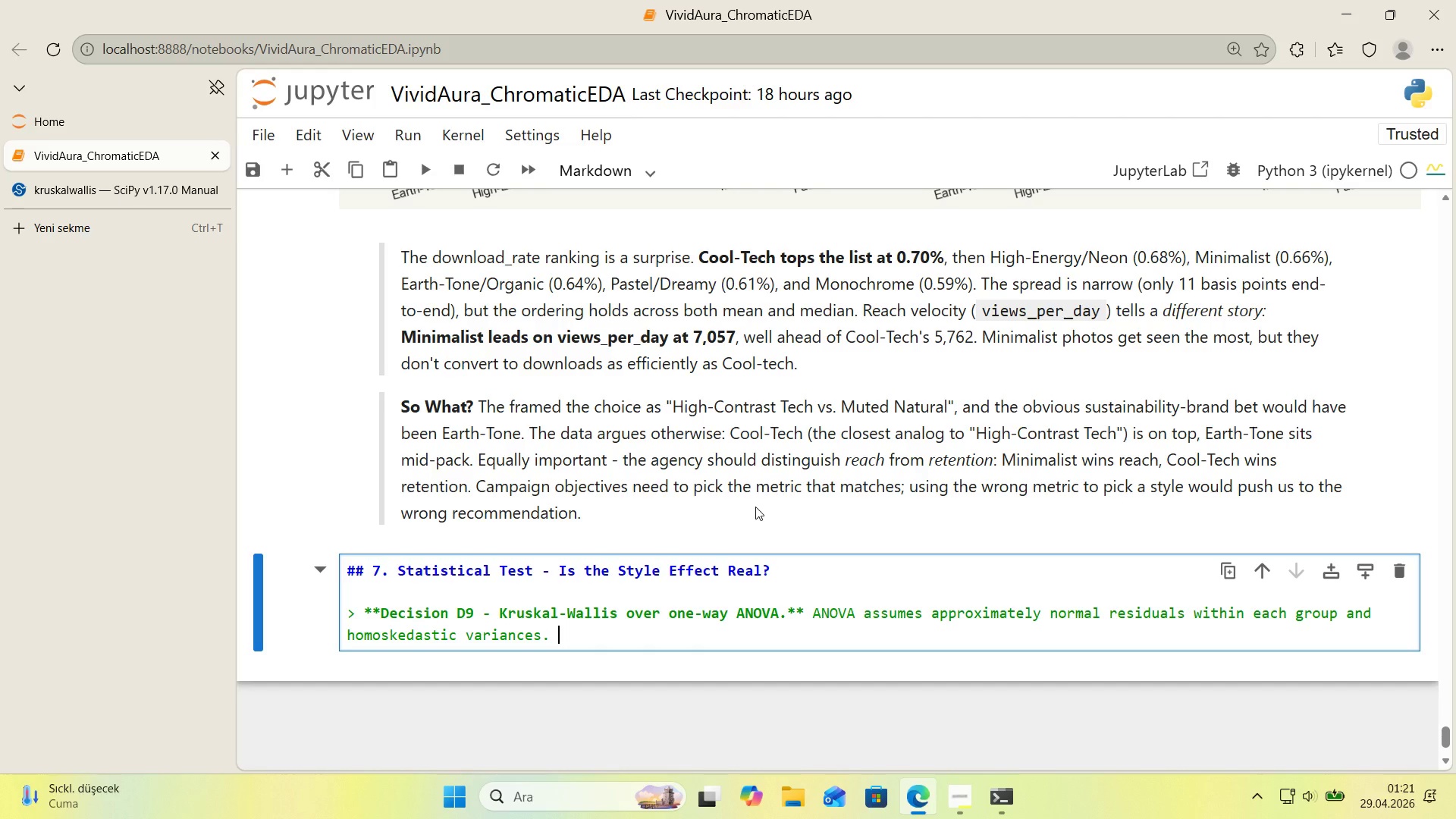 
key(Alt+Control+Comma)
 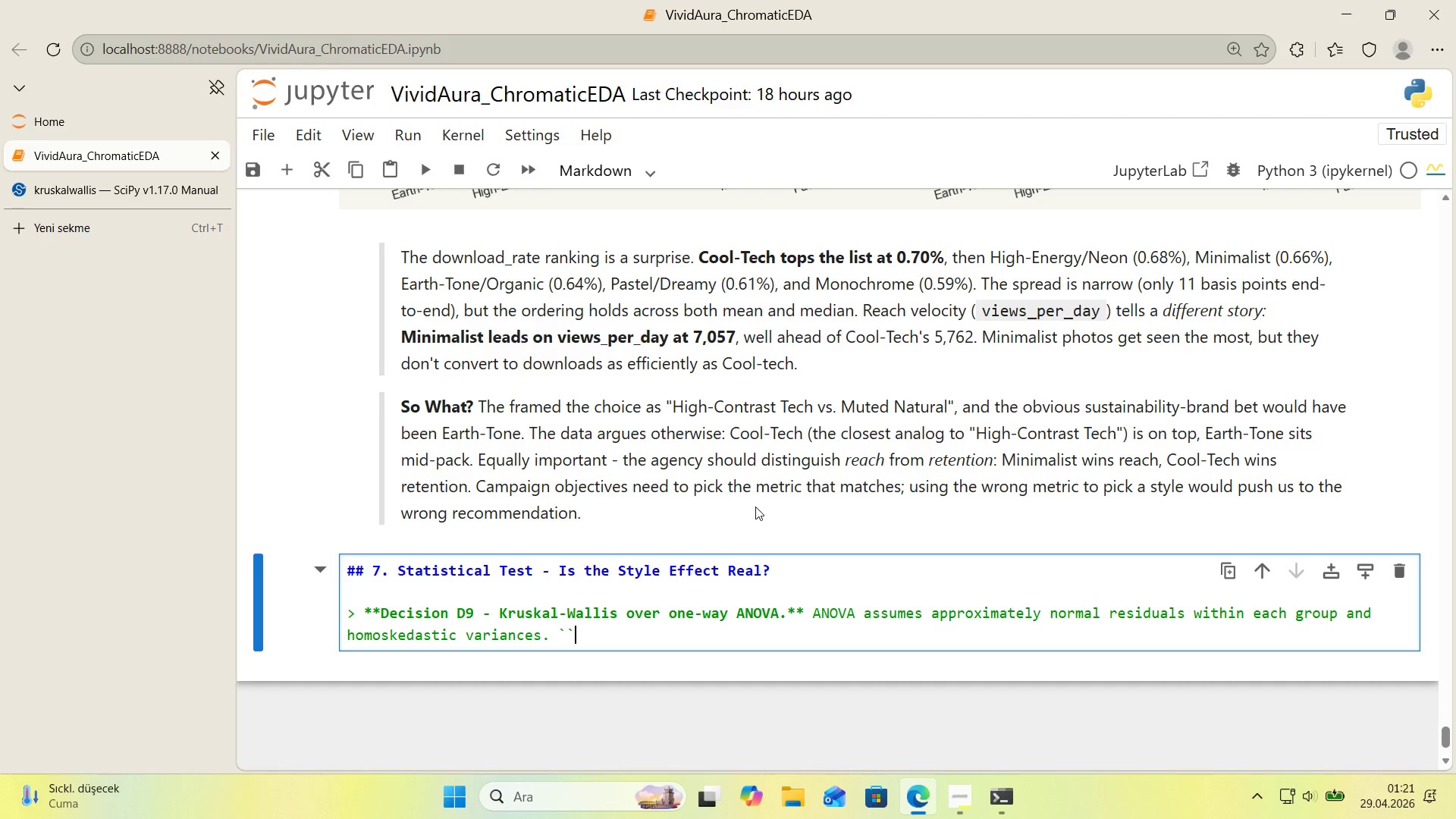 
key(Alt+Control+Comma)
 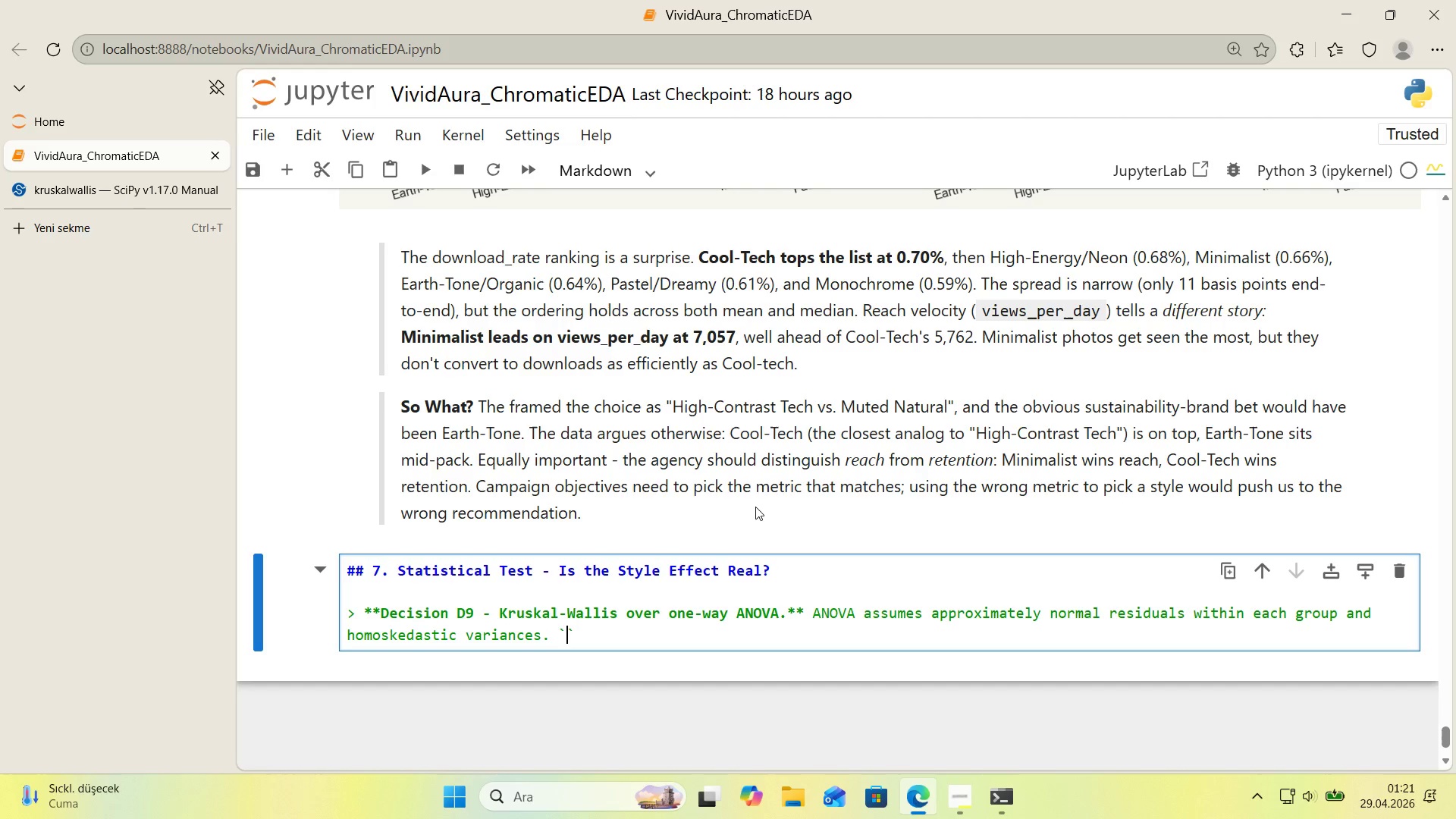 
key(ArrowLeft)
 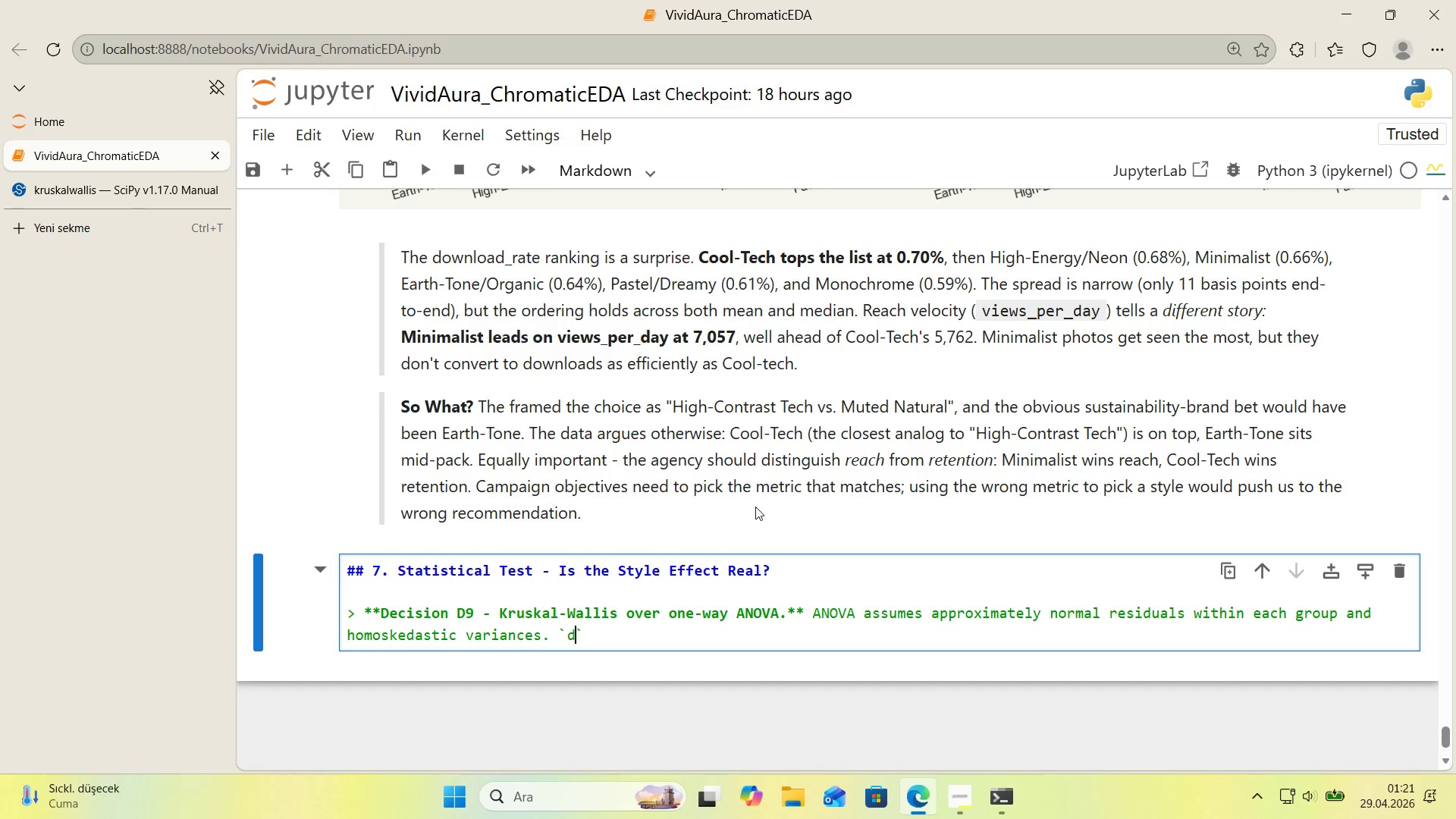 
type(download_rate)
 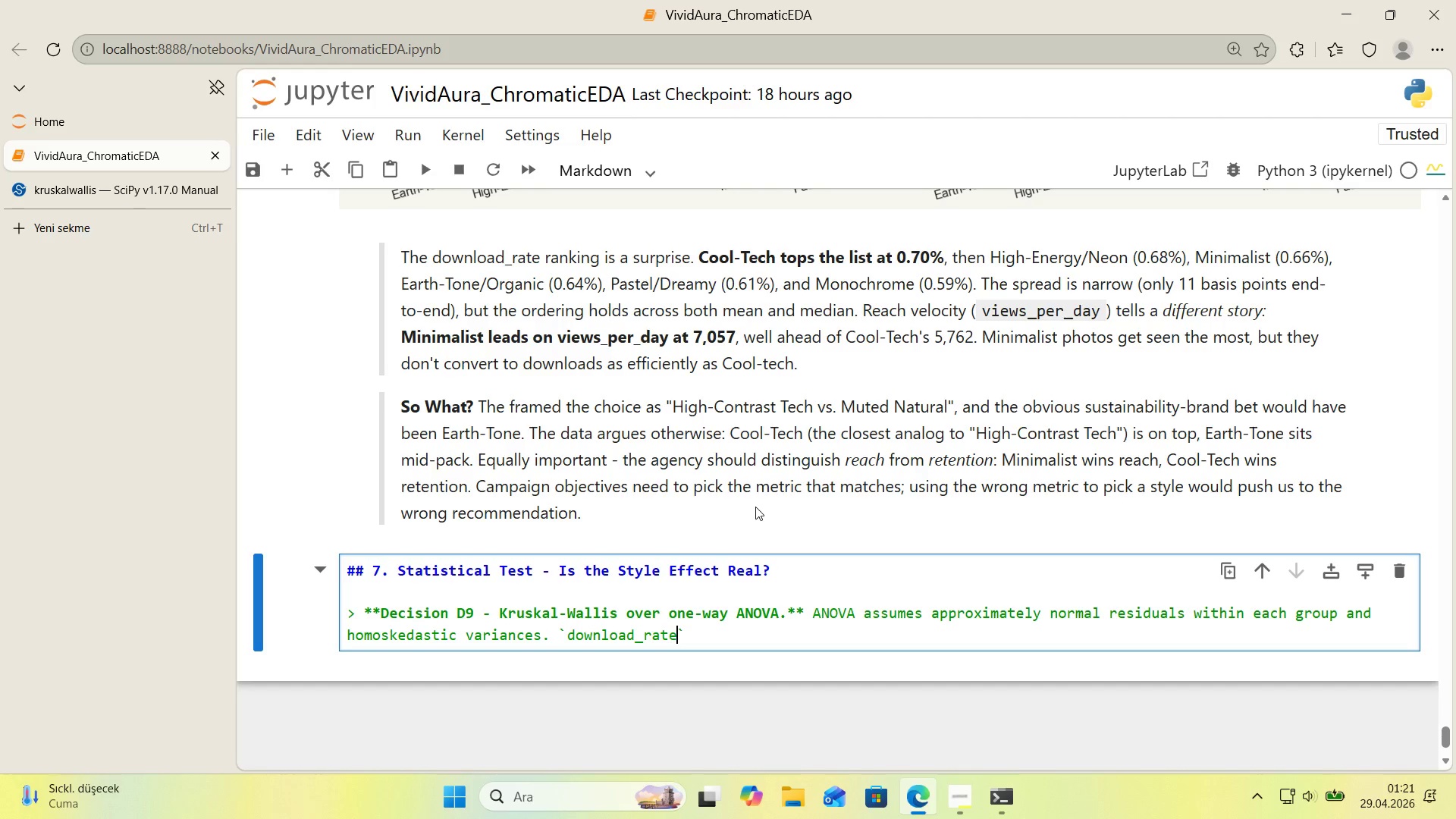 
key(ArrowRight)
 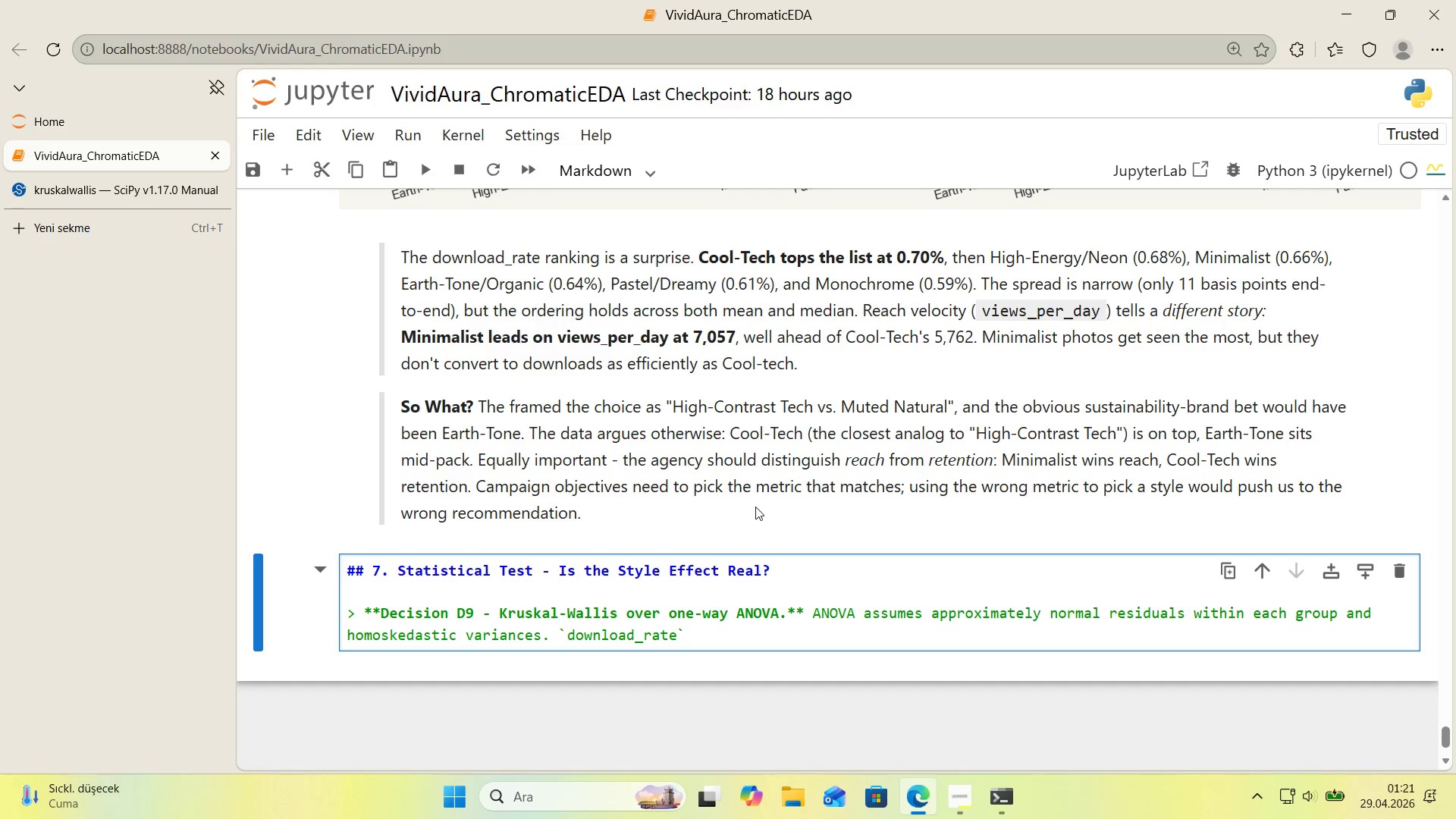 
key(Space)
 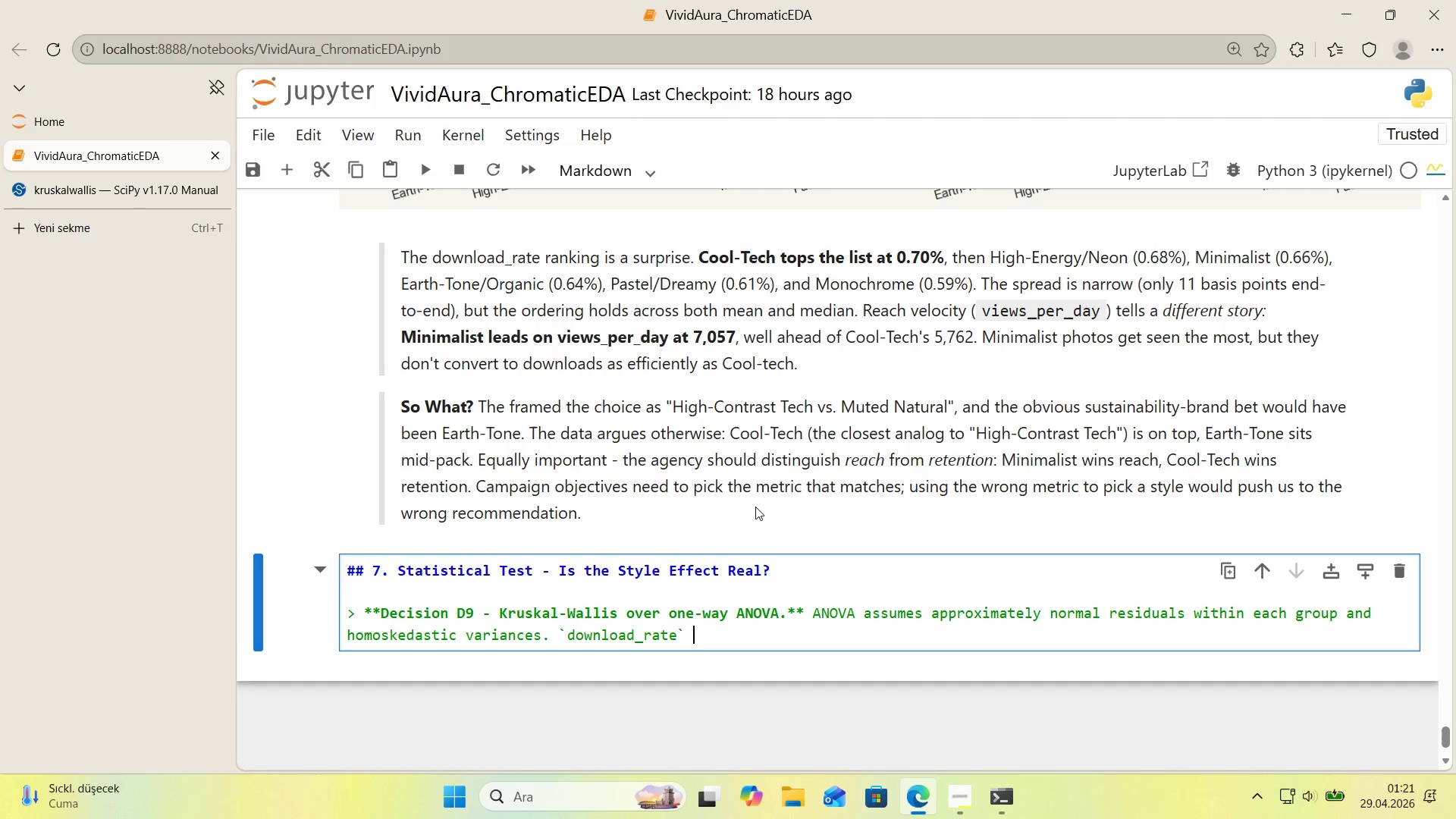 
key(D)
 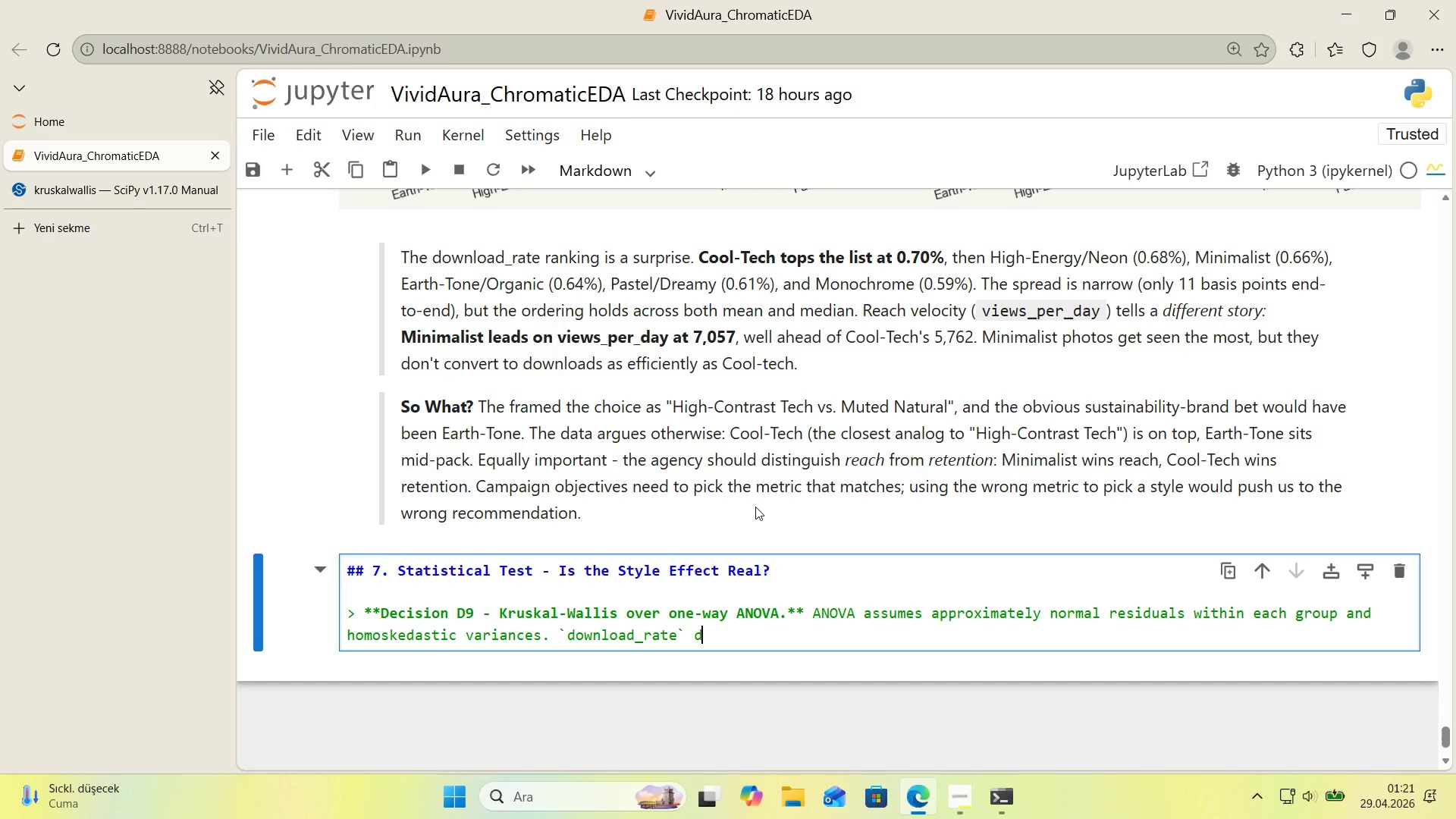 
wait(5.17)
 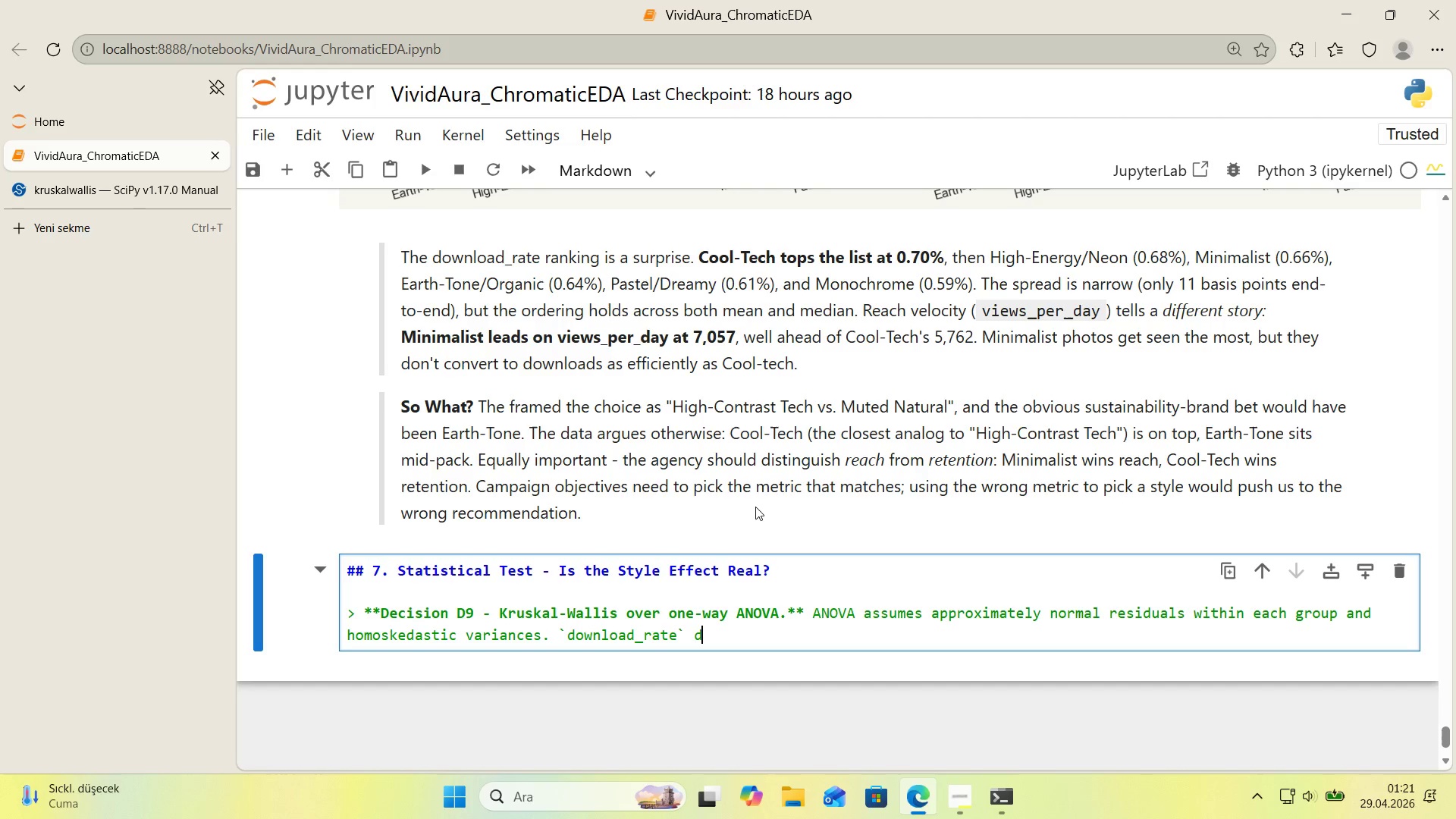 
type('str'but'ons on Unsplash are heav'ly r'ght-skewed *()
 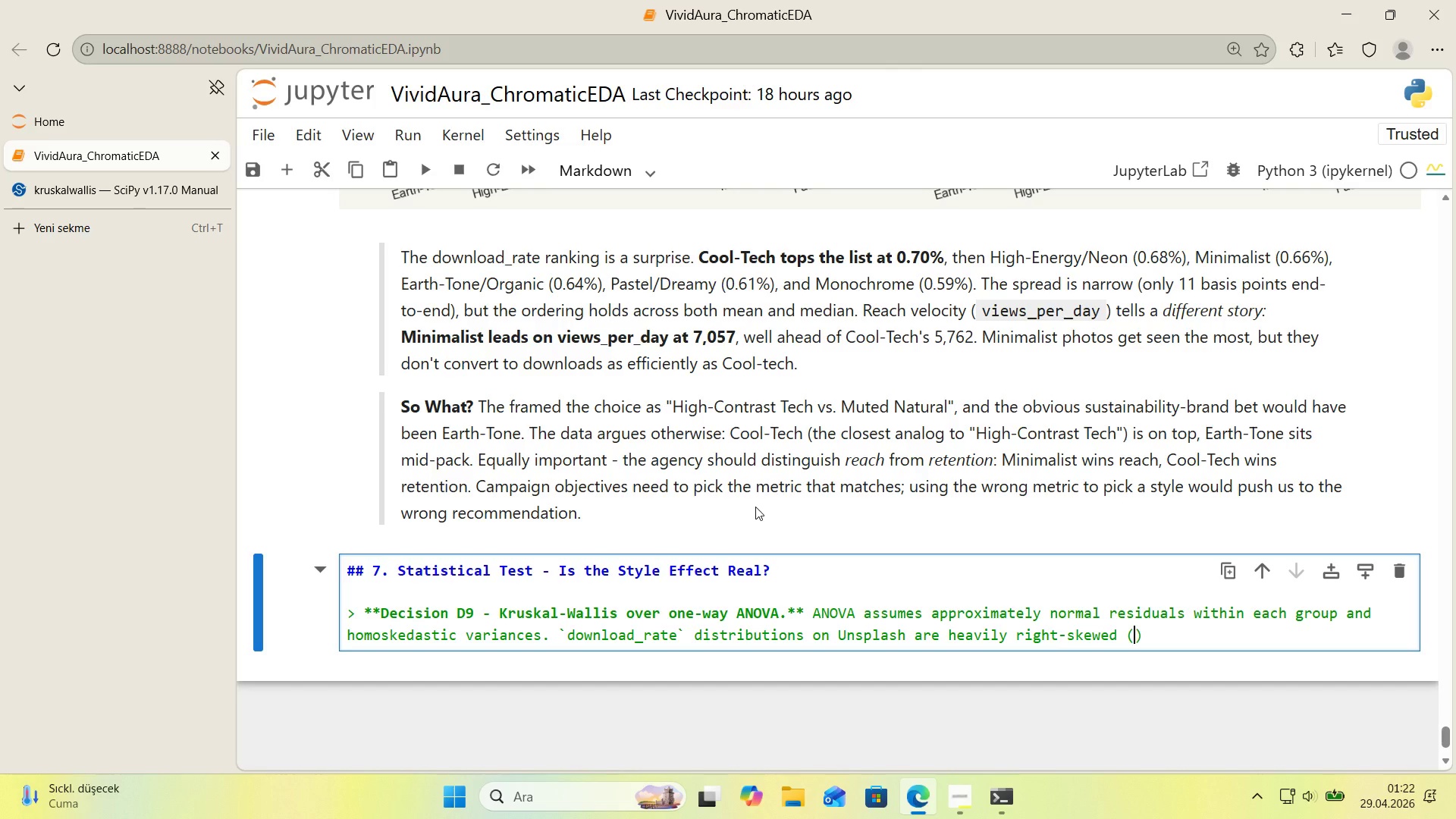 
 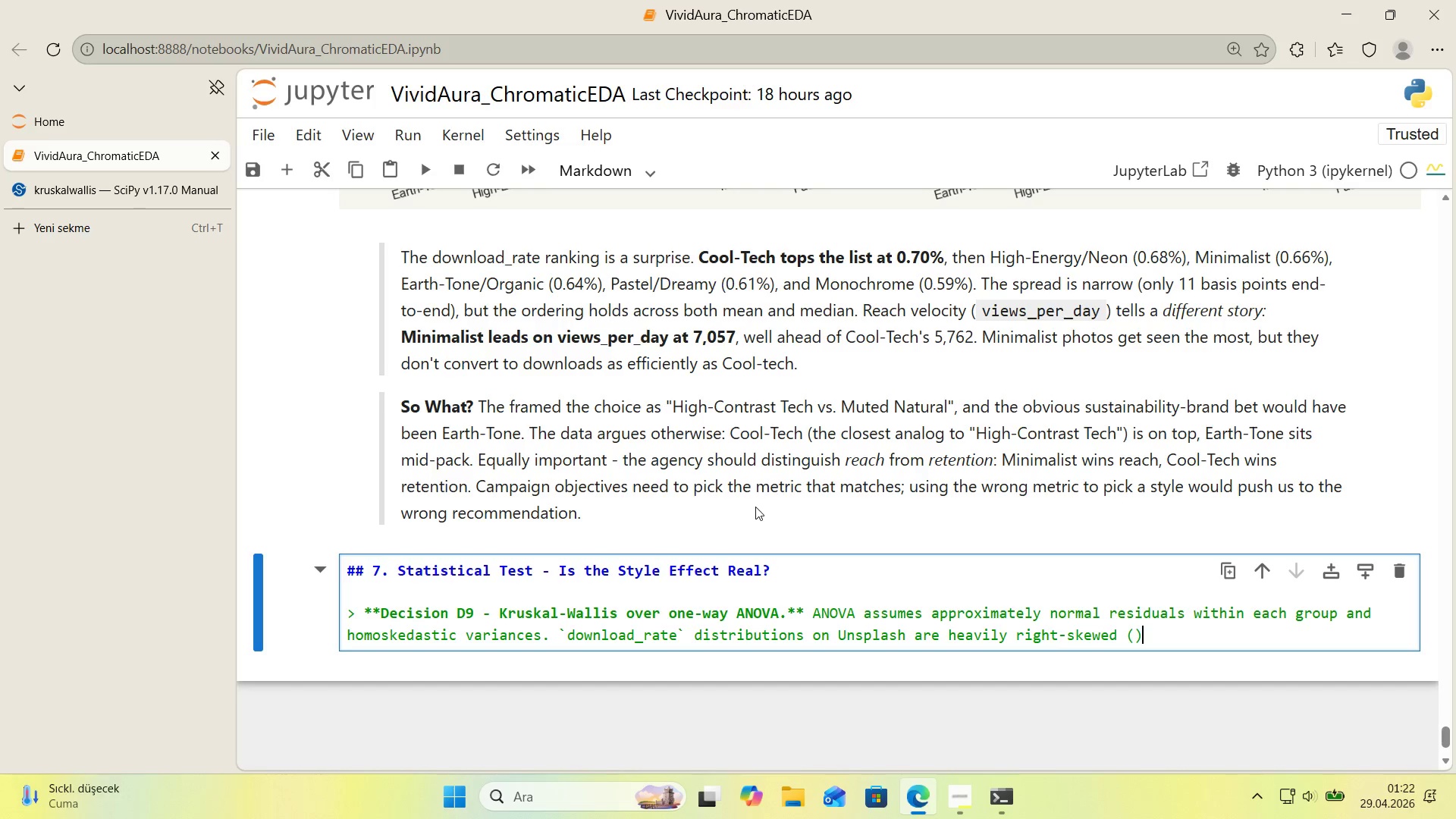 
key(ArrowLeft)
 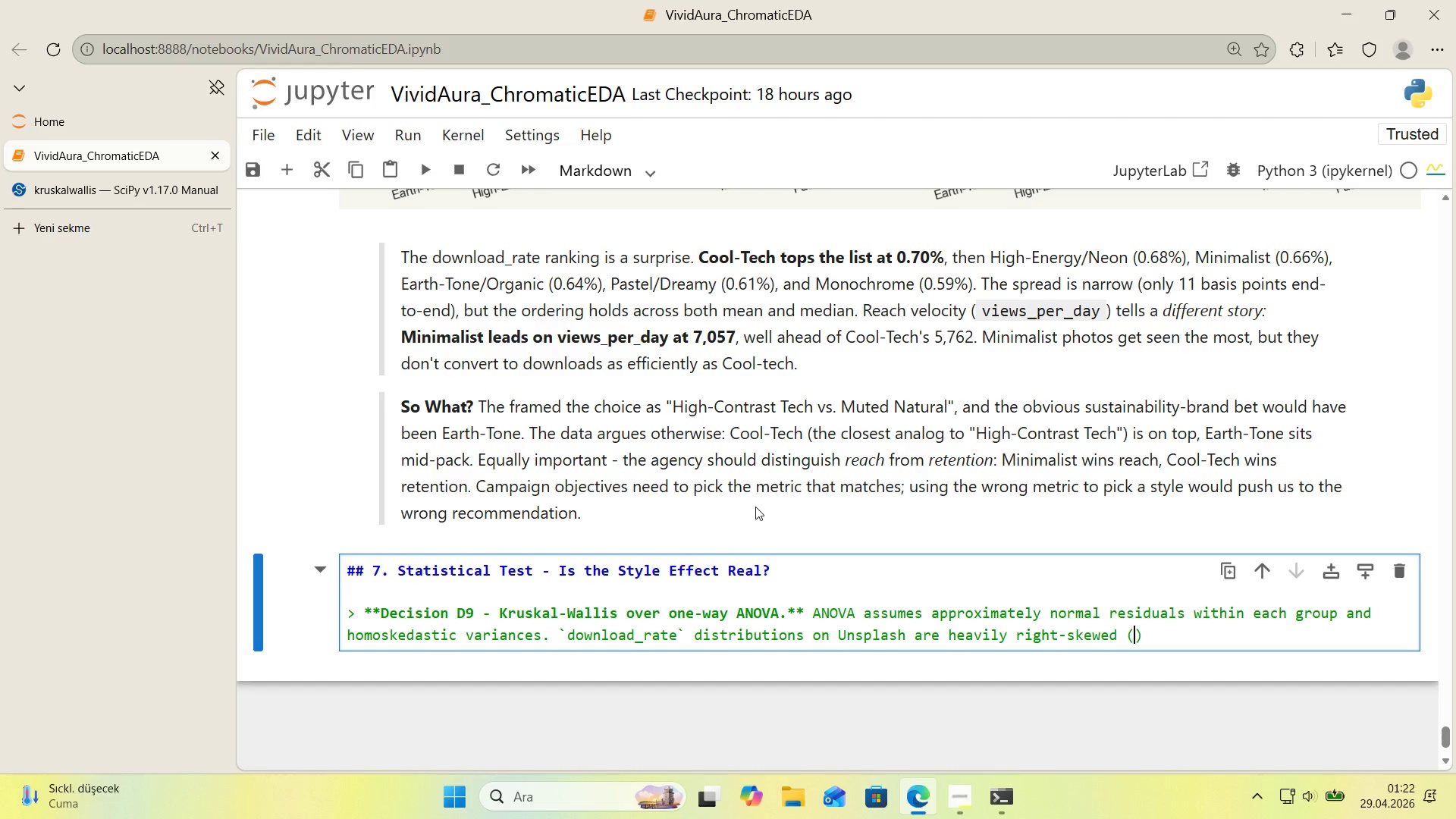 
type(ms)
key(Backspace)
type(ost photos 'n the 1-10% range, a long ta'l of 30%+)
 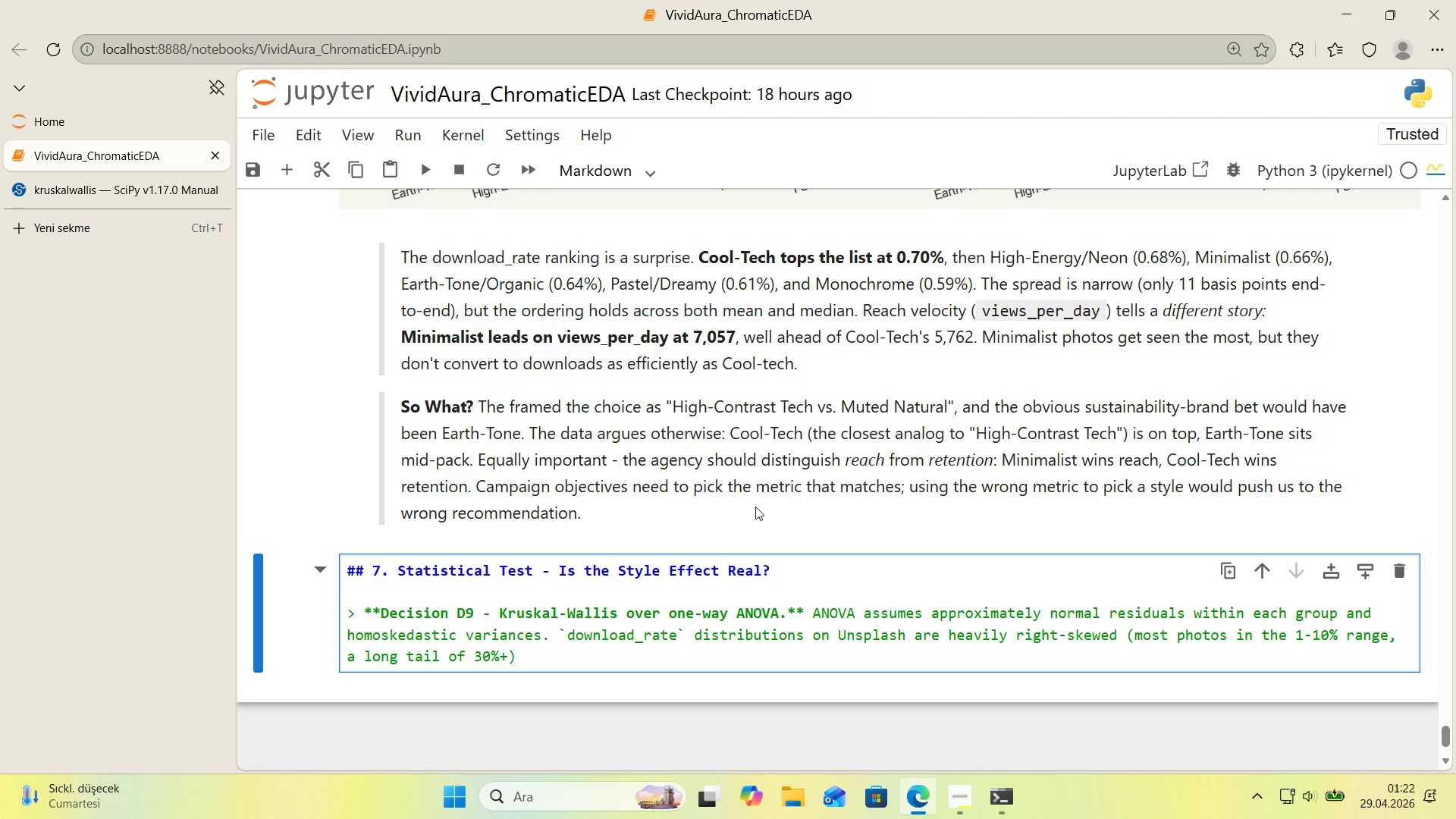 
key(ArrowRight)
 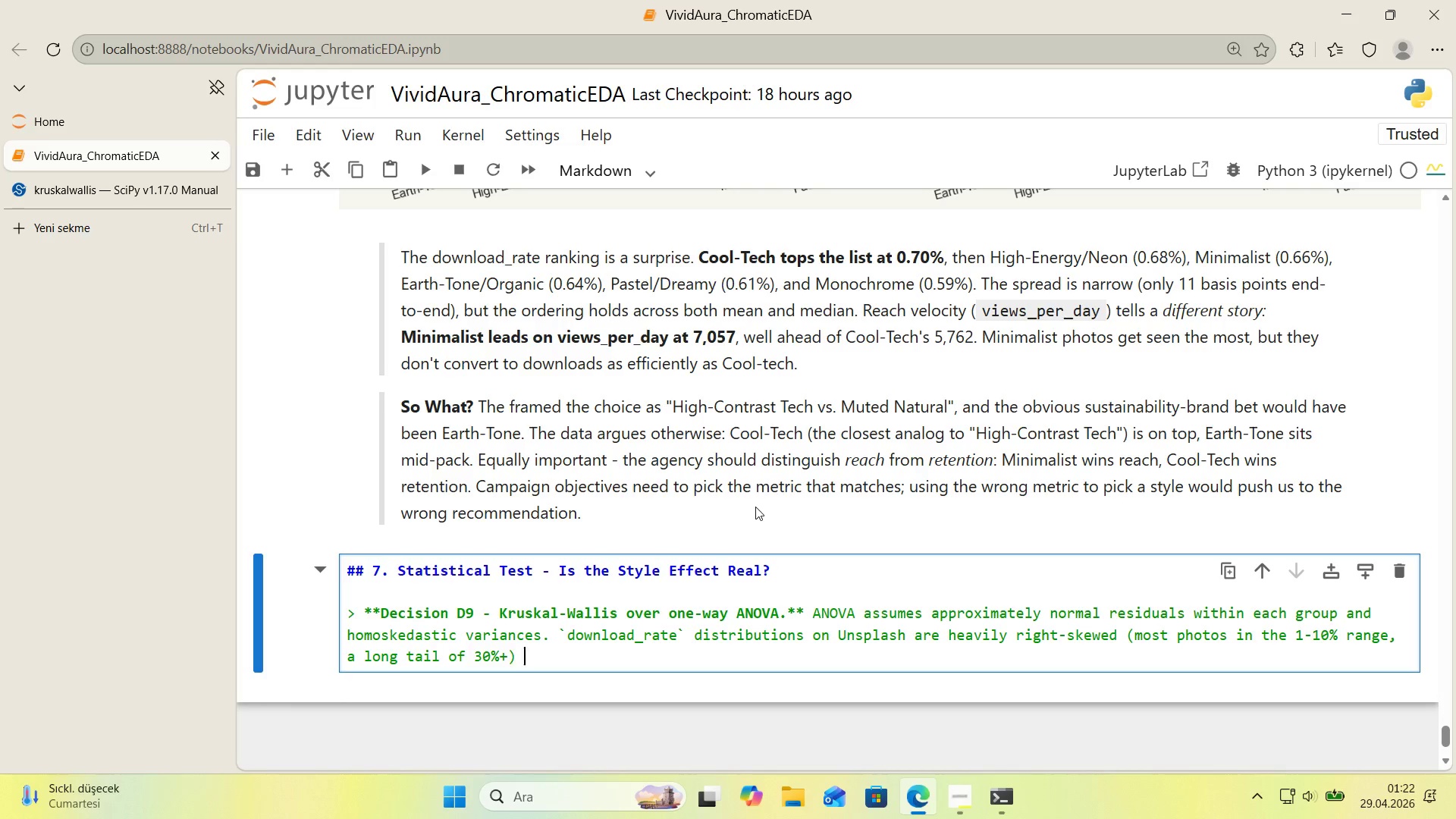 
type( and have very d'fferent )
 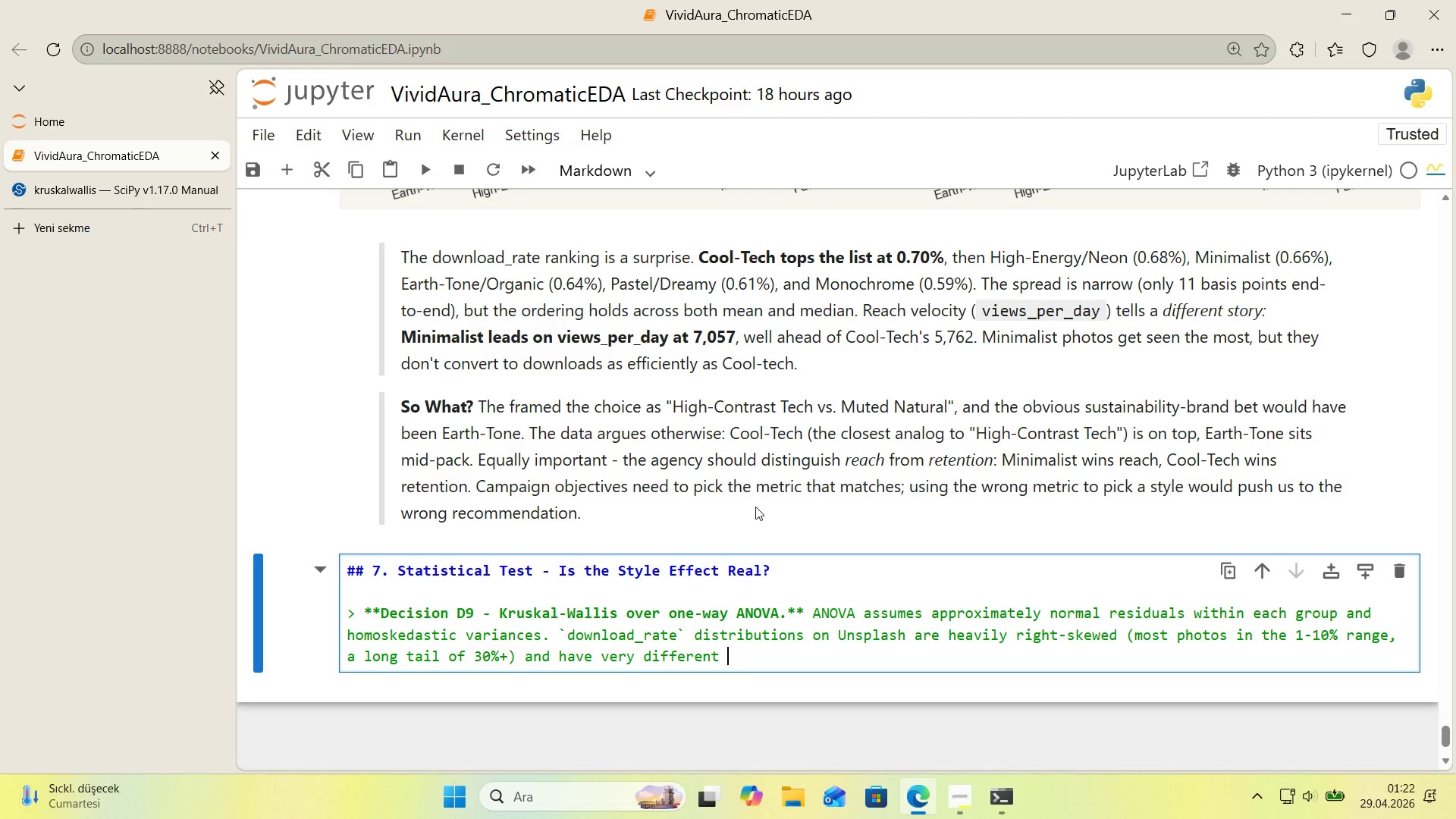 
wait(9.06)
 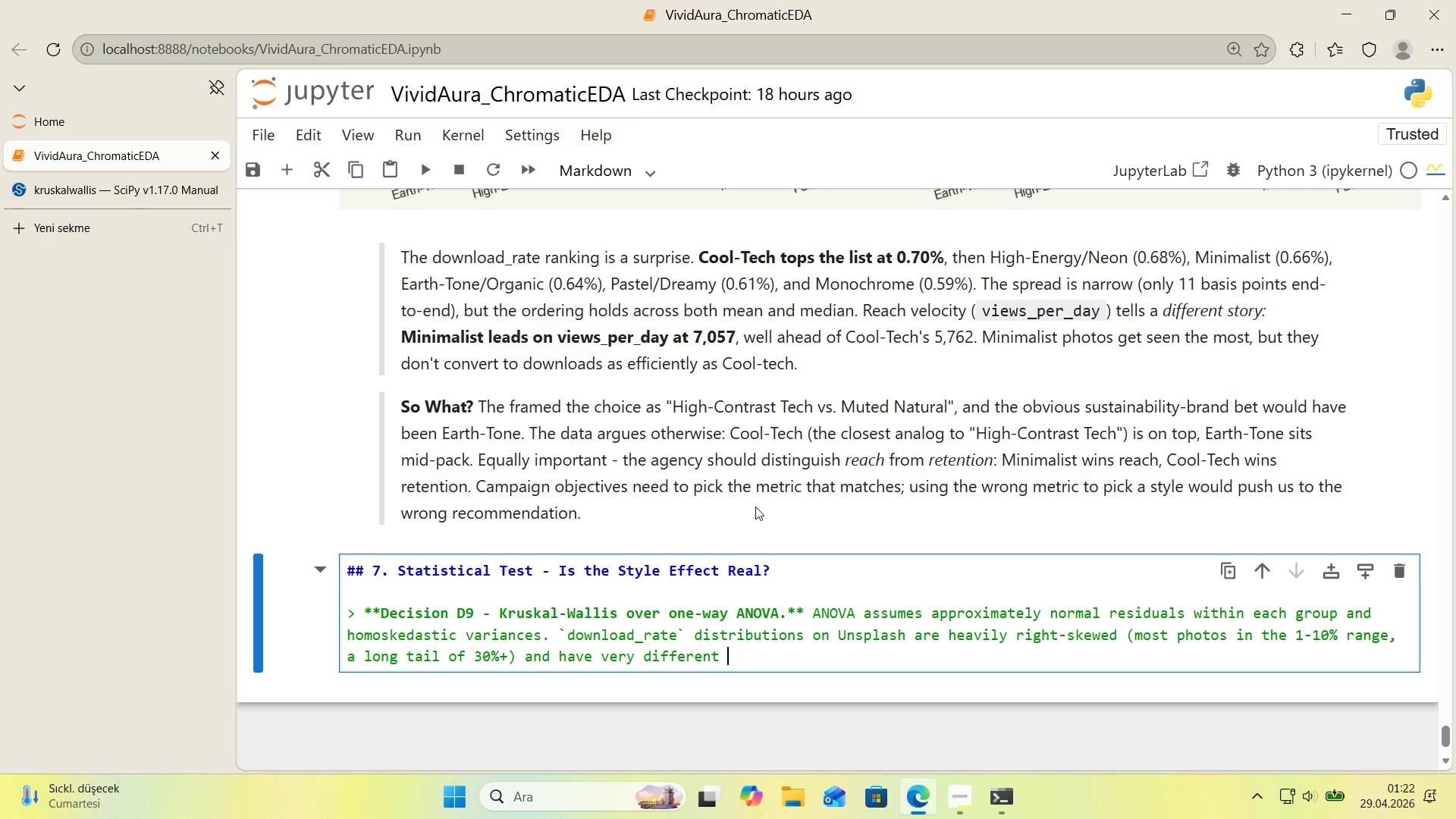 
type(var'ances across v'sual stles)
key(Backspace)
key(Backspace)
key(Backspace)
type(yles. Kruskal-Wall's 's the non-parametr'c analog of ANOVA -)
key(Backspace)
key(Backspace)
type( 't)
key(Backspace)
key(Backspace)
key(Backspace)
type( 't tests whether )
 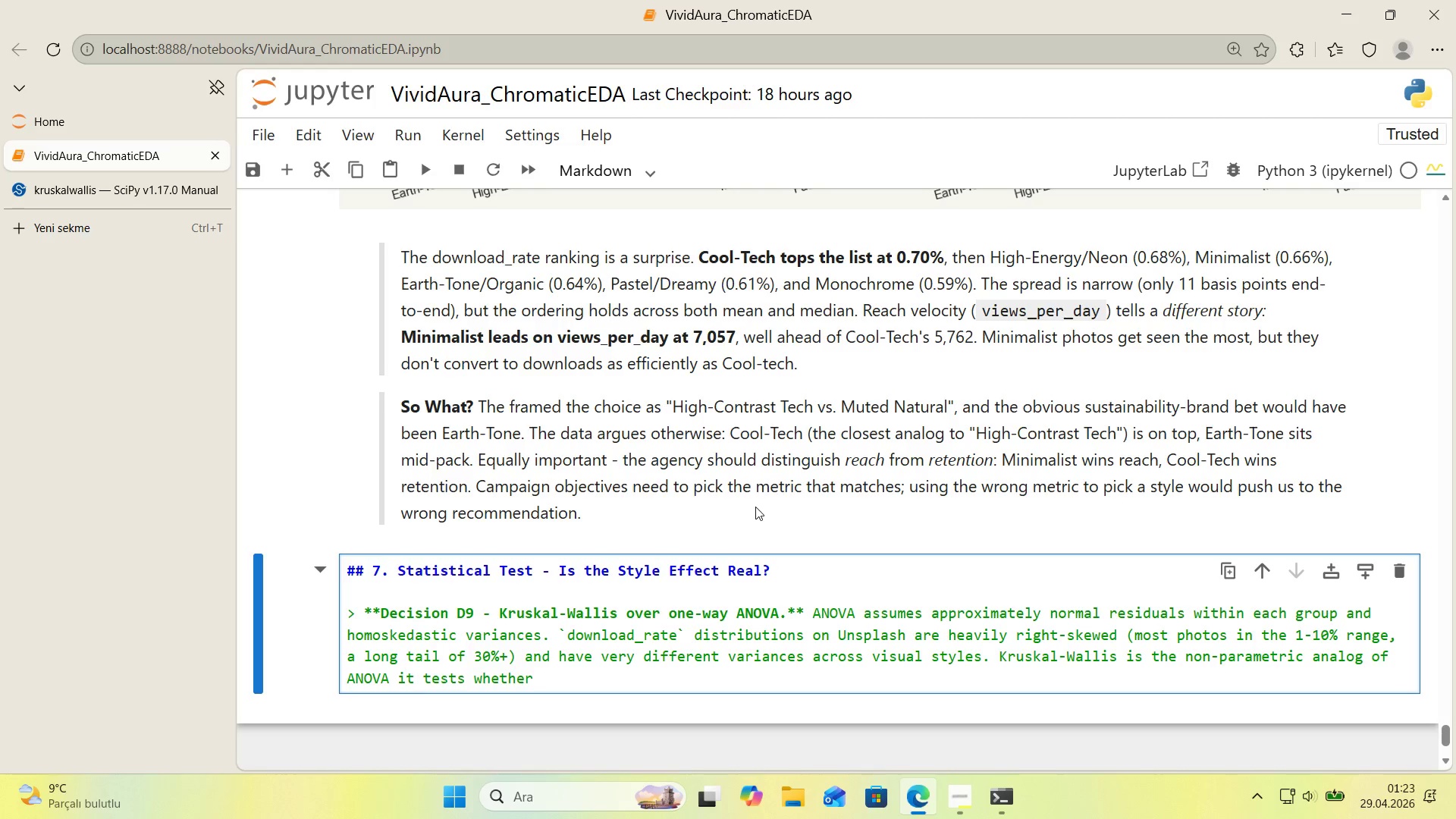 
type(the med'an)
 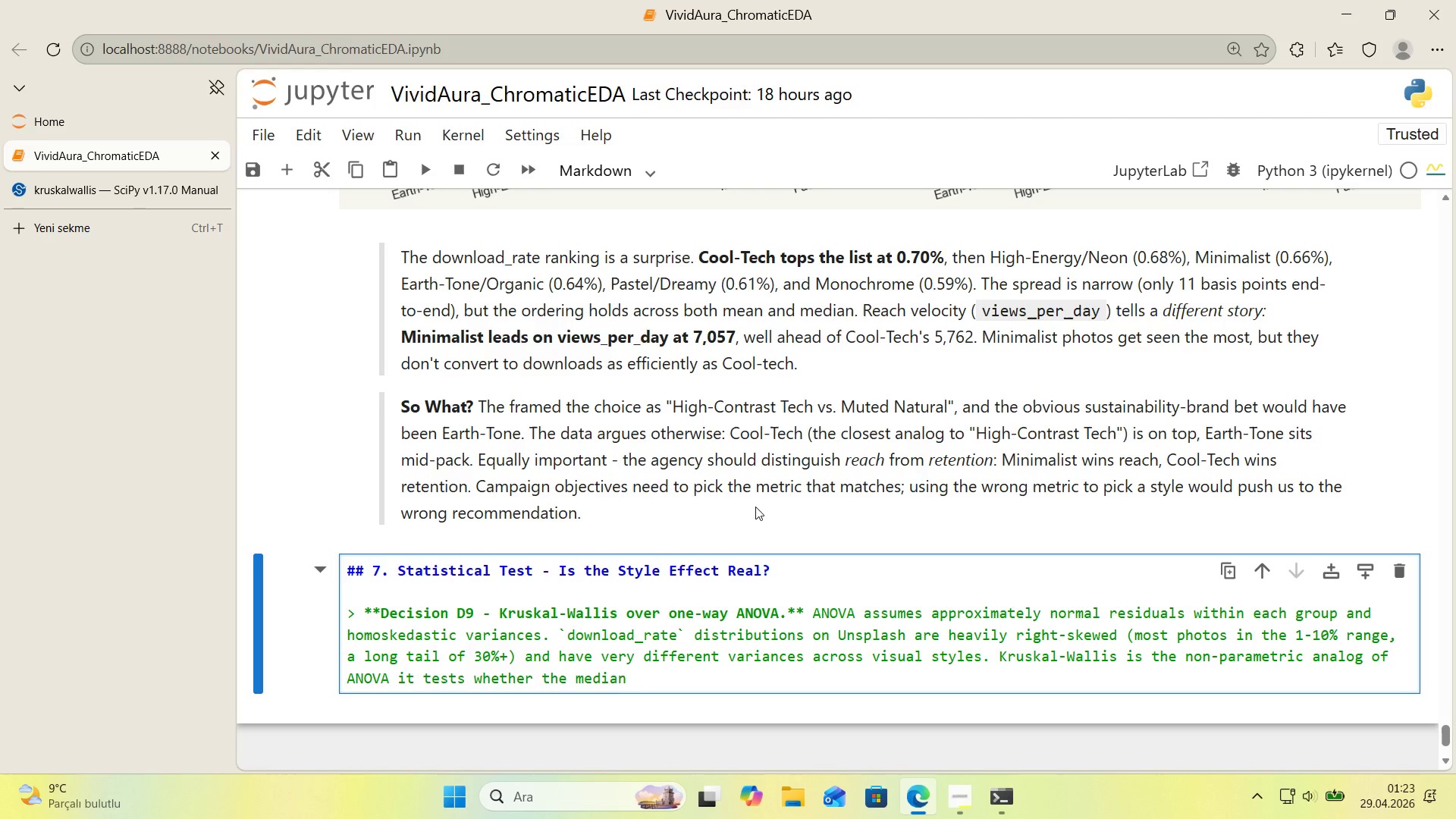 
type( of a )
 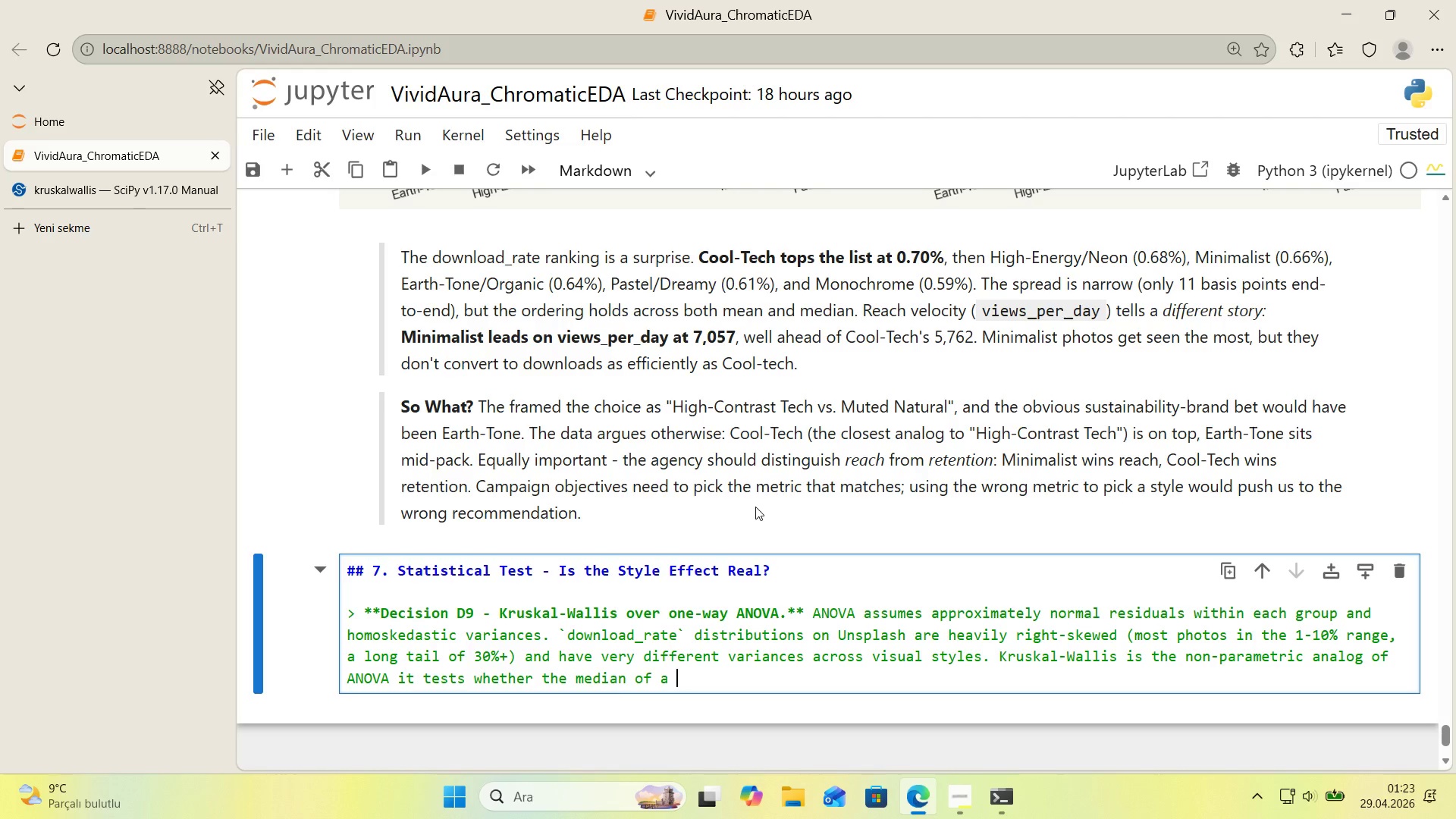 
wait(5.39)
 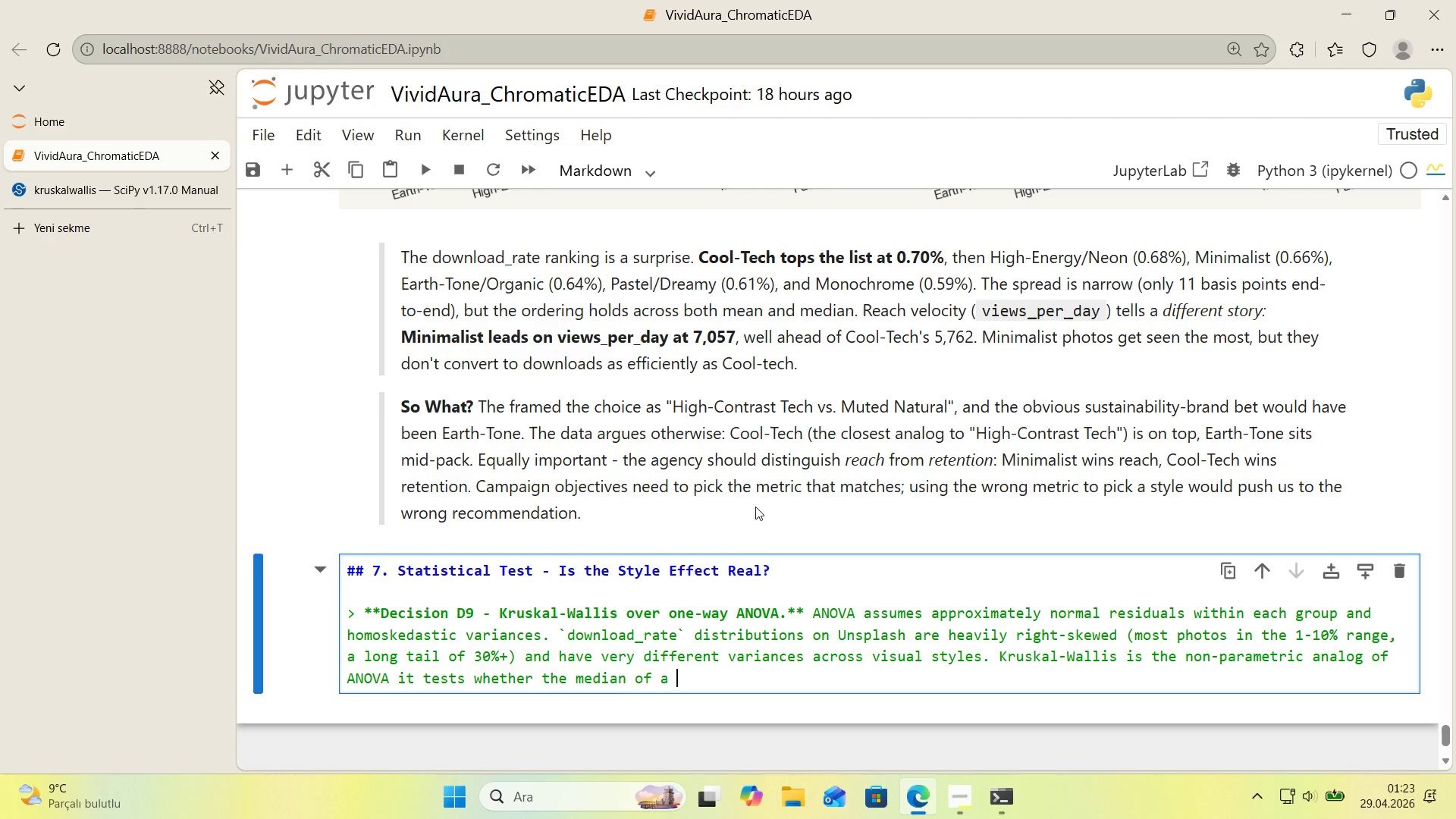 
key(Backspace)
type(t lesa)
key(Backspace)
key(Backspace)
type(ast one group ')
key(Backspace)
type(d'ffers fromt)
key(Backspace)
type( the others, )
 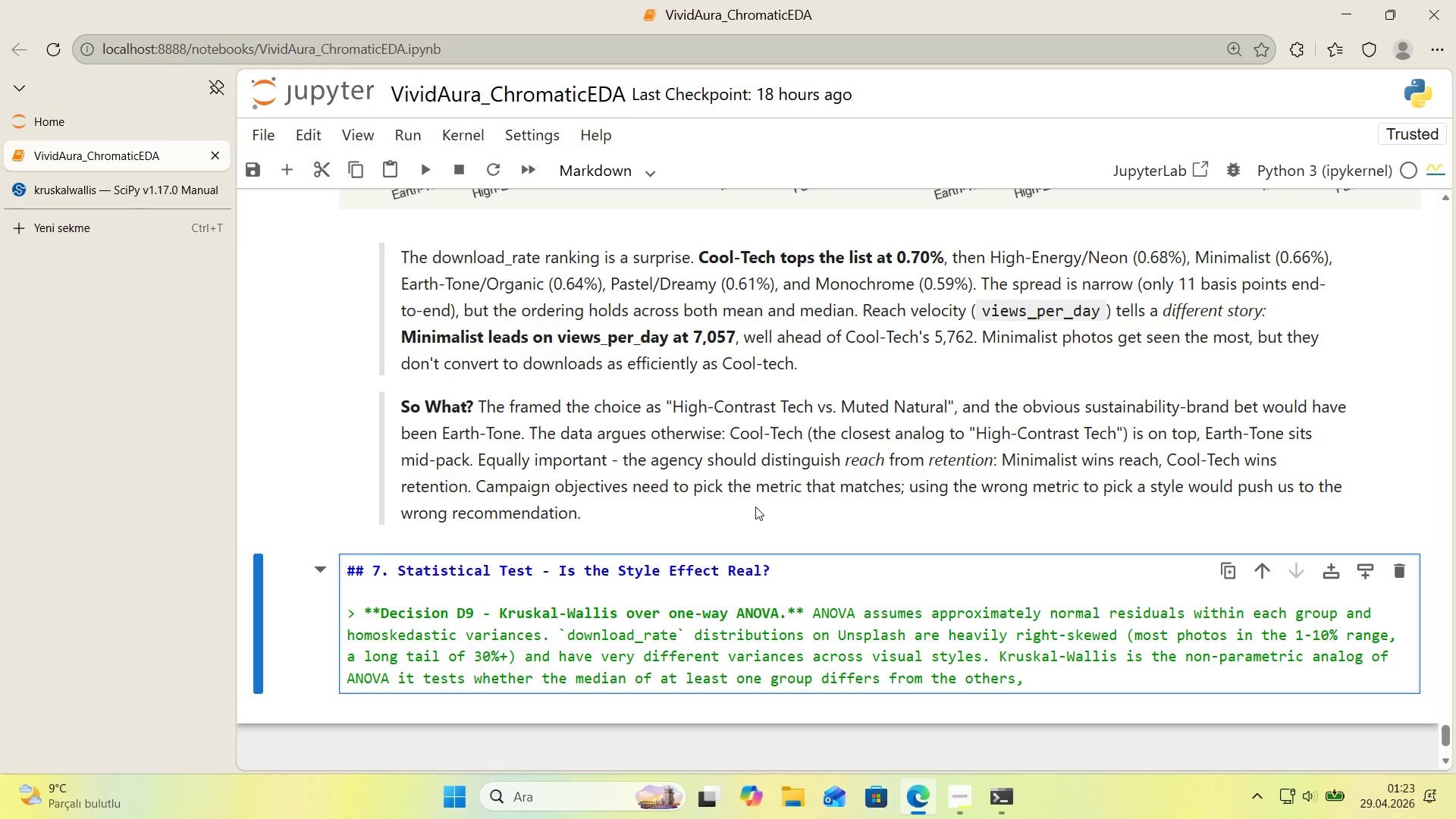 
wait(5.41)
 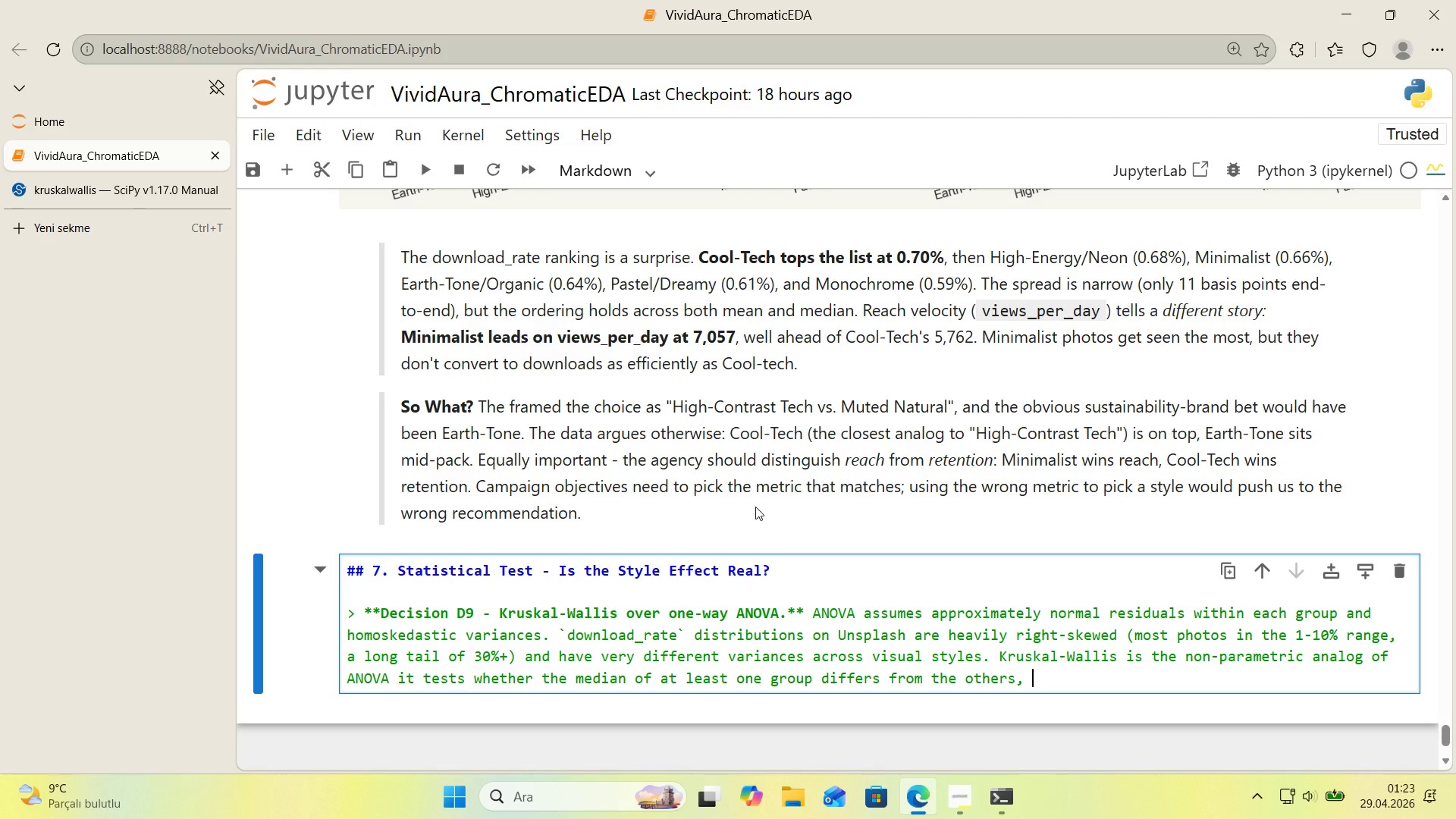 
type(w'th no normal'ty assumpt'on.)
 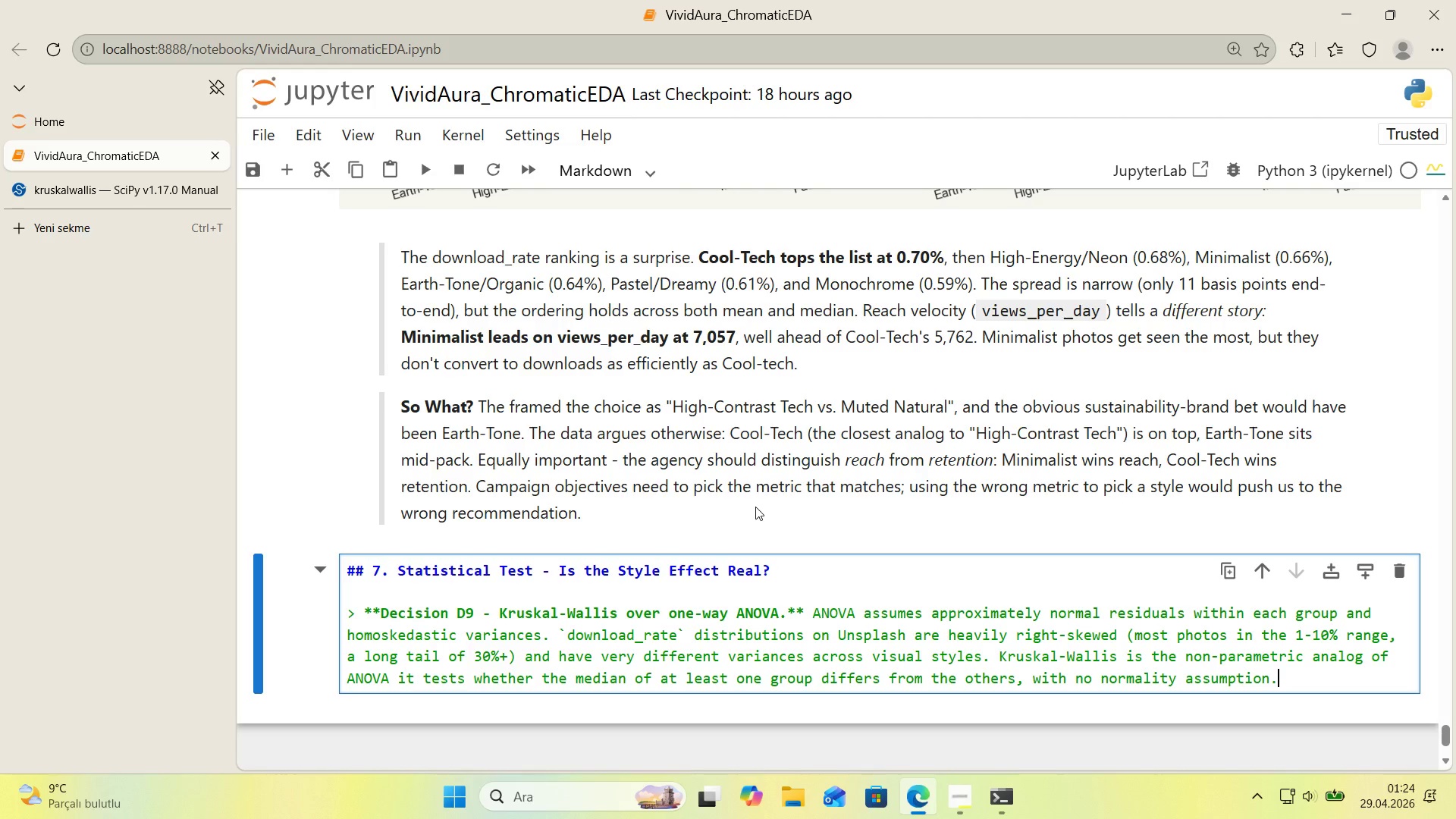 
wait(6.75)
 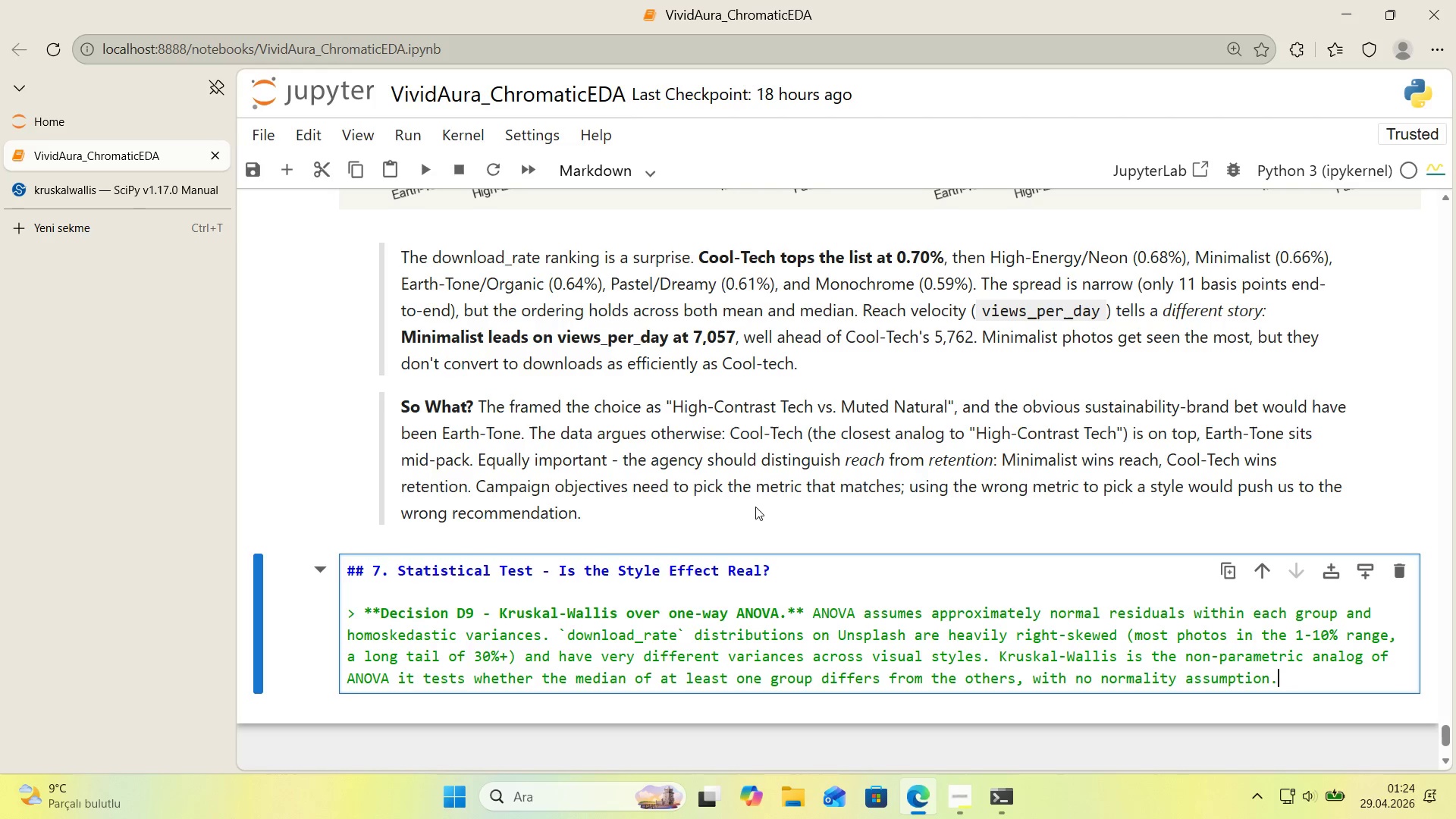 
type( Pa'r 't w'th eta-squared *()
 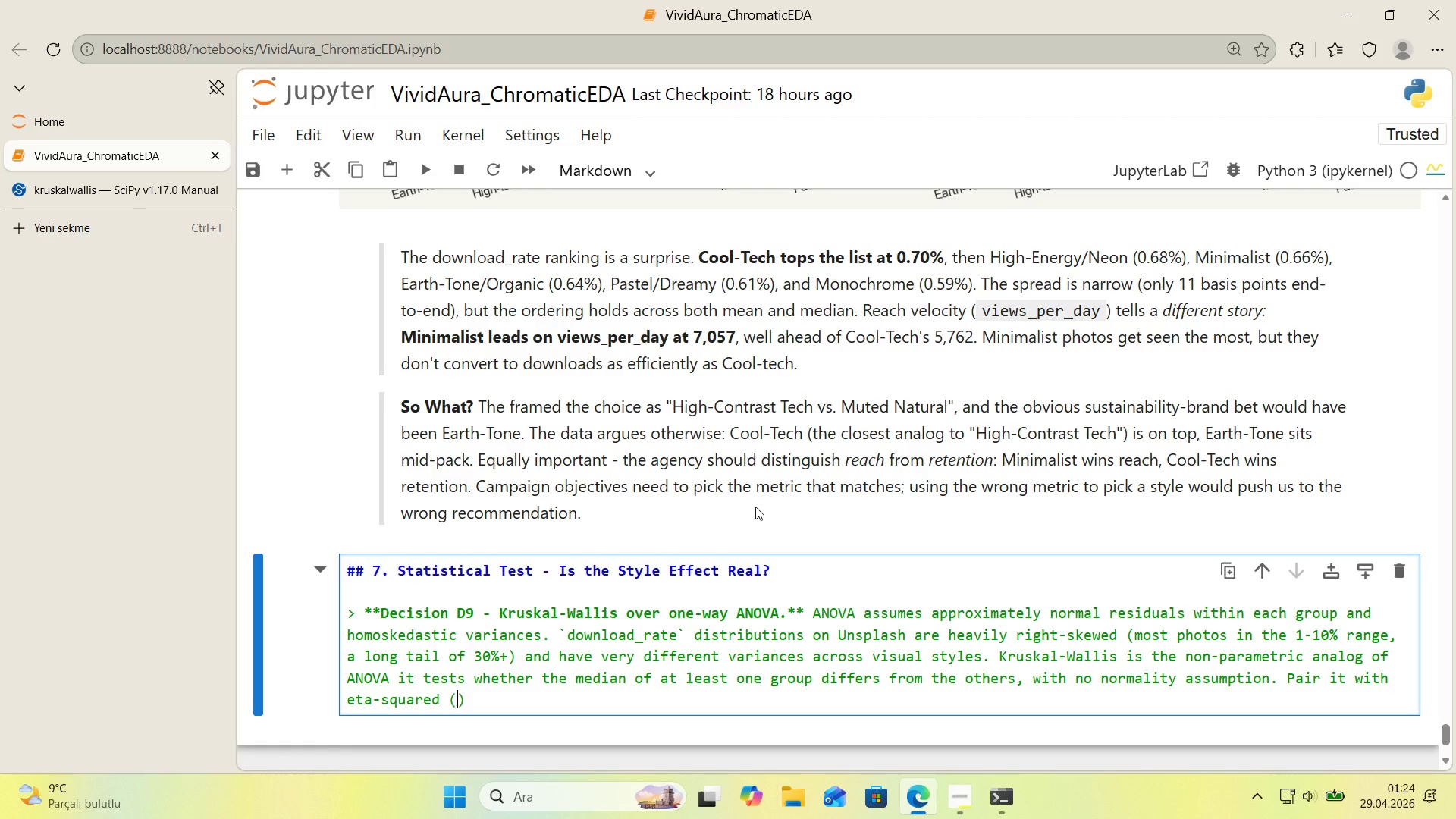 
 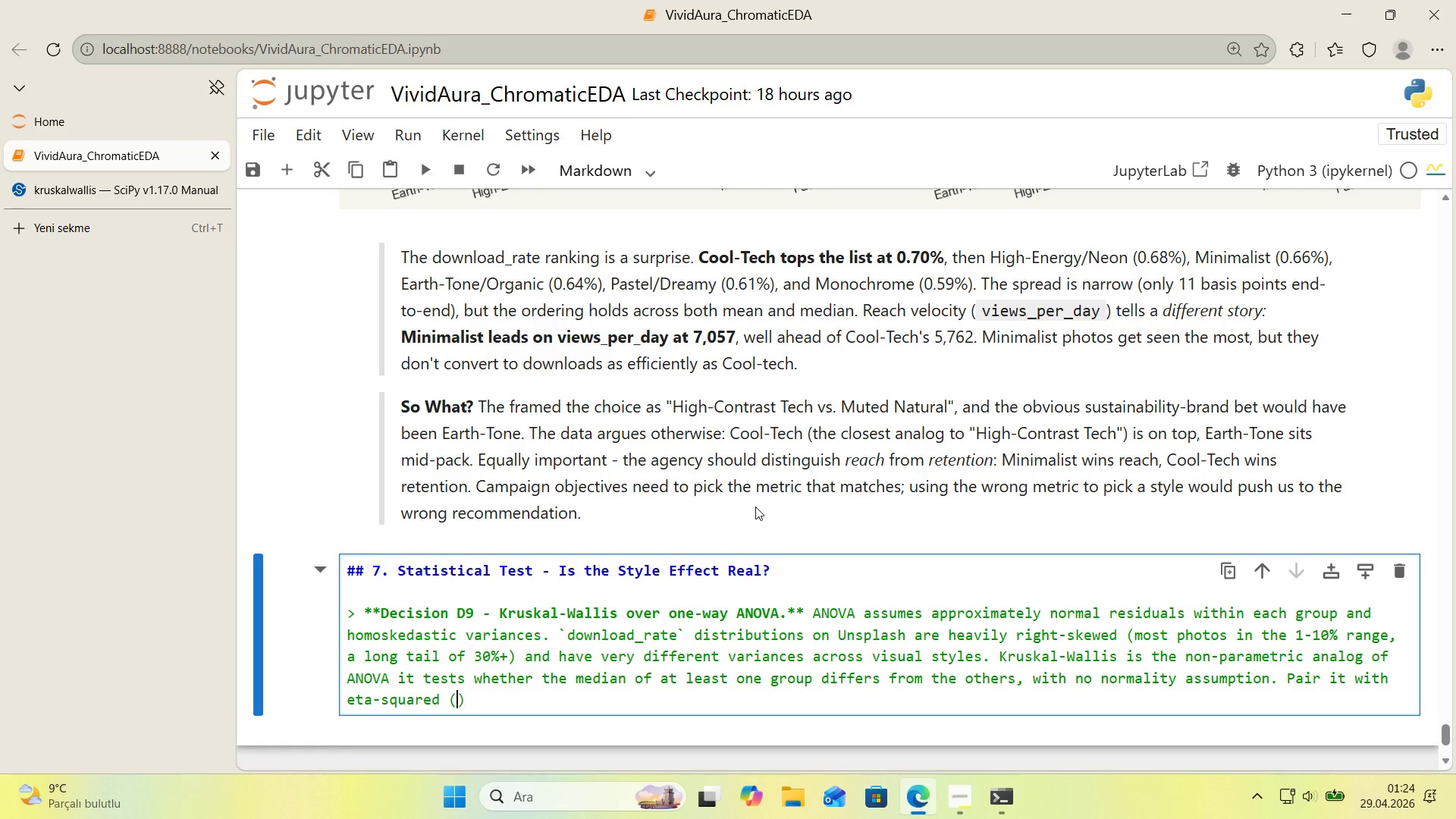 
key(ArrowLeft)
 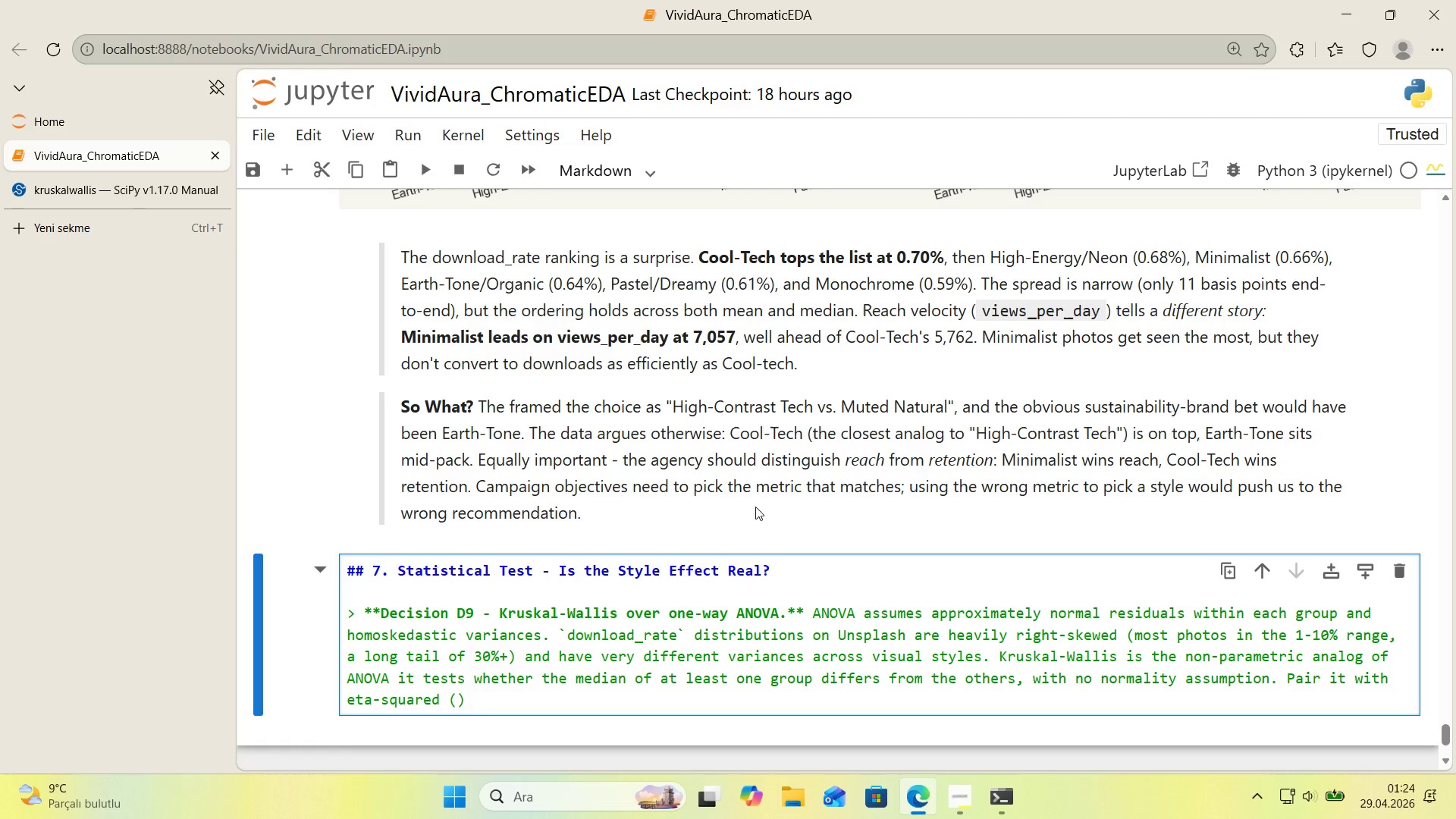 
type(a non-parametr'c effect )
key(Backspace)
type( s'ze)
 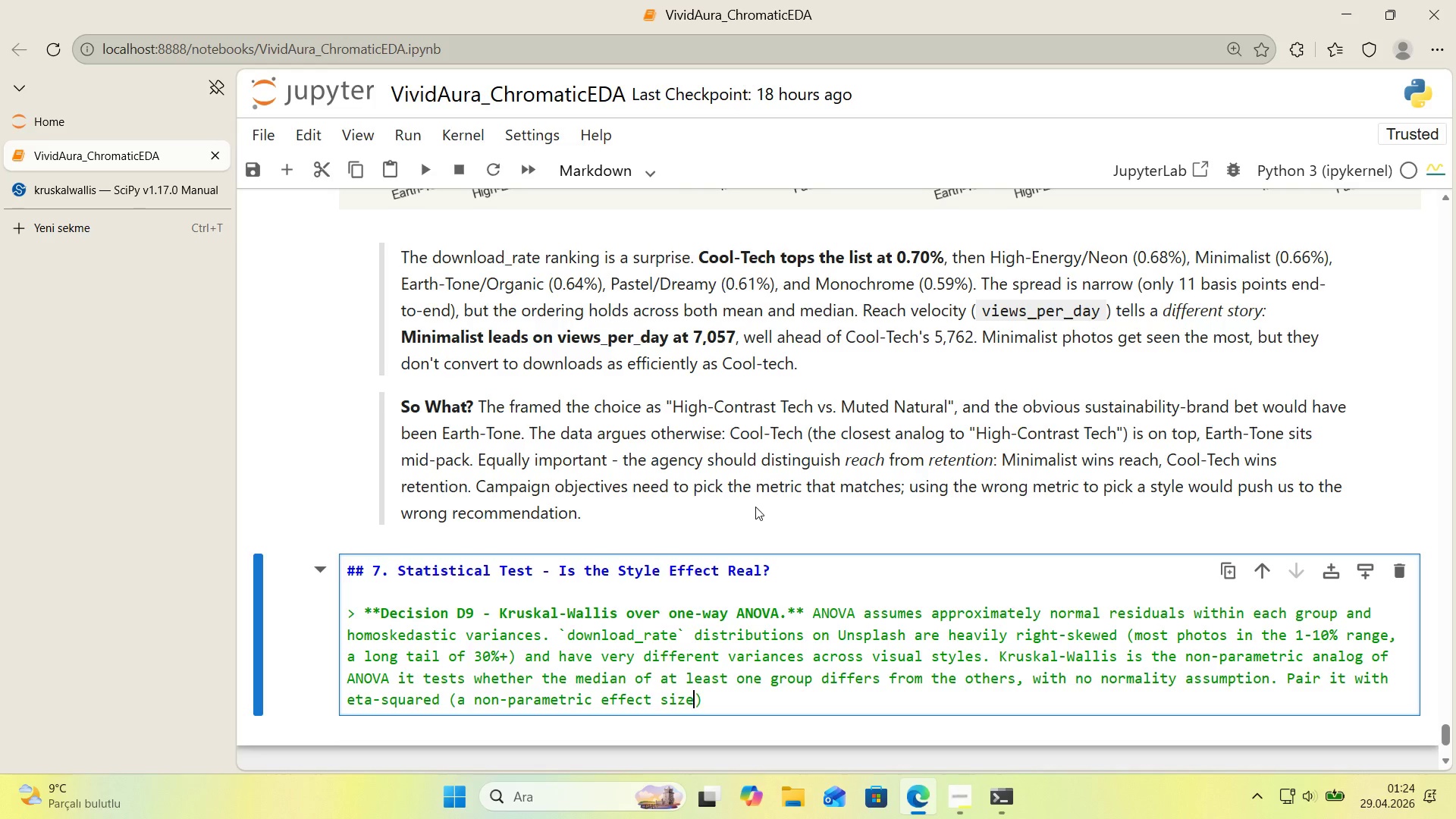 
key(ArrowRight)
 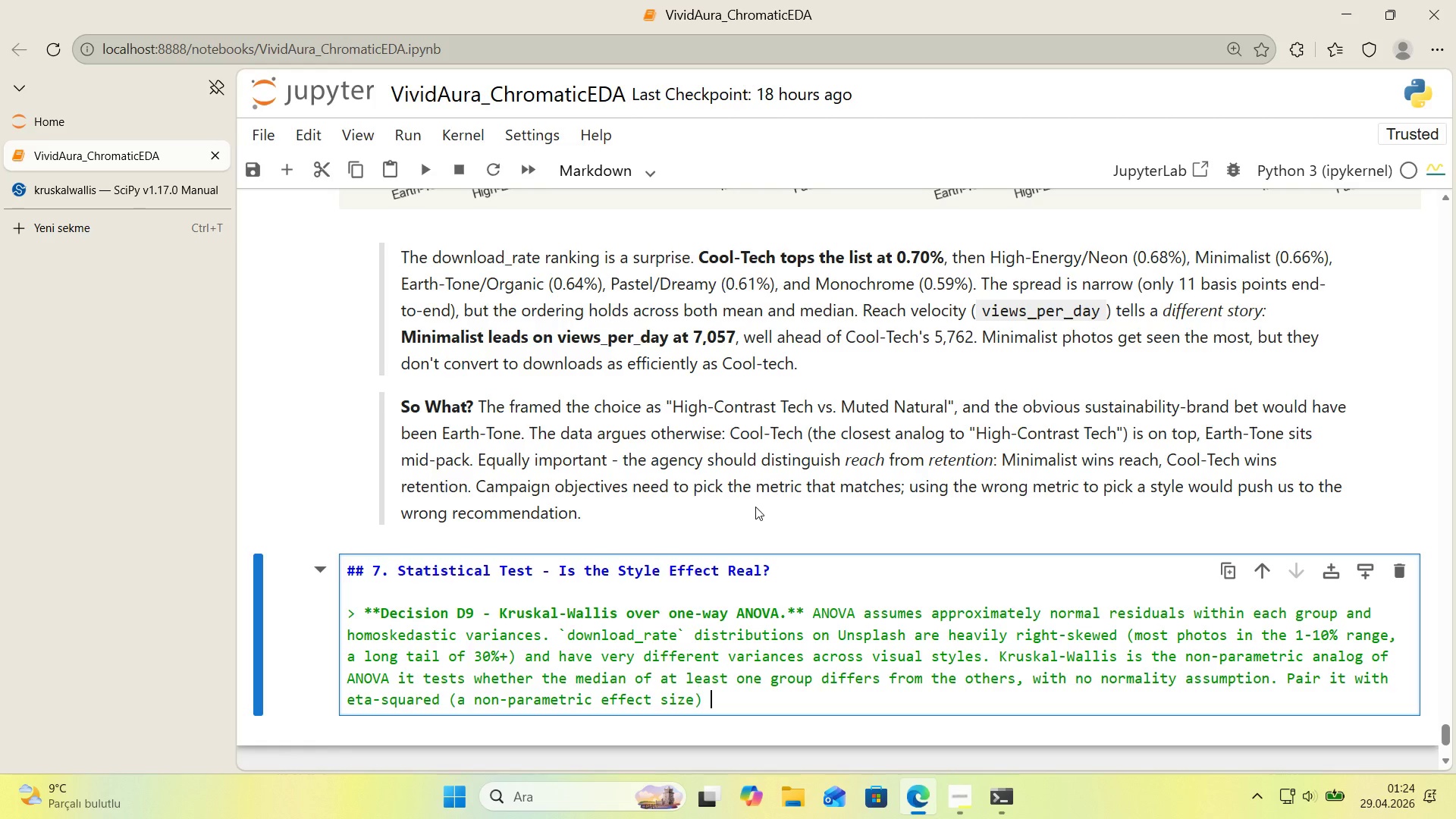 
type( so can report )
 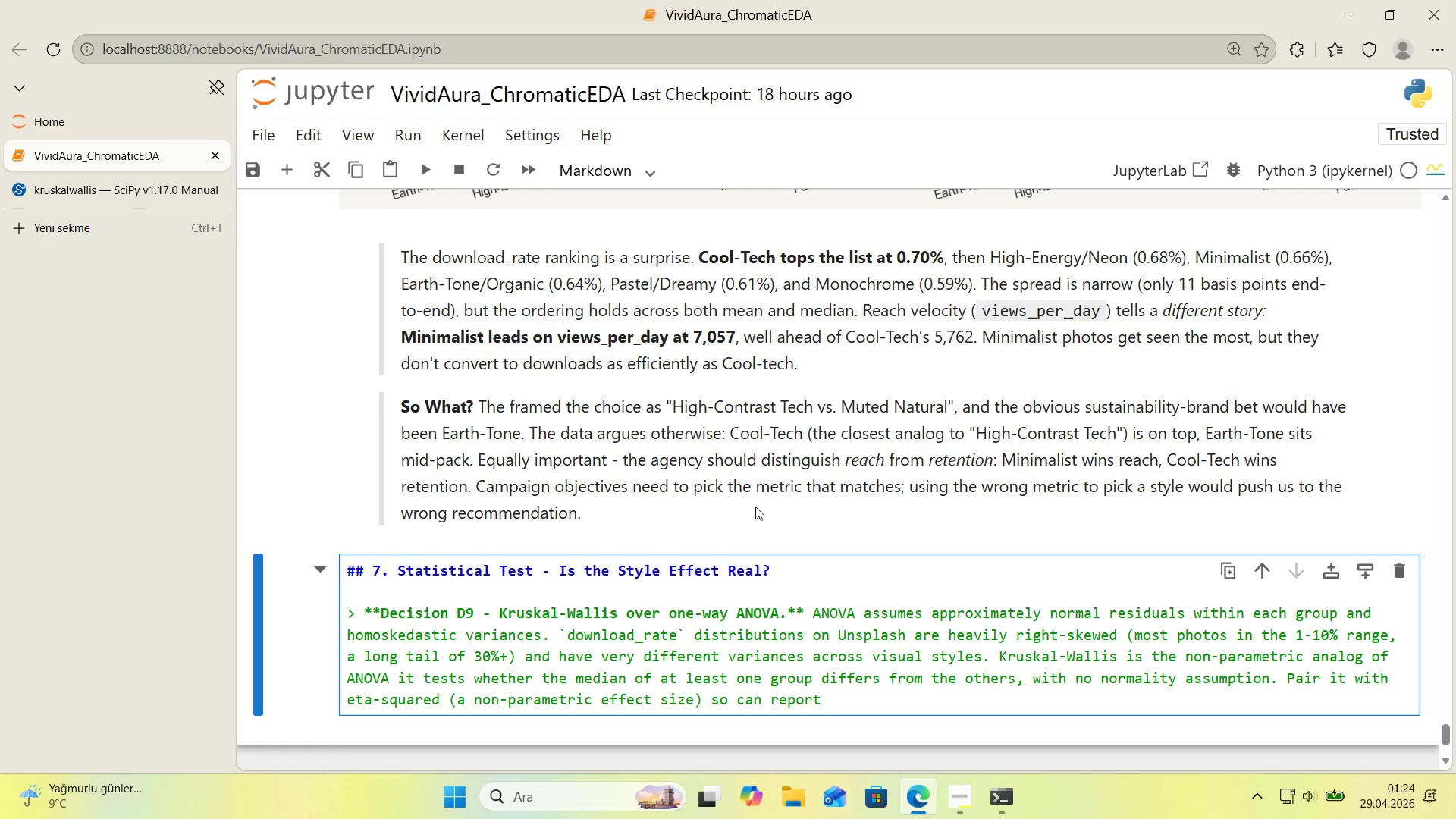 
wait(6.22)
 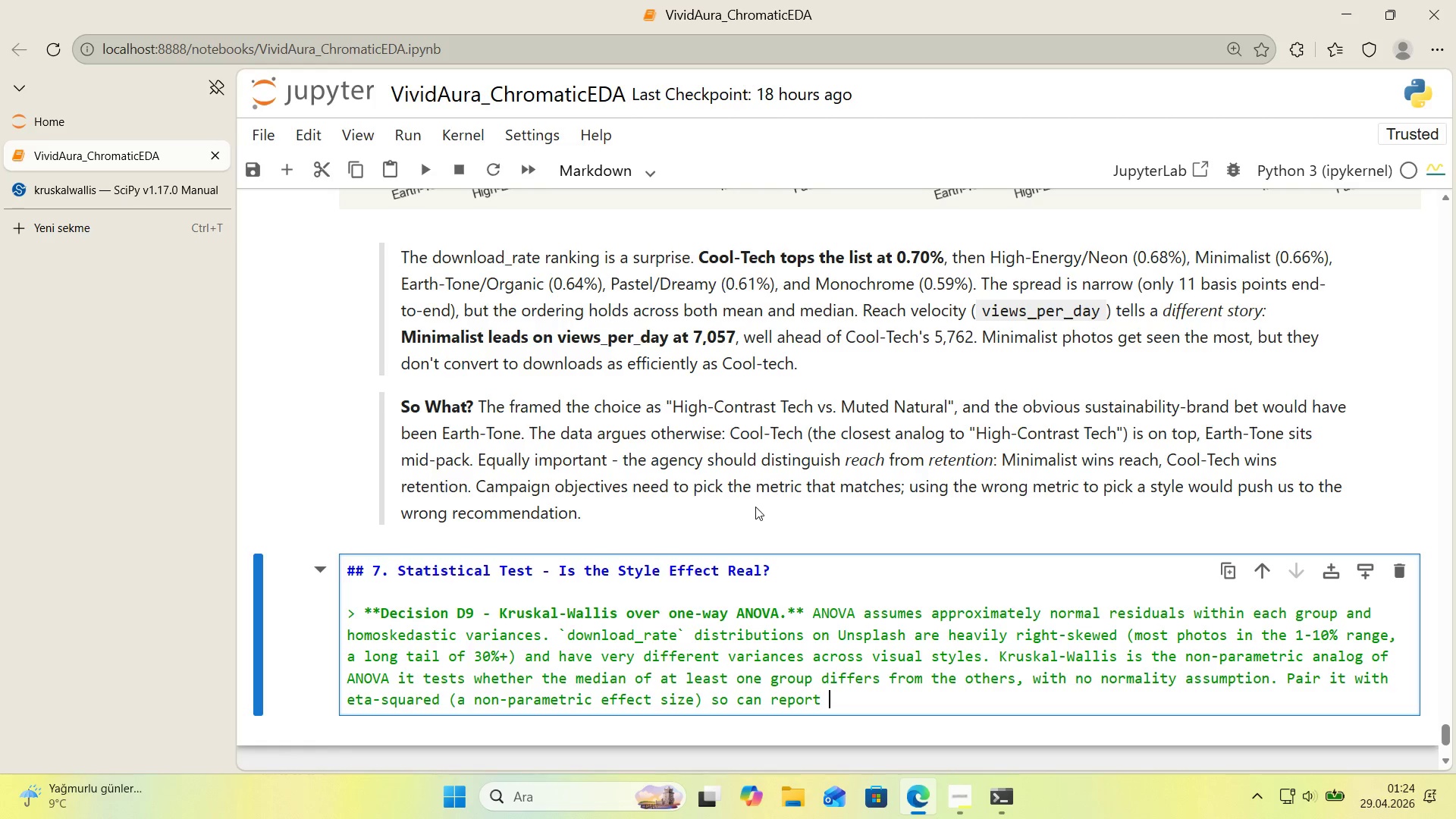 
type(not just **)
 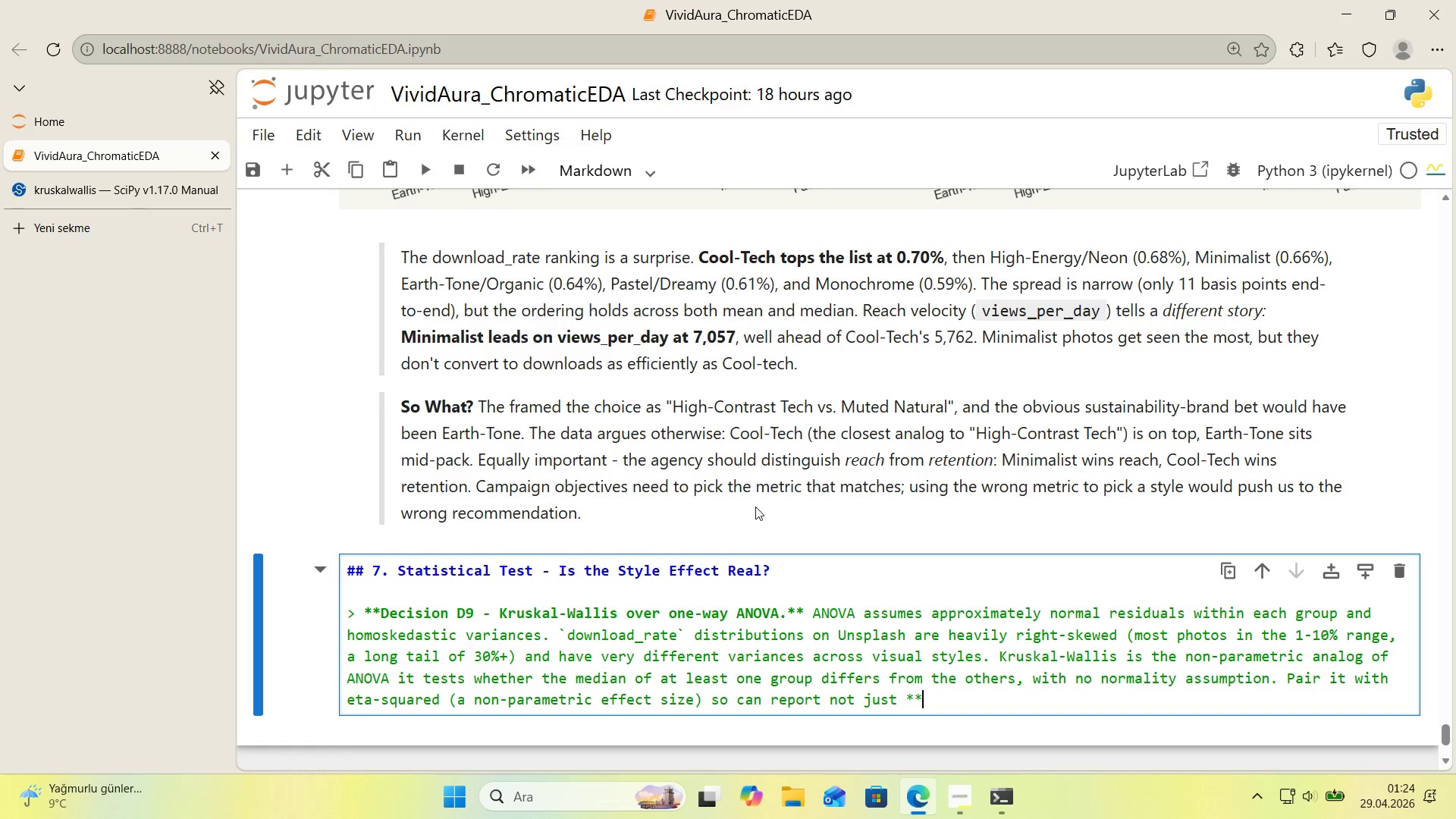 
key(ArrowLeft)
 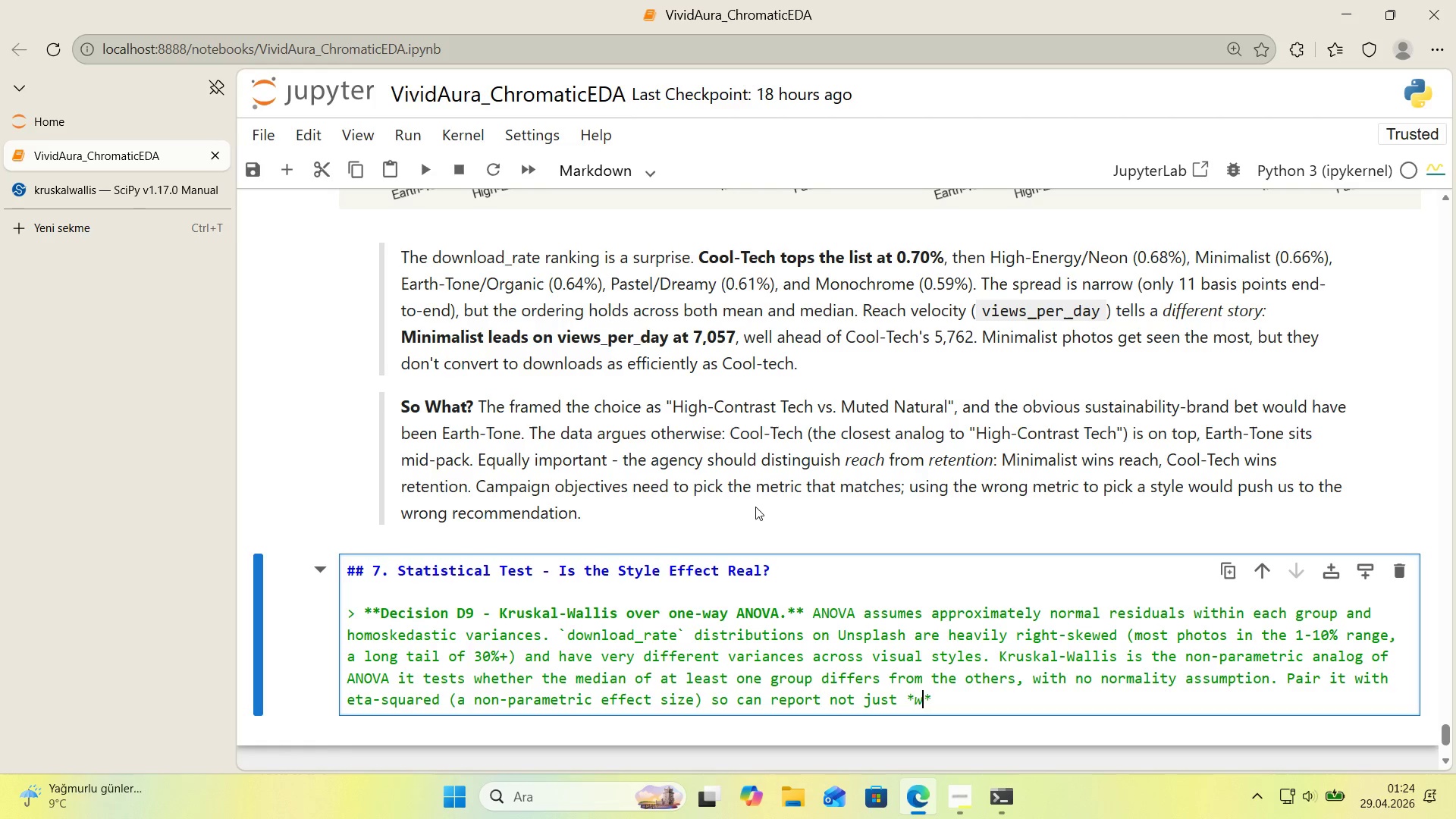 
type(whether)
 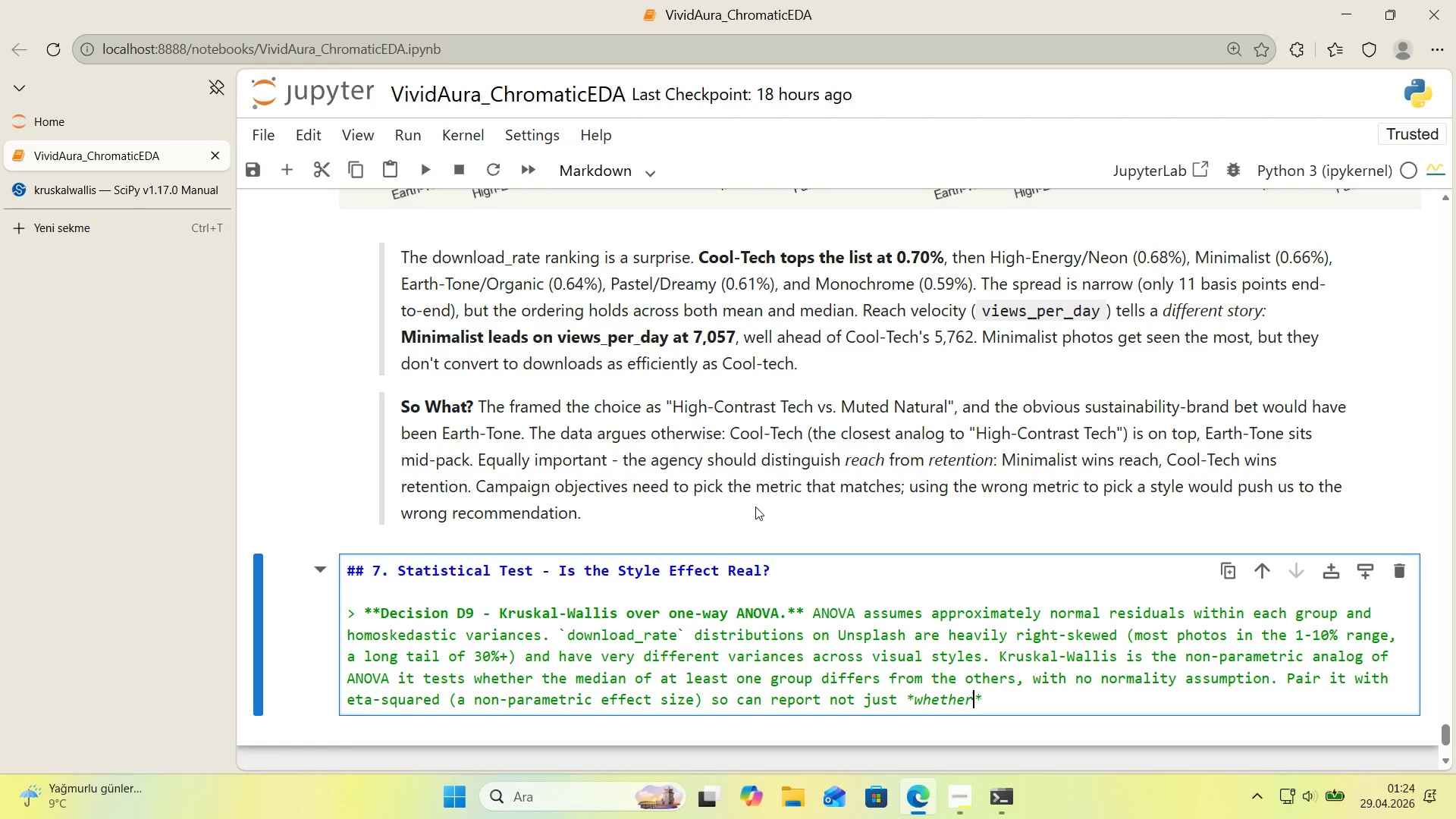 
key(ArrowRight)
 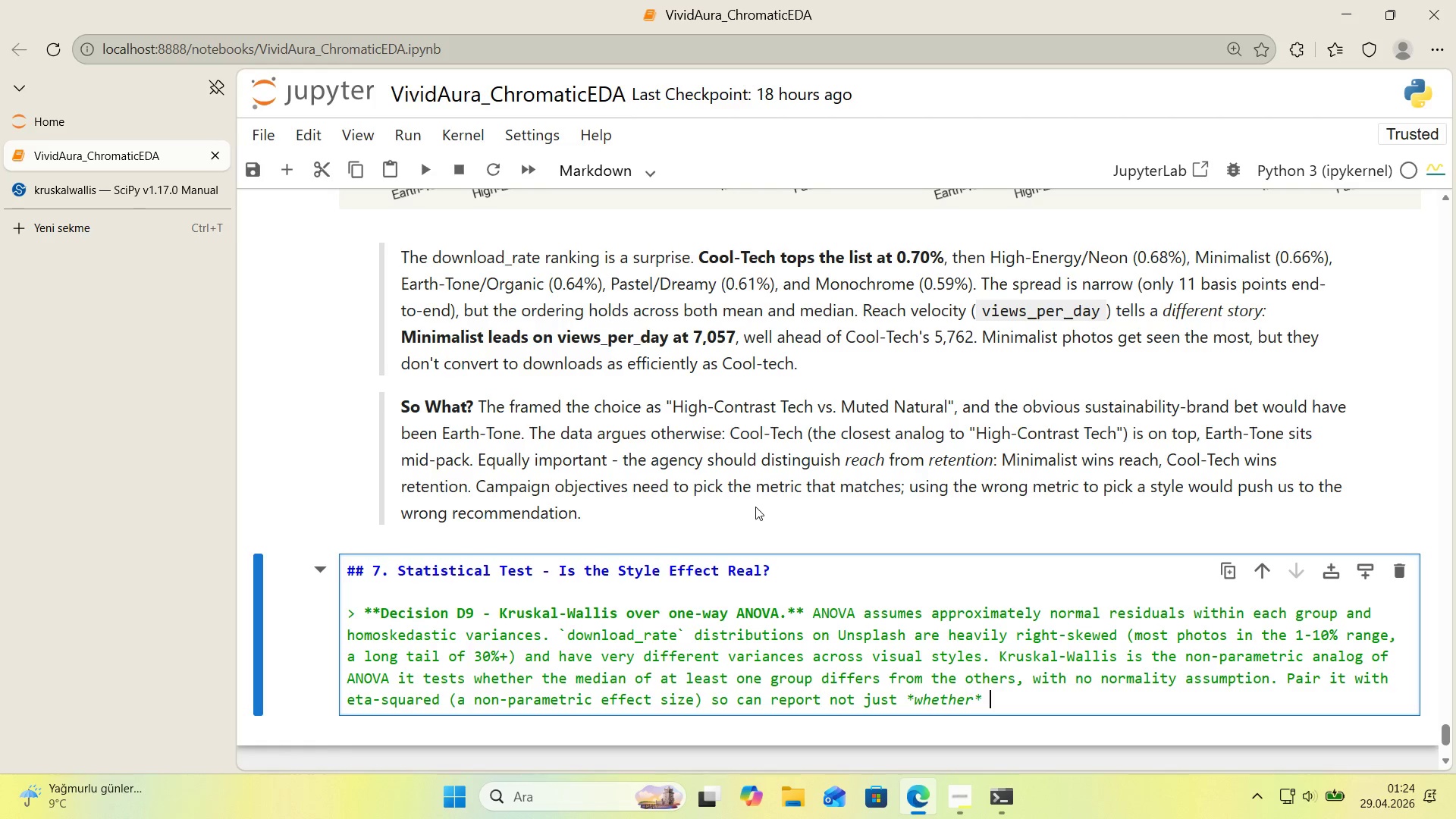 
type( the d'fference 's real but **)
 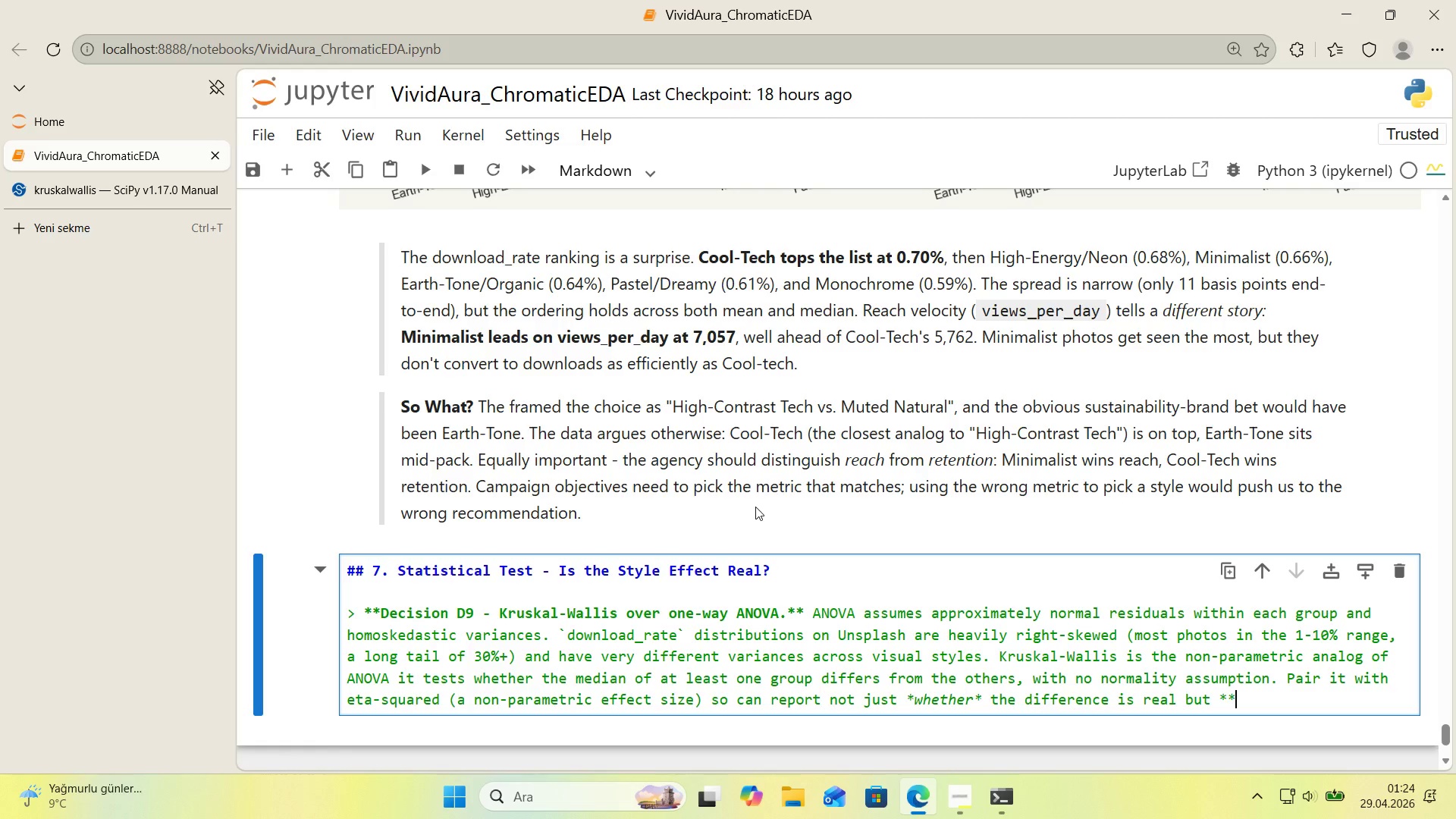 
key(ArrowLeft)
 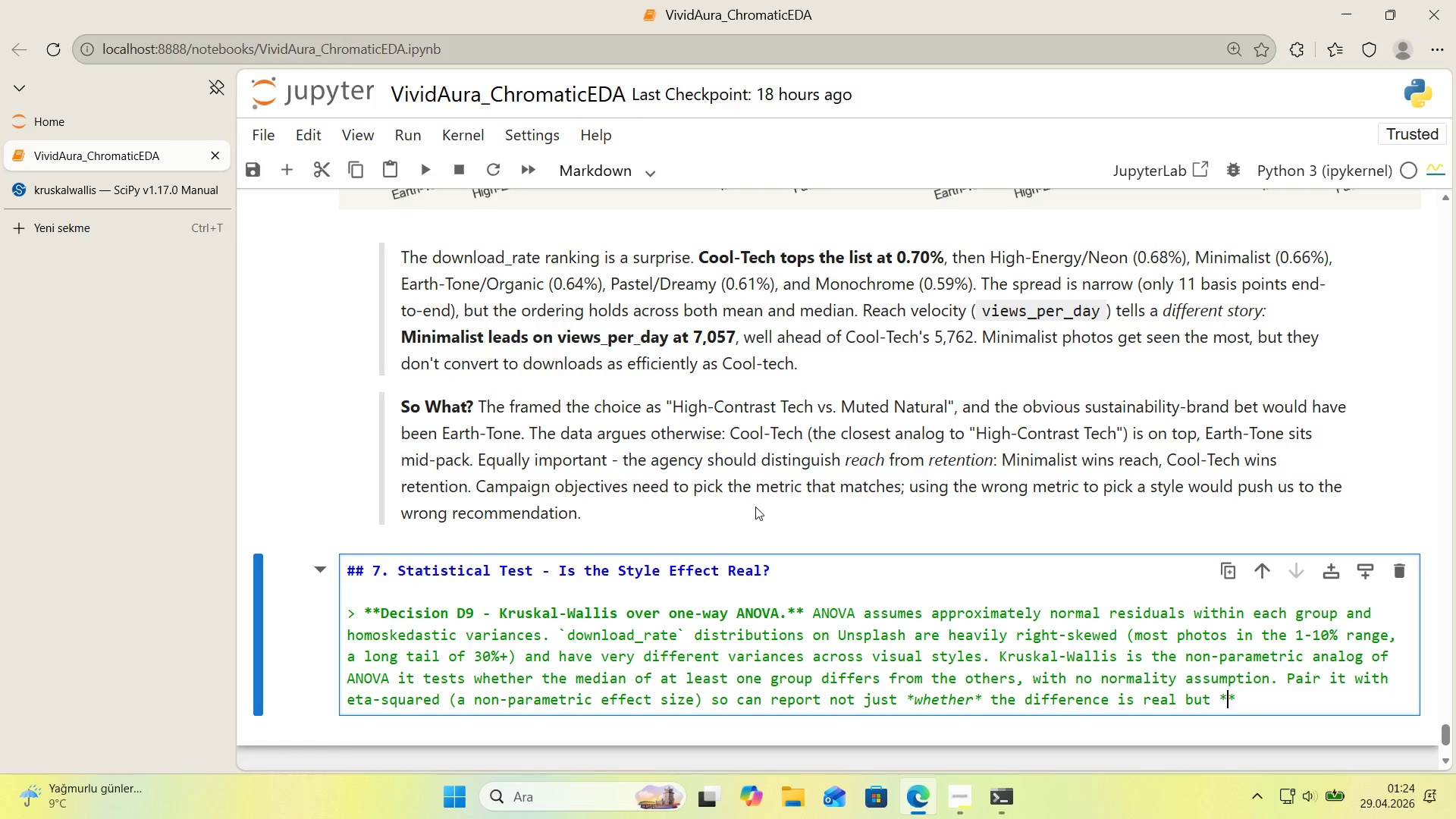 
type(ho b'g)
 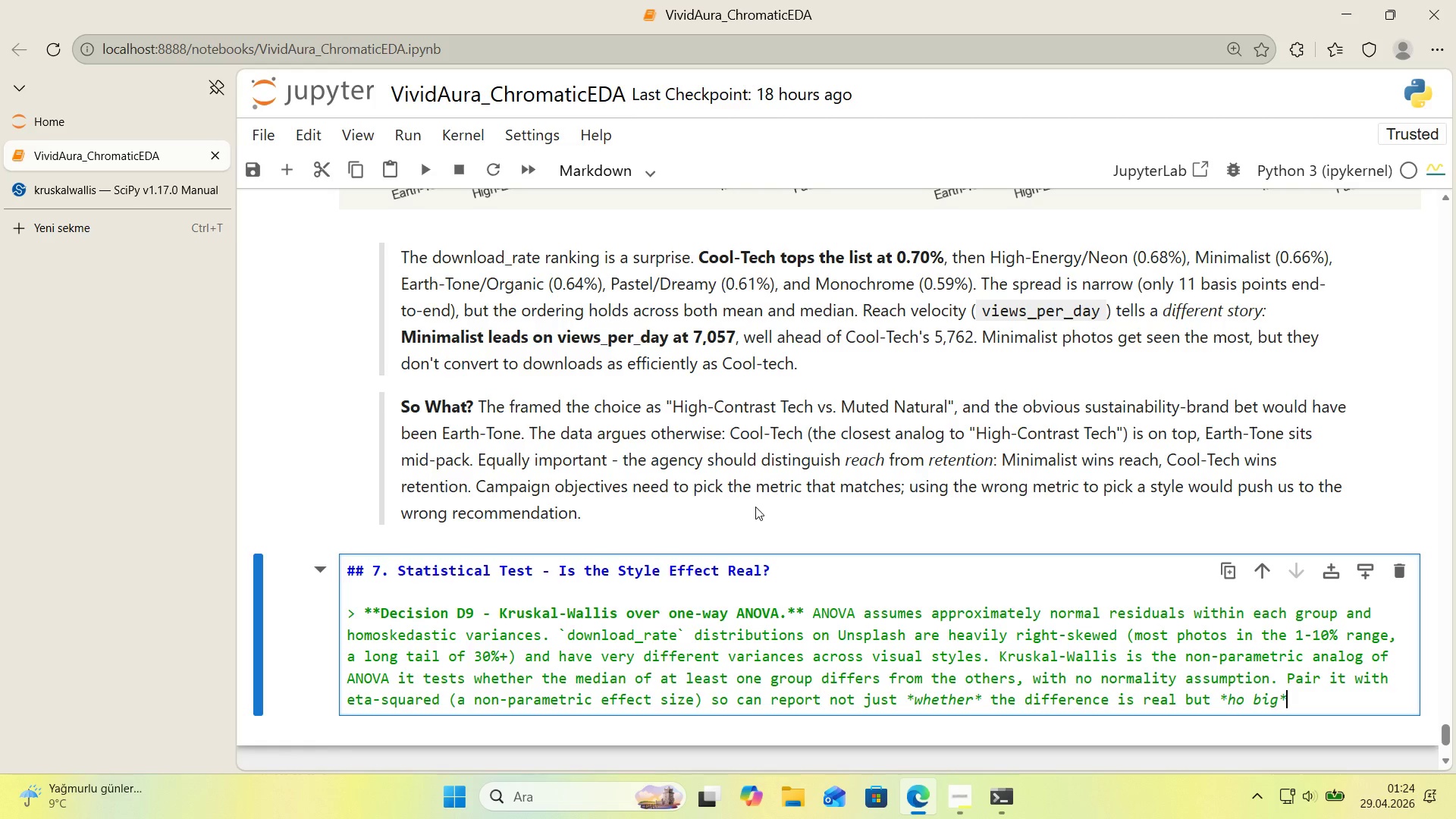 
key(ArrowRight)
 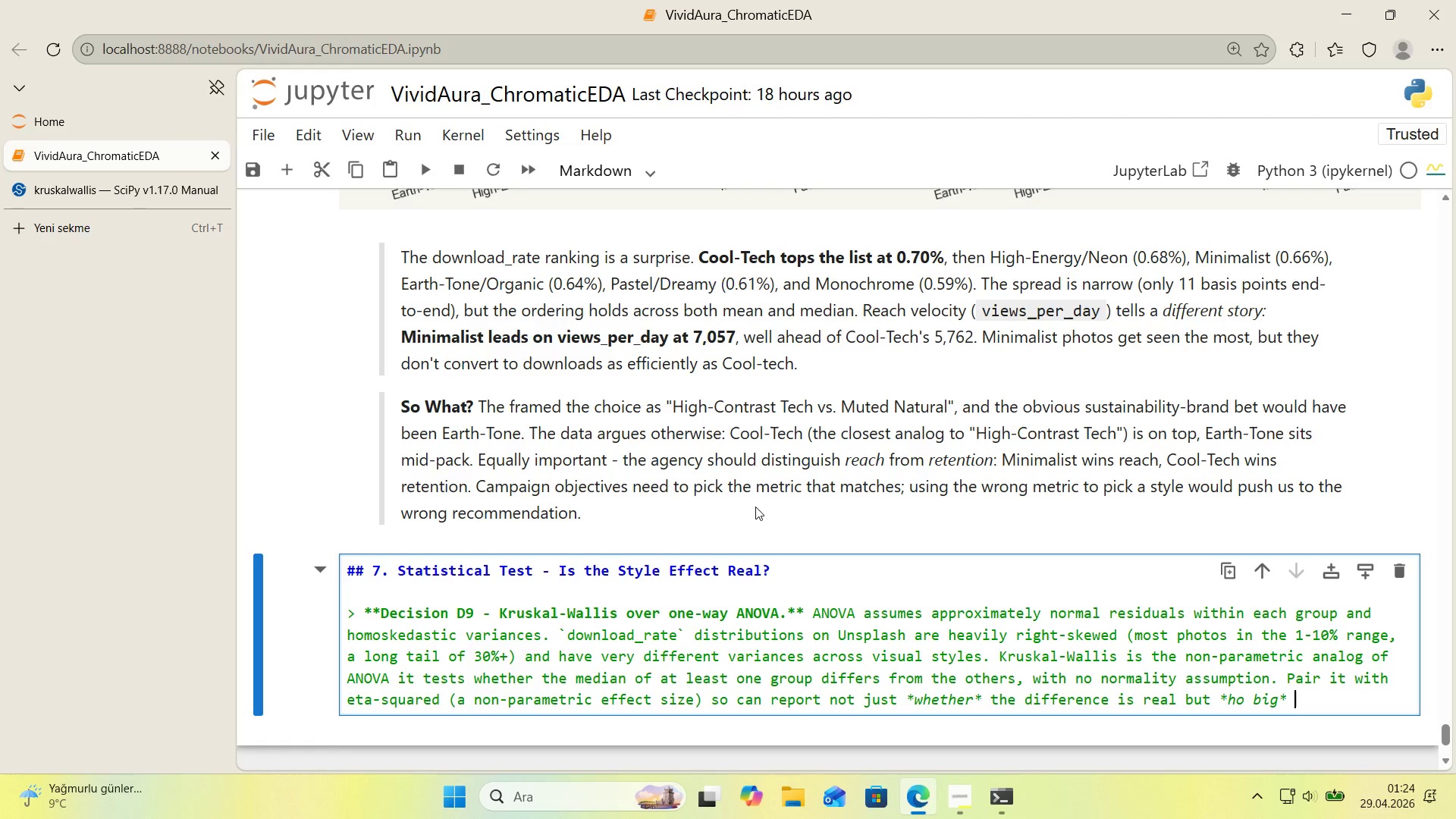 
key(Space)
 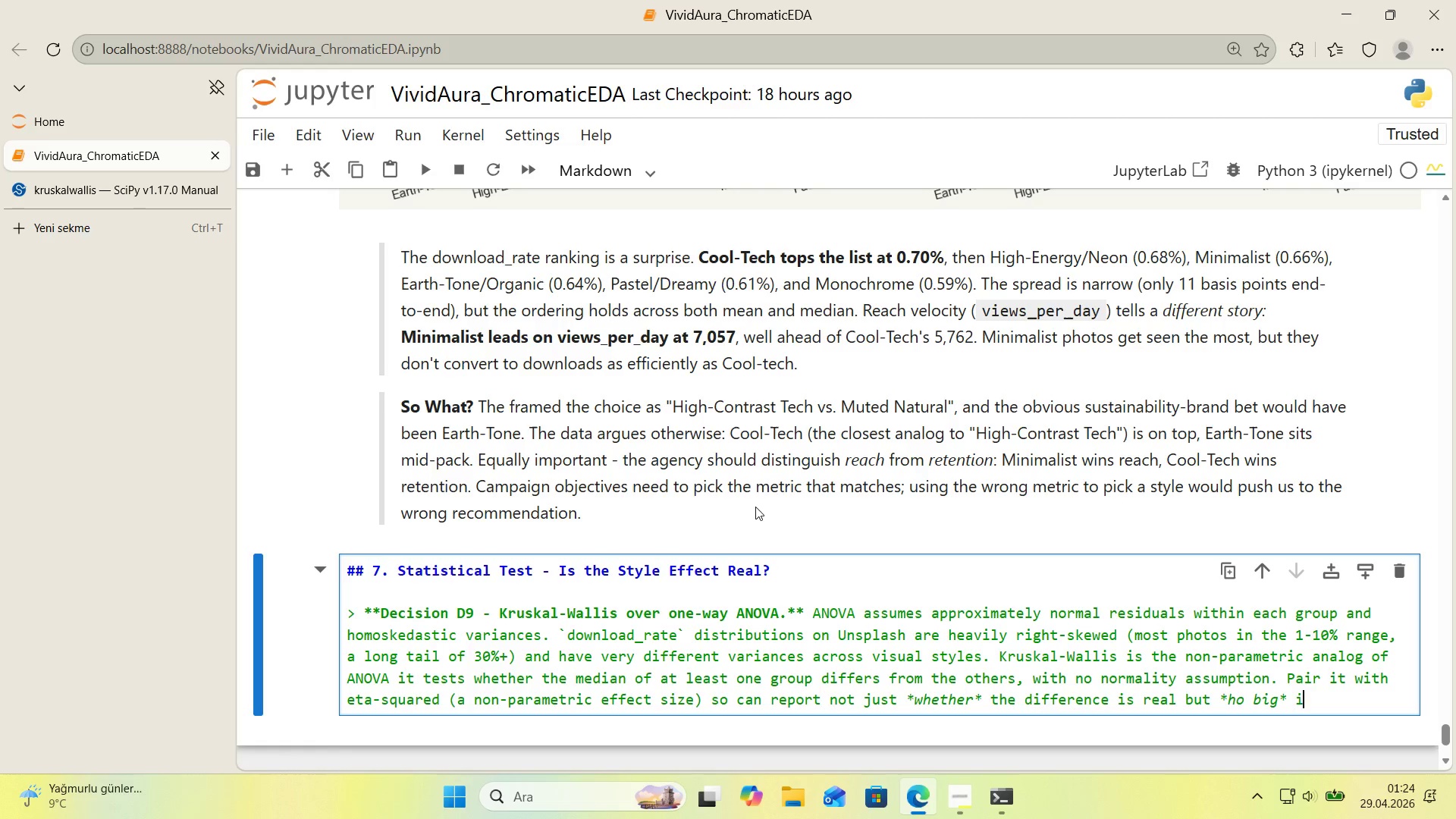 
key(Quote)
 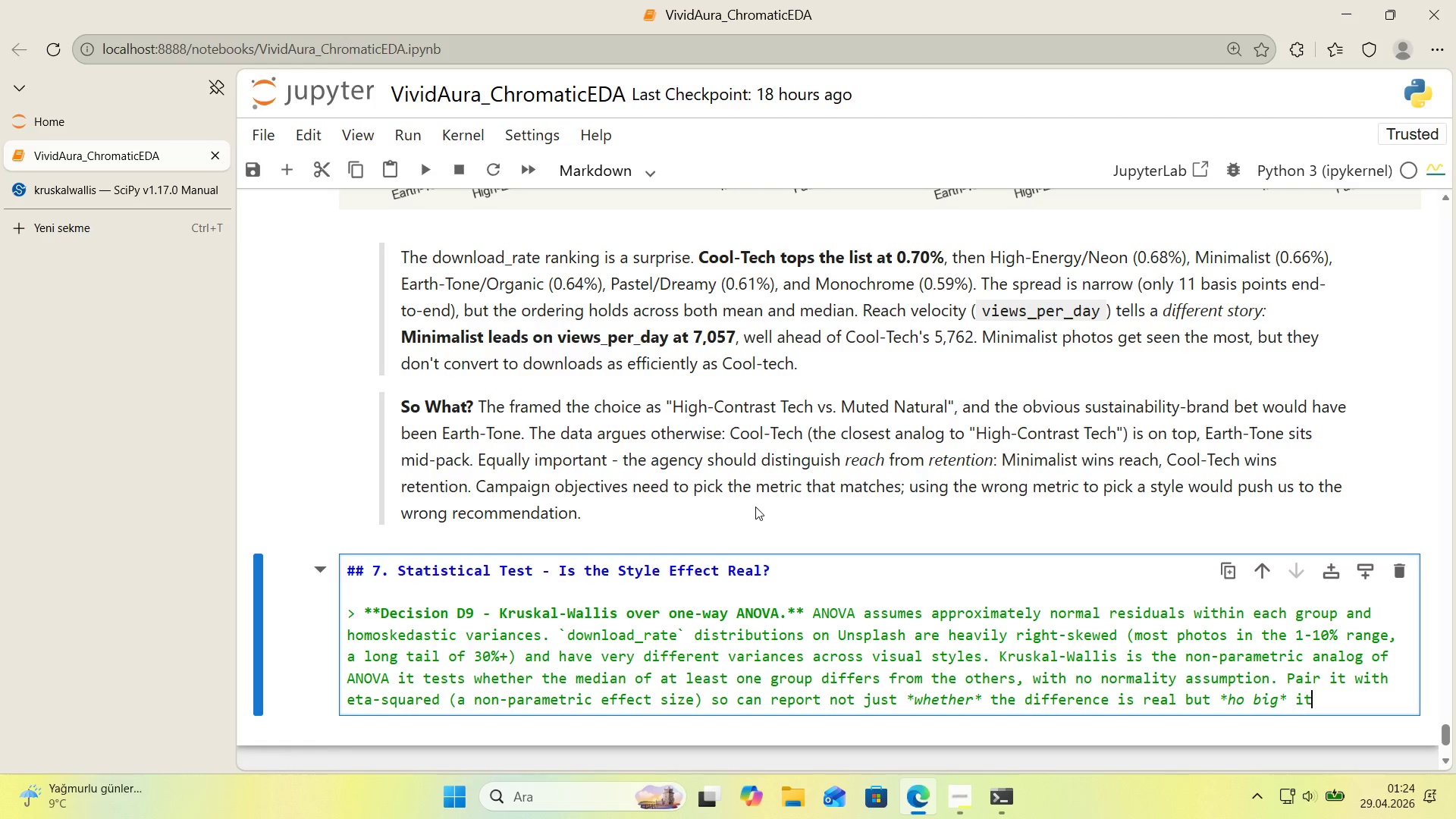 
key(T)
 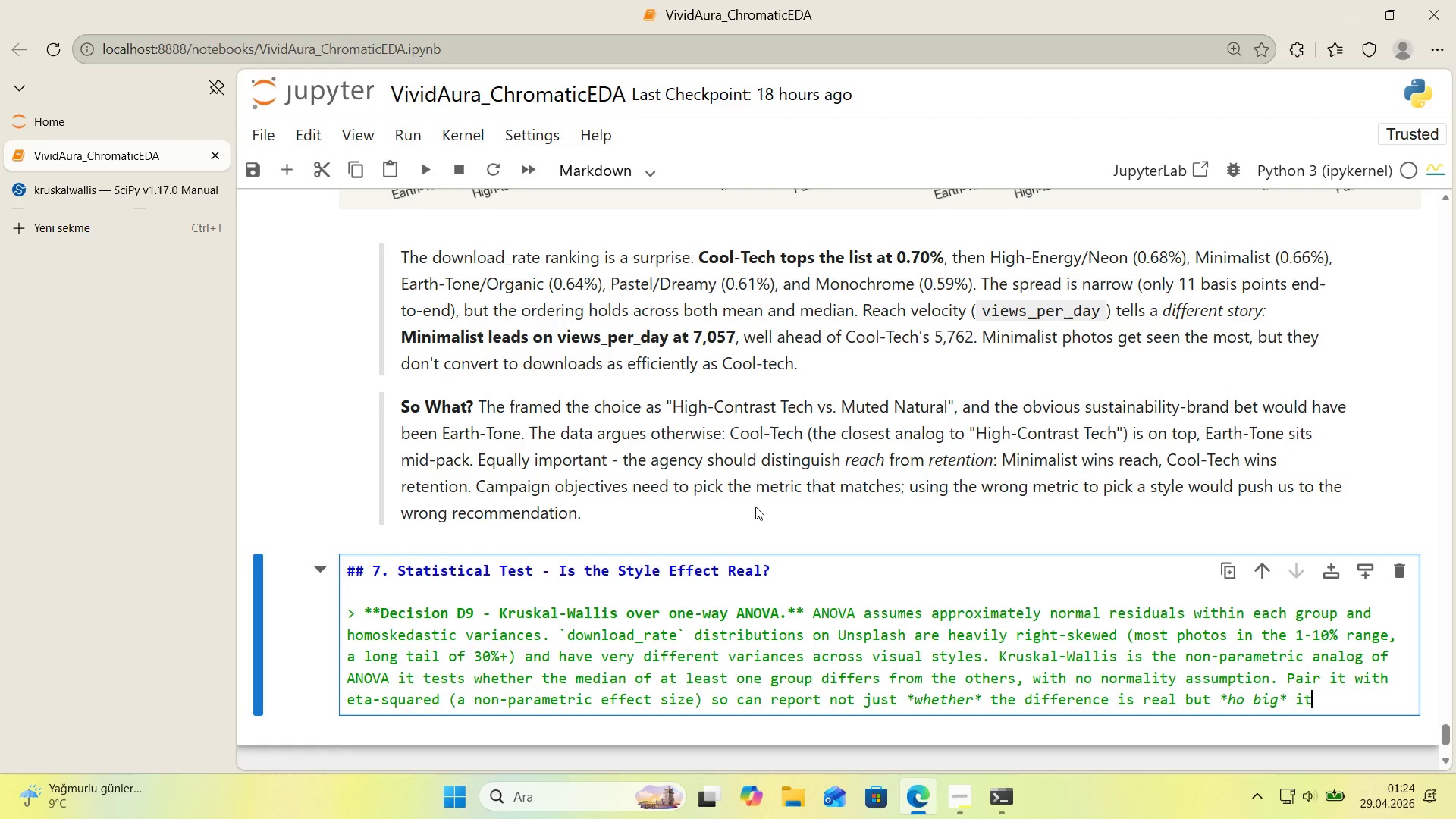 
key(ArrowLeft)
 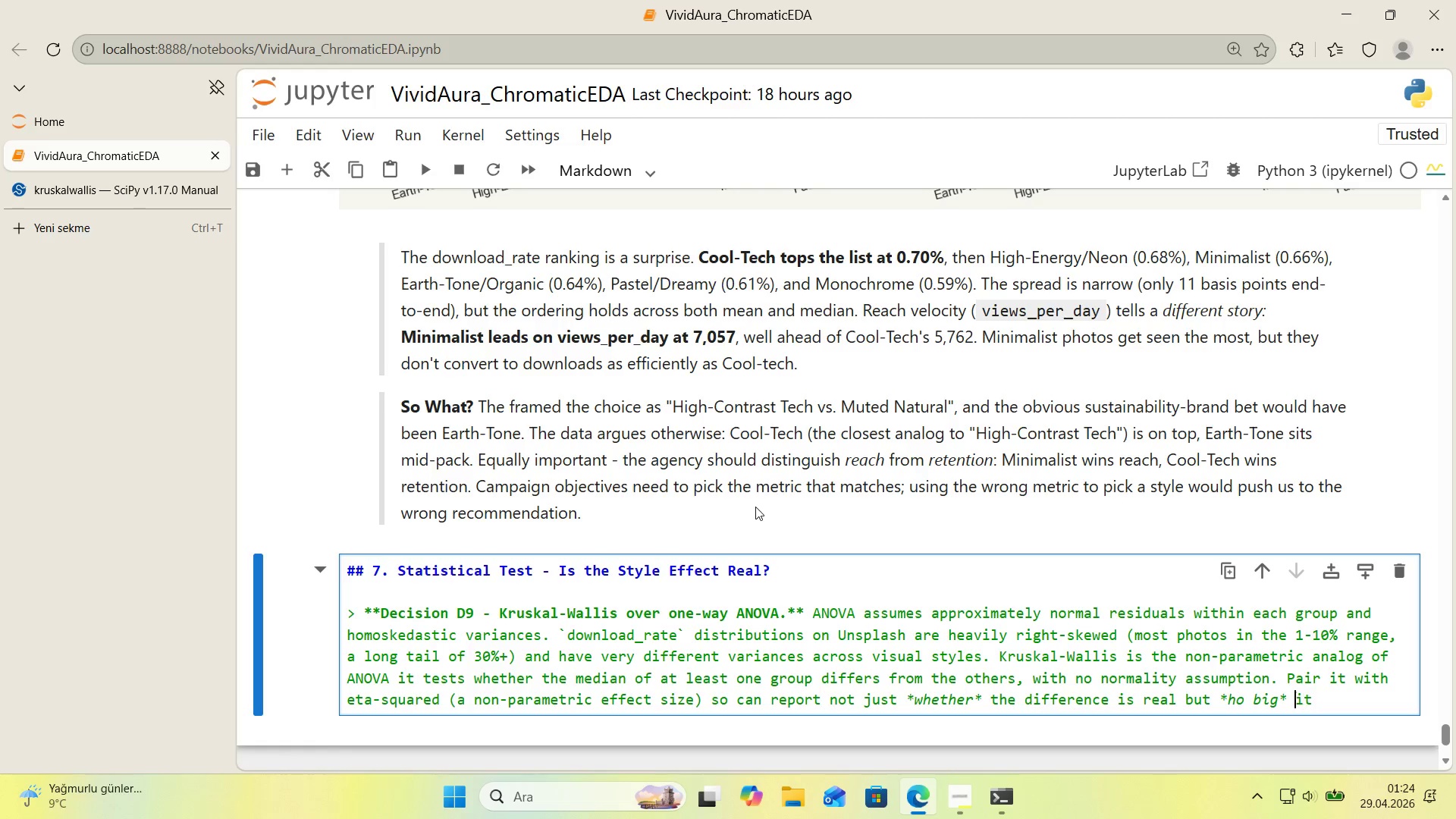 
key(ArrowLeft)
 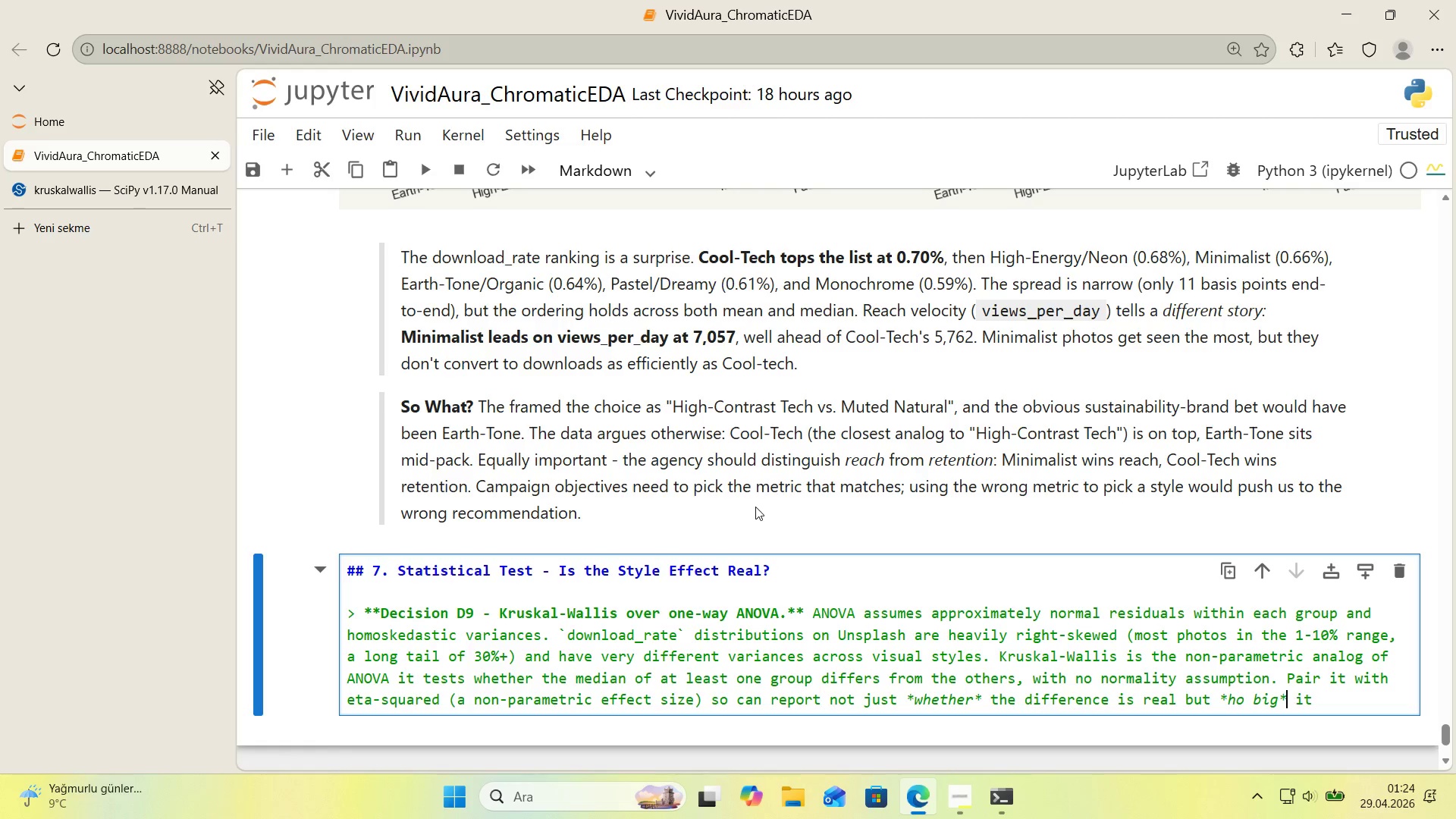 
key(ArrowLeft)
 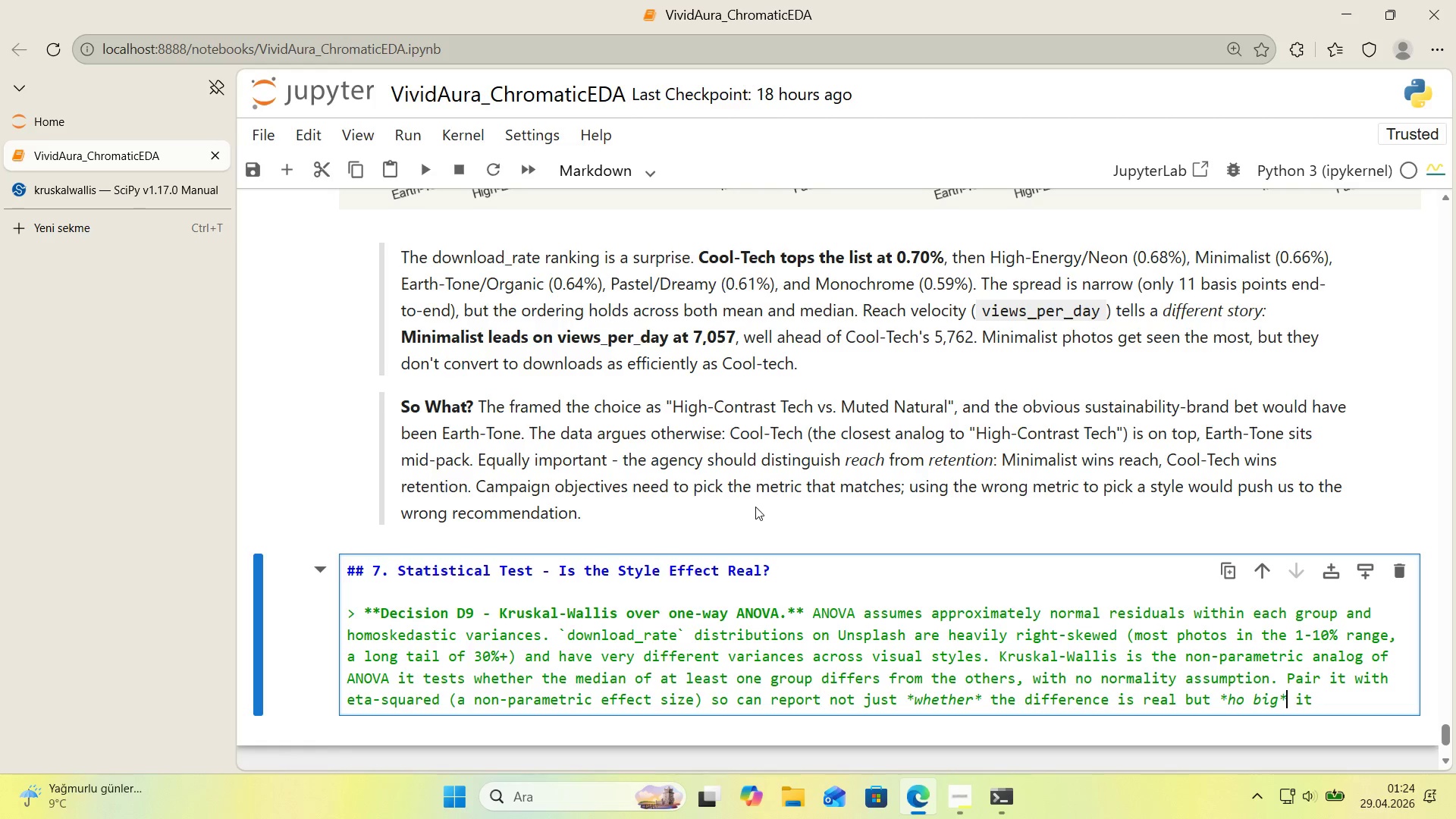 
key(ArrowLeft)
 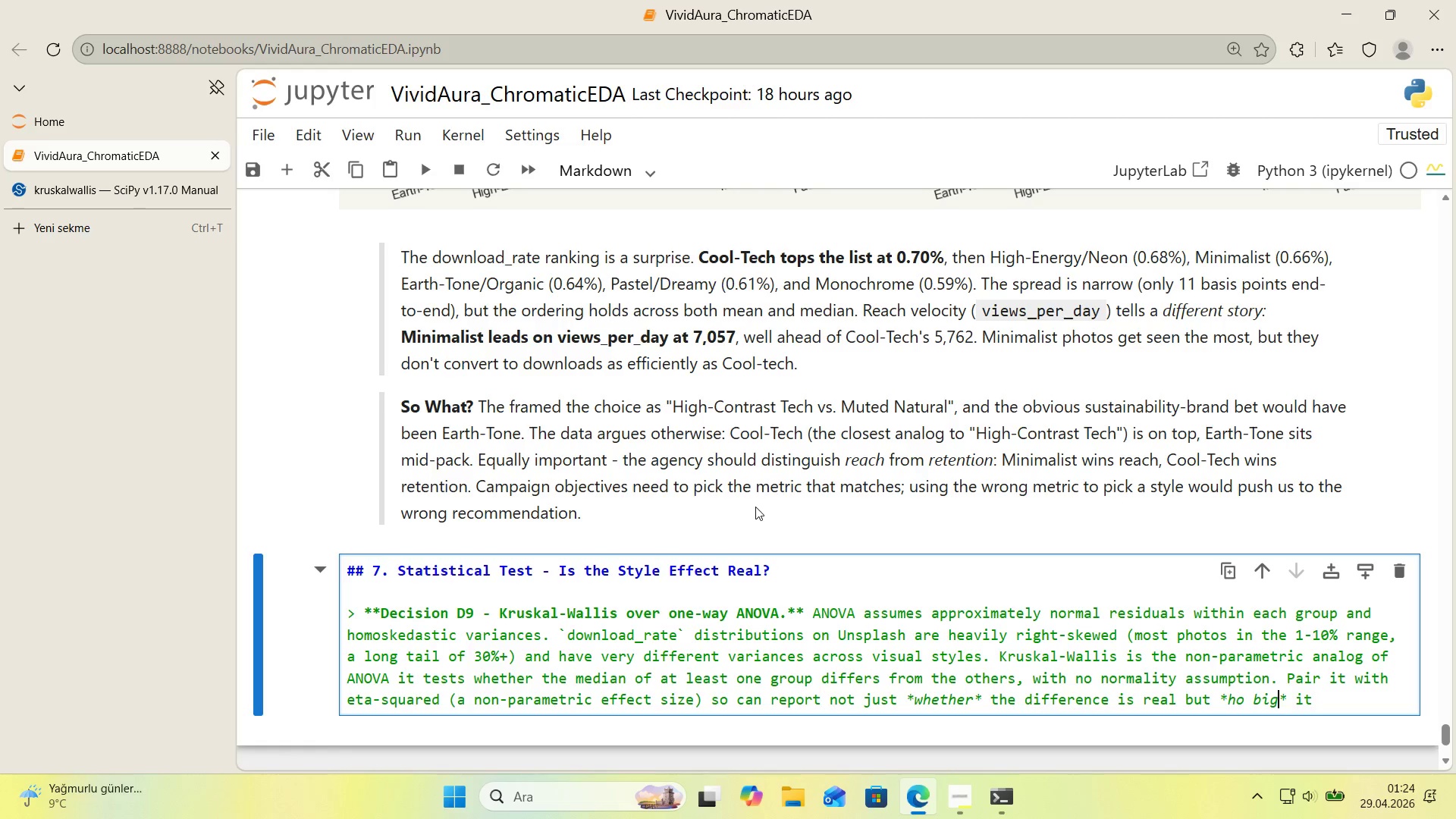 
key(ArrowLeft)
 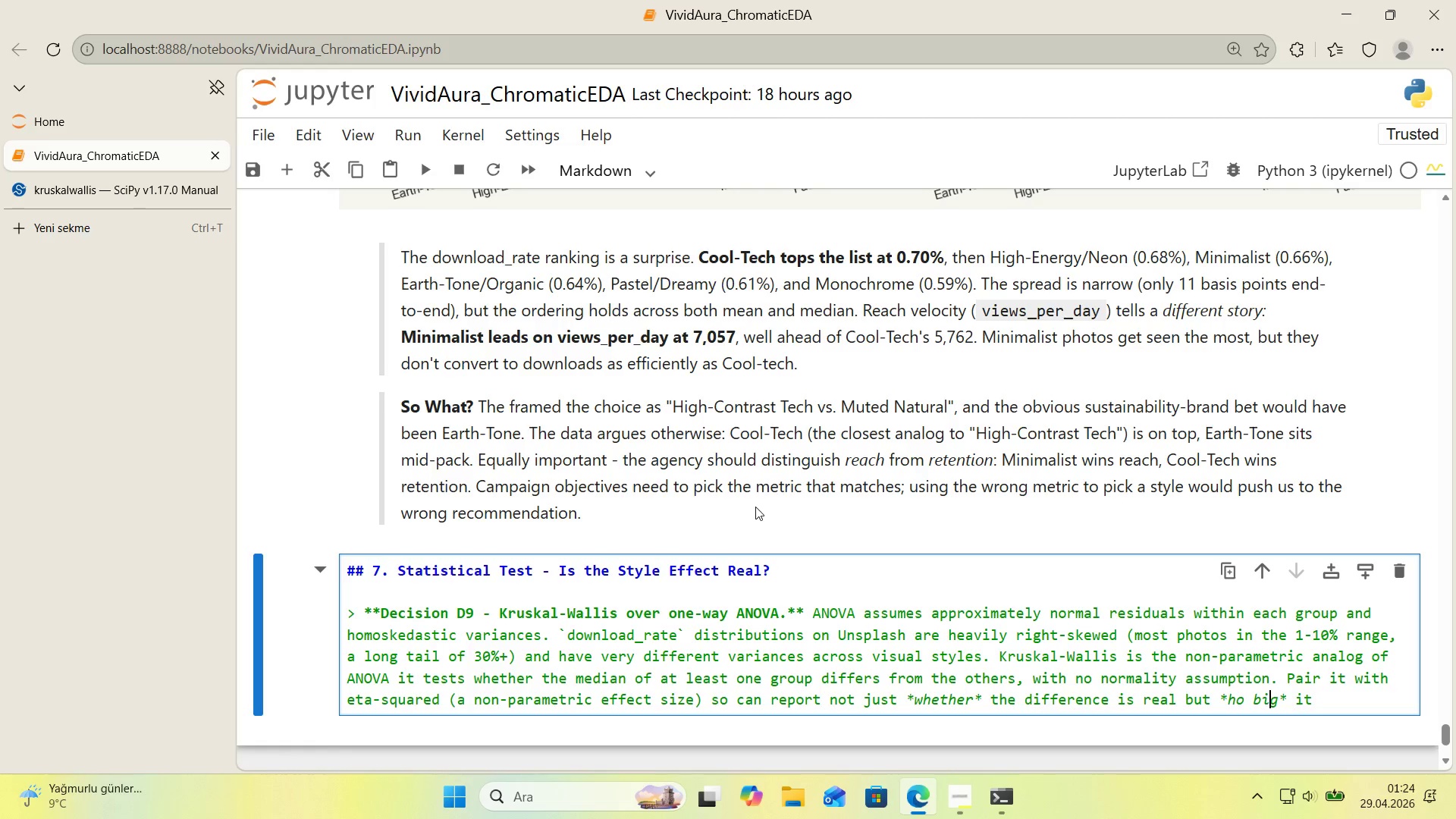 
key(ArrowLeft)
 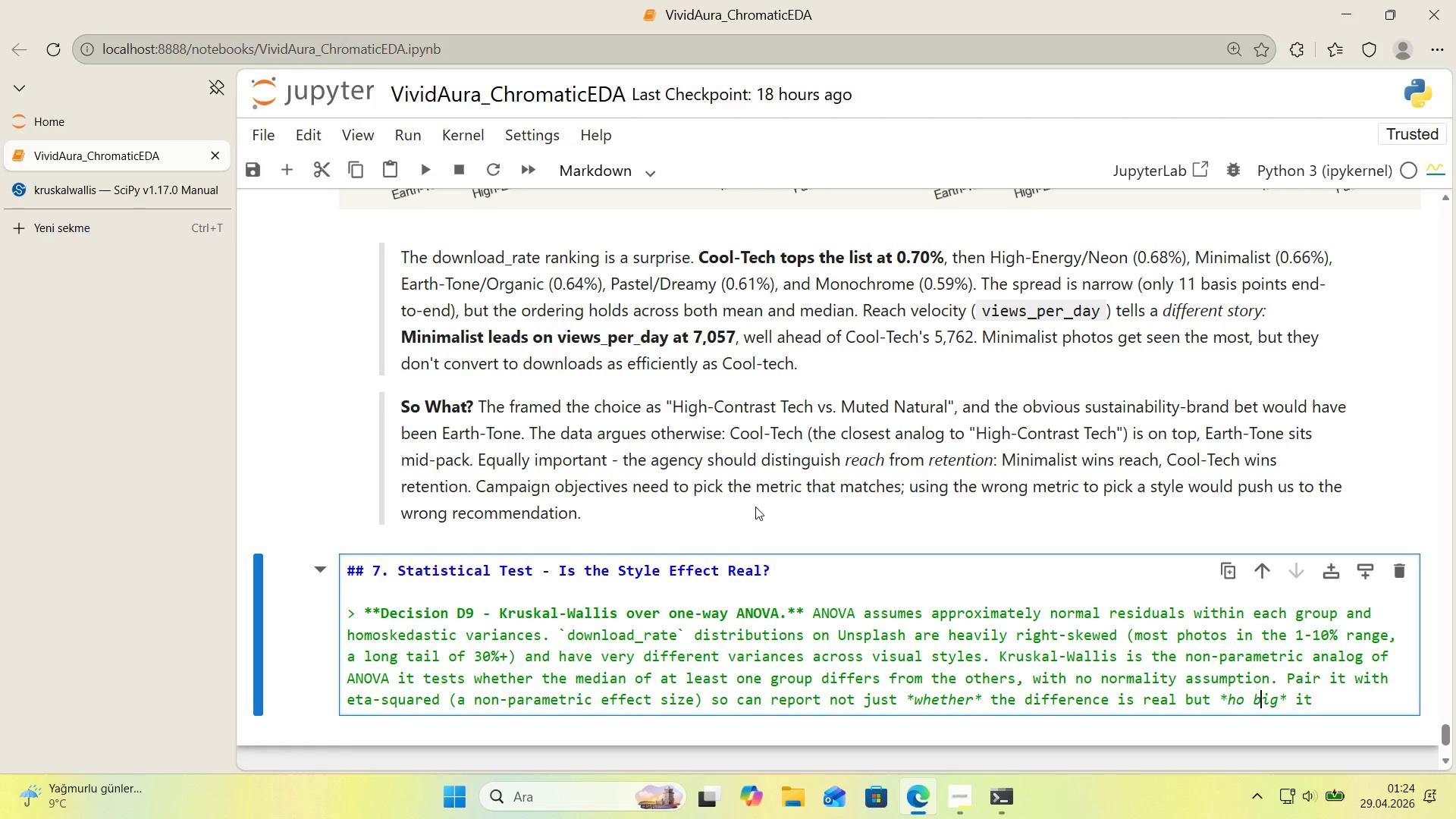 
key(ArrowLeft)
 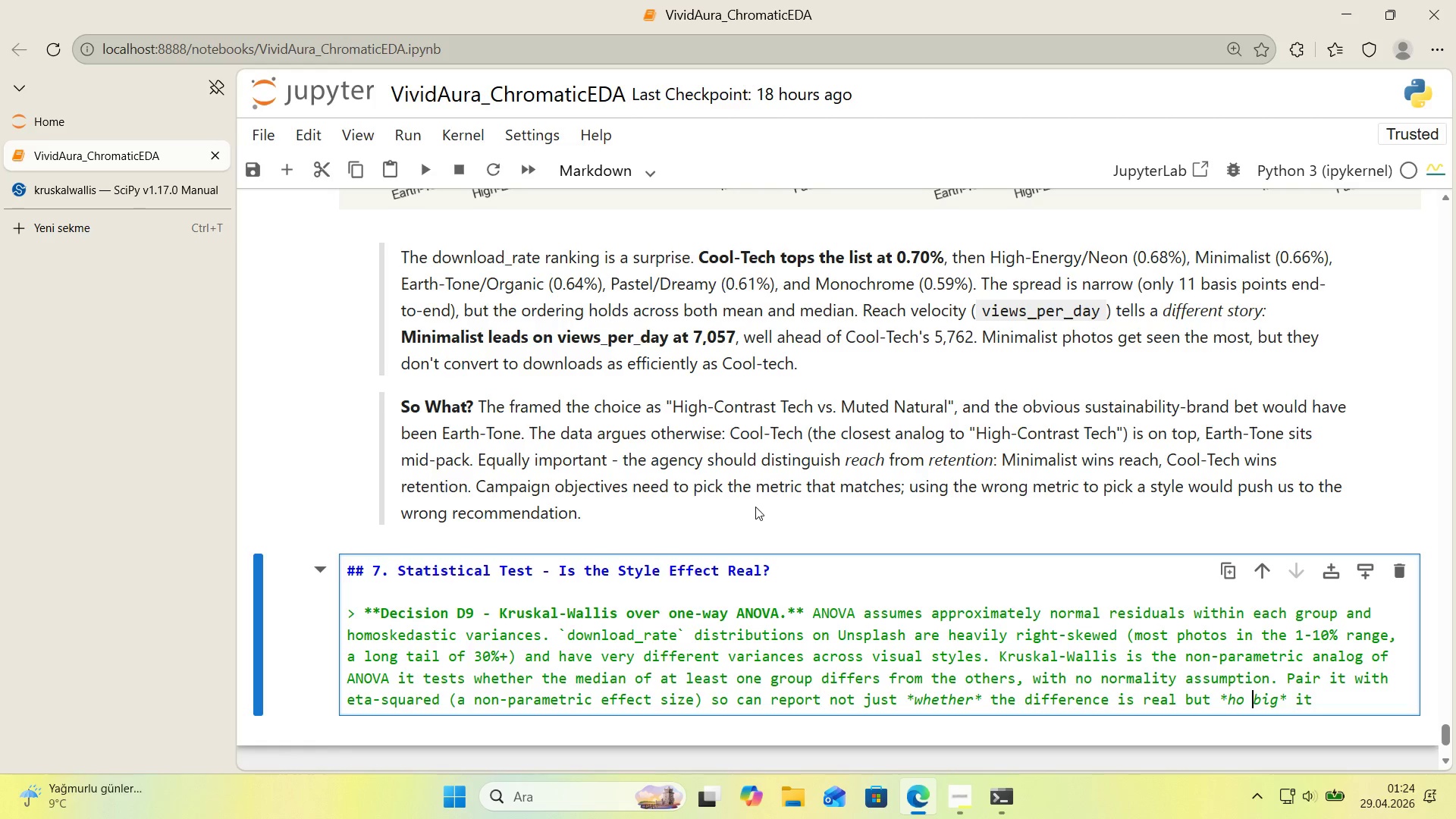 
key(Backspace)
 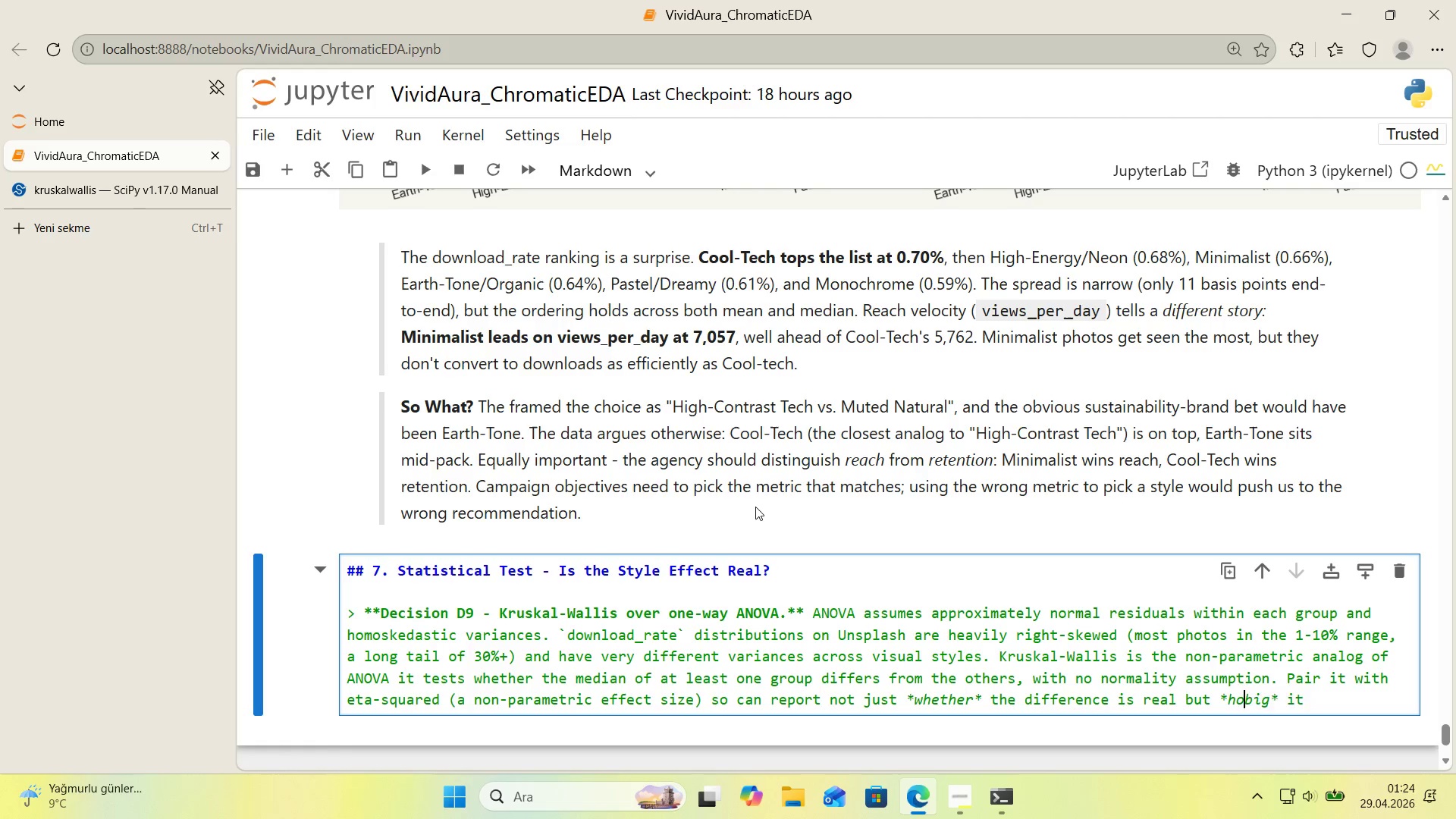 
key(W)
 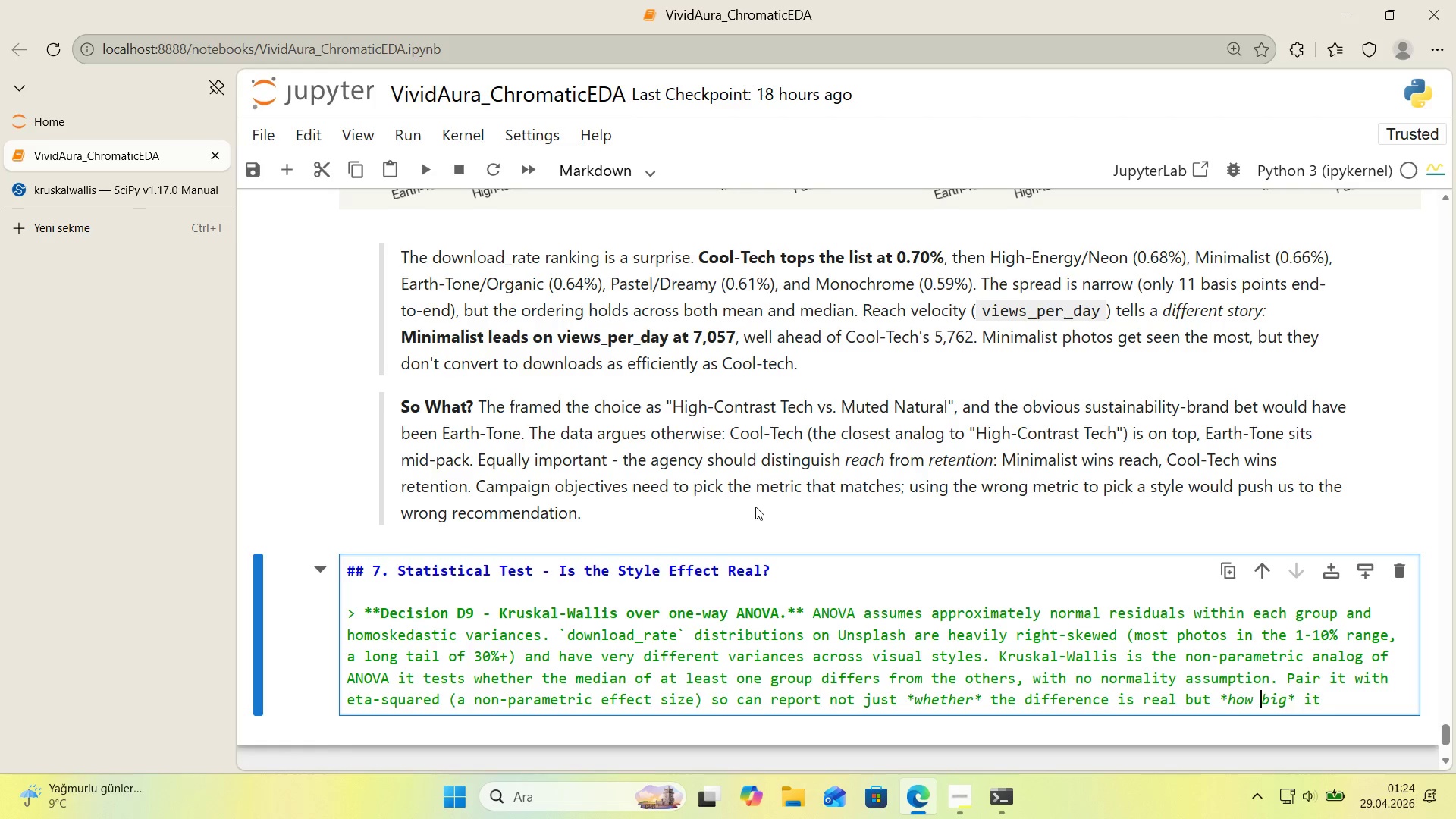 
key(Space)
 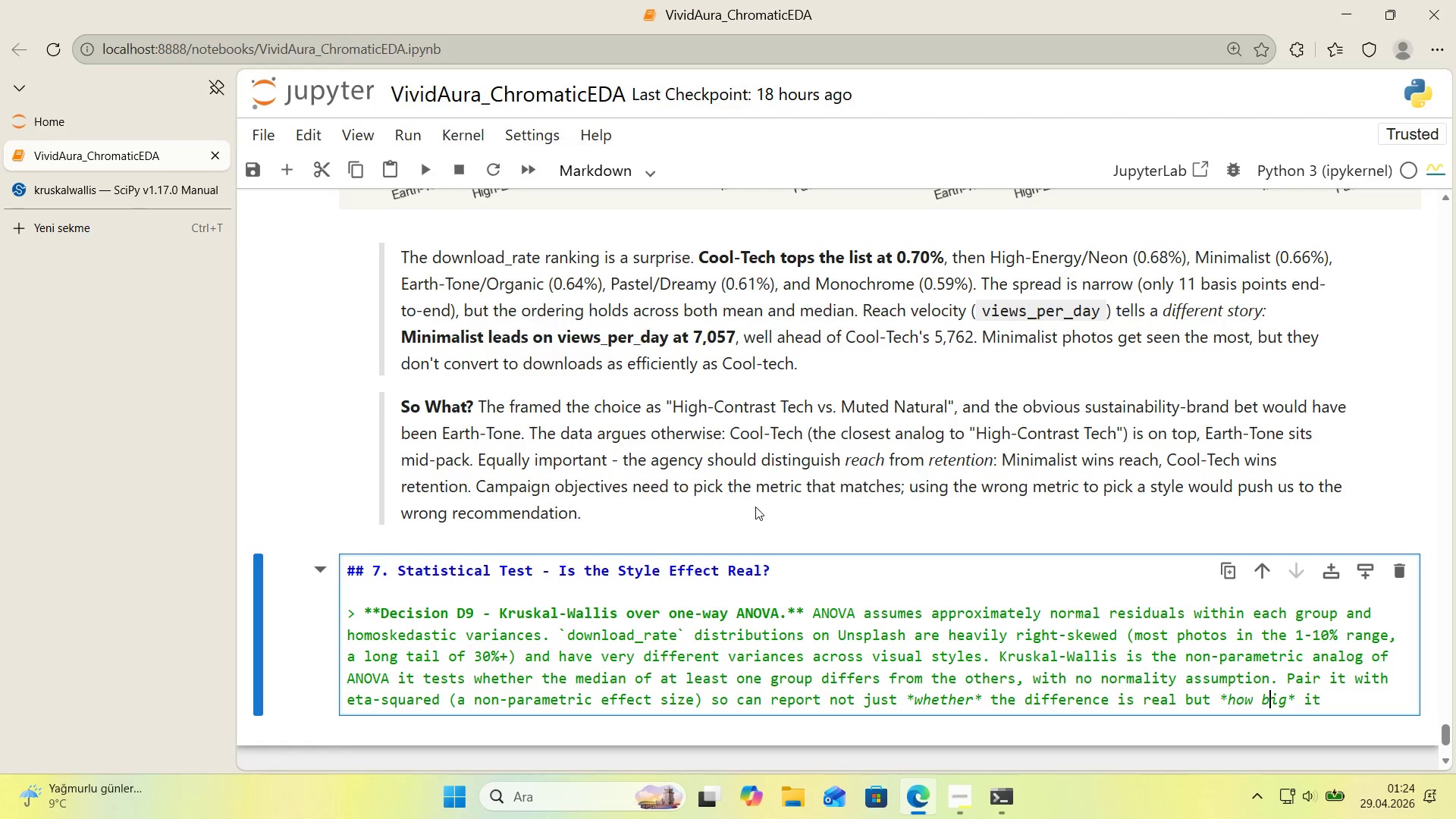 
key(ArrowRight)
 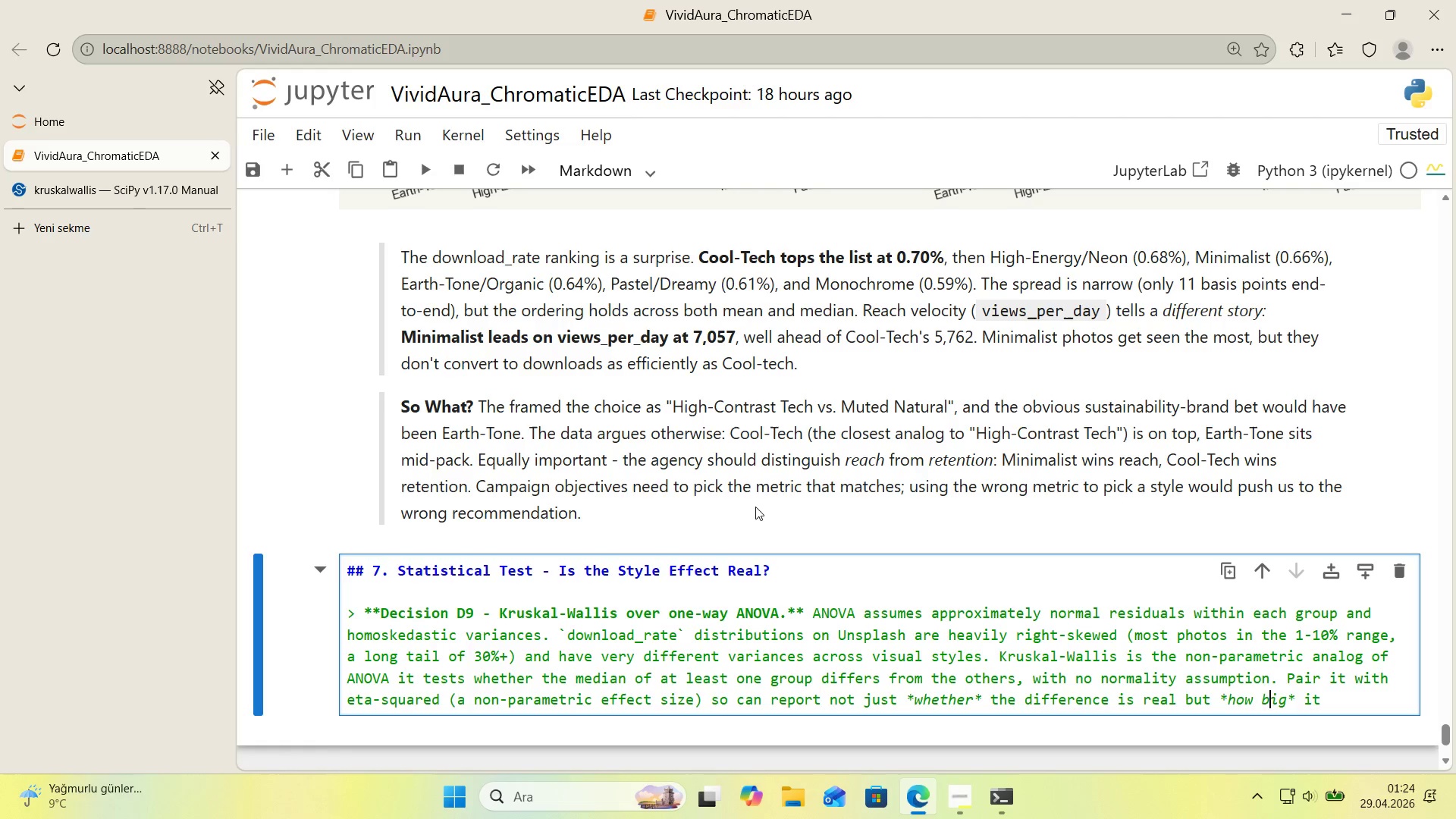 
key(ArrowRight)
 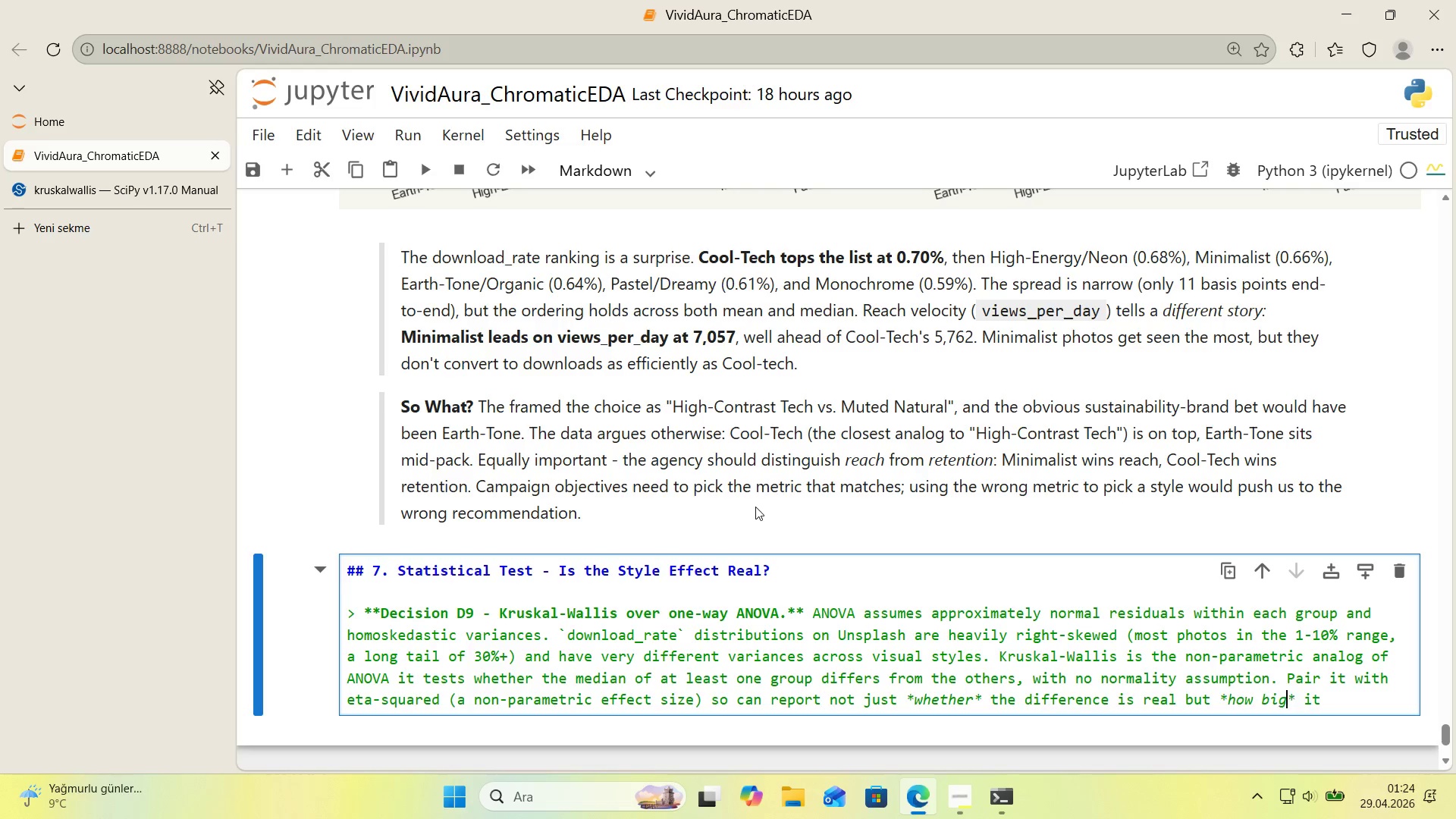 
key(ArrowRight)
 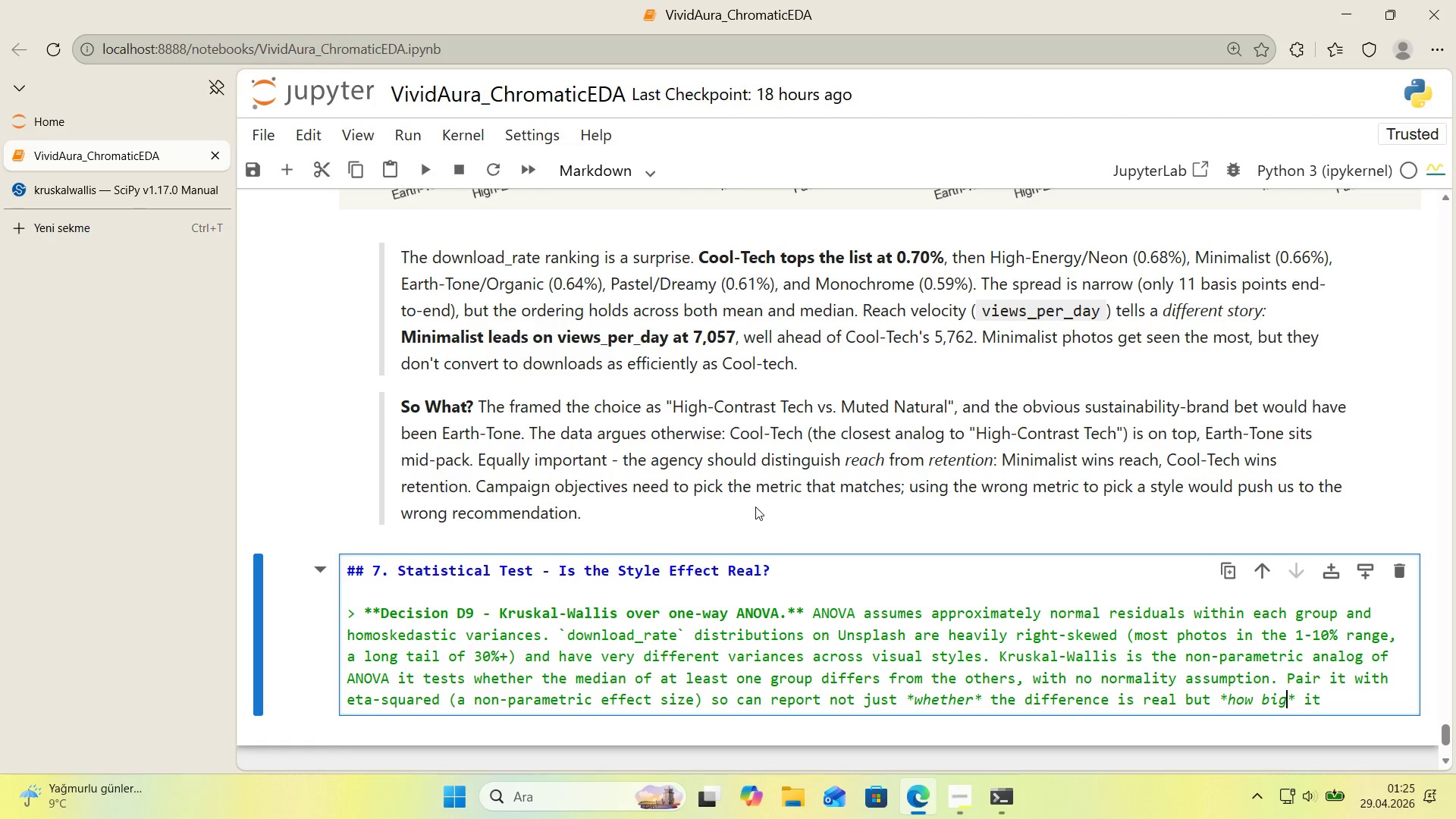 
key(ArrowRight)
 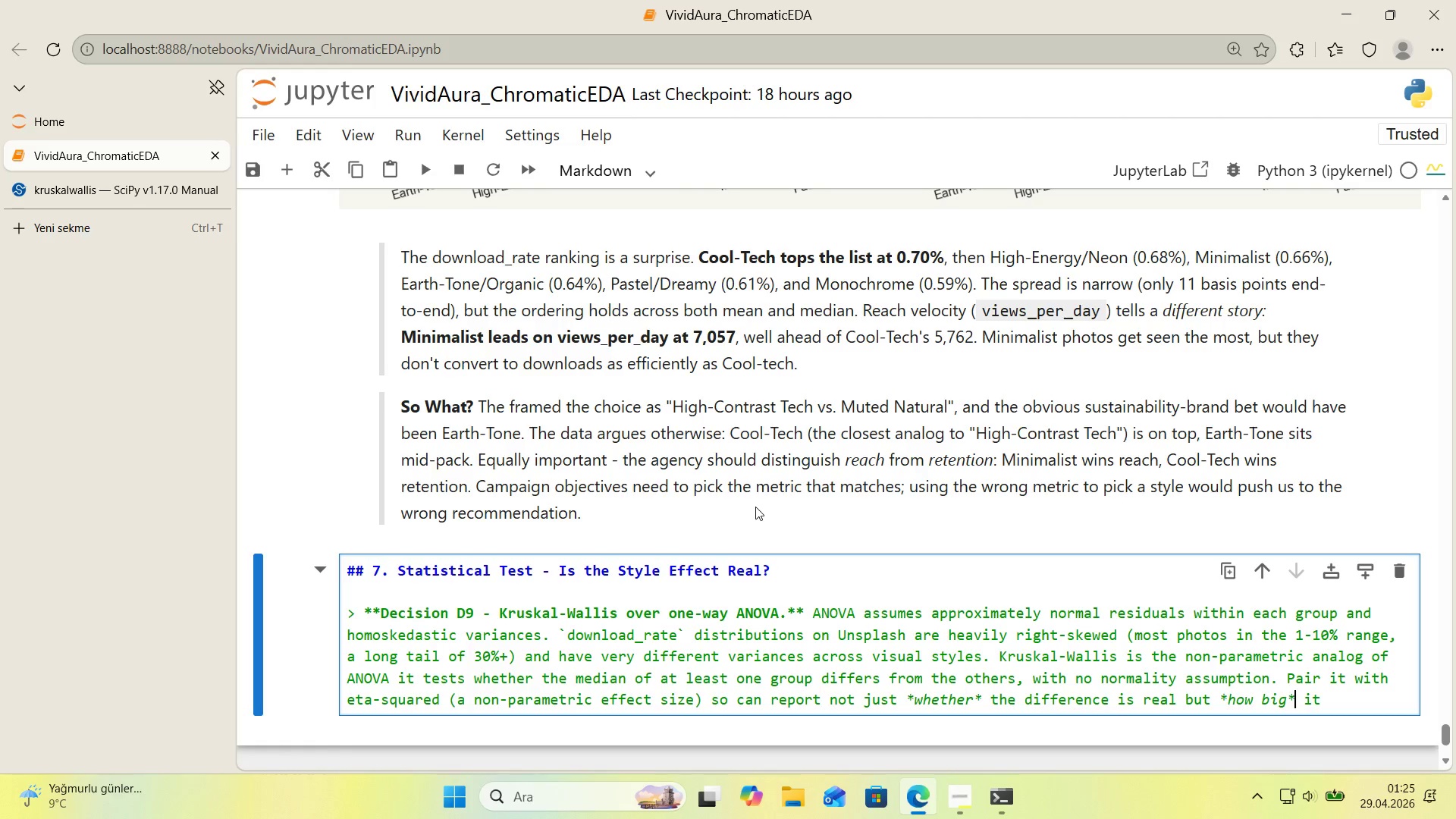 
key(ArrowRight)
 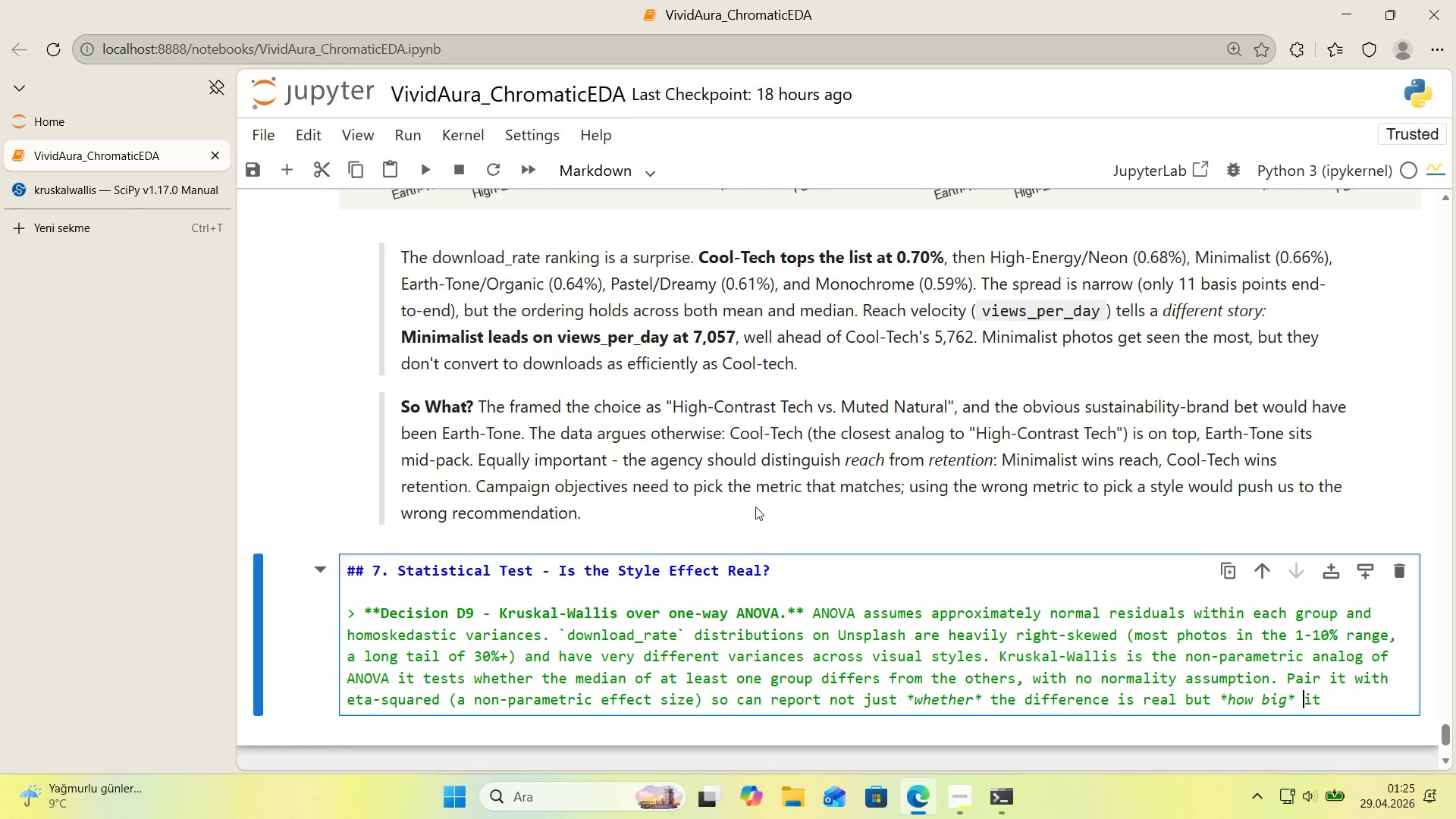 
key(ArrowRight)
 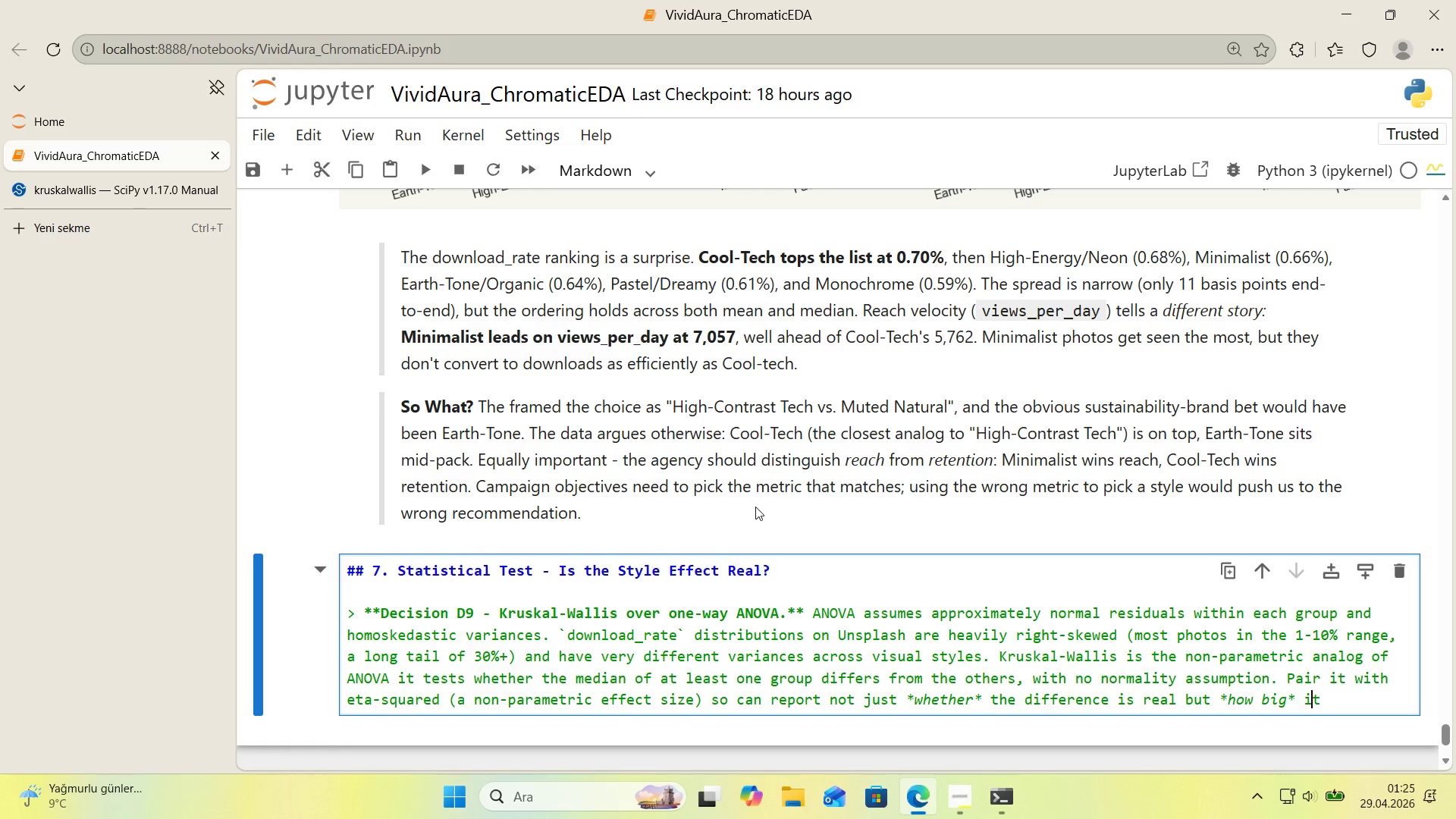 
key(ArrowRight)
 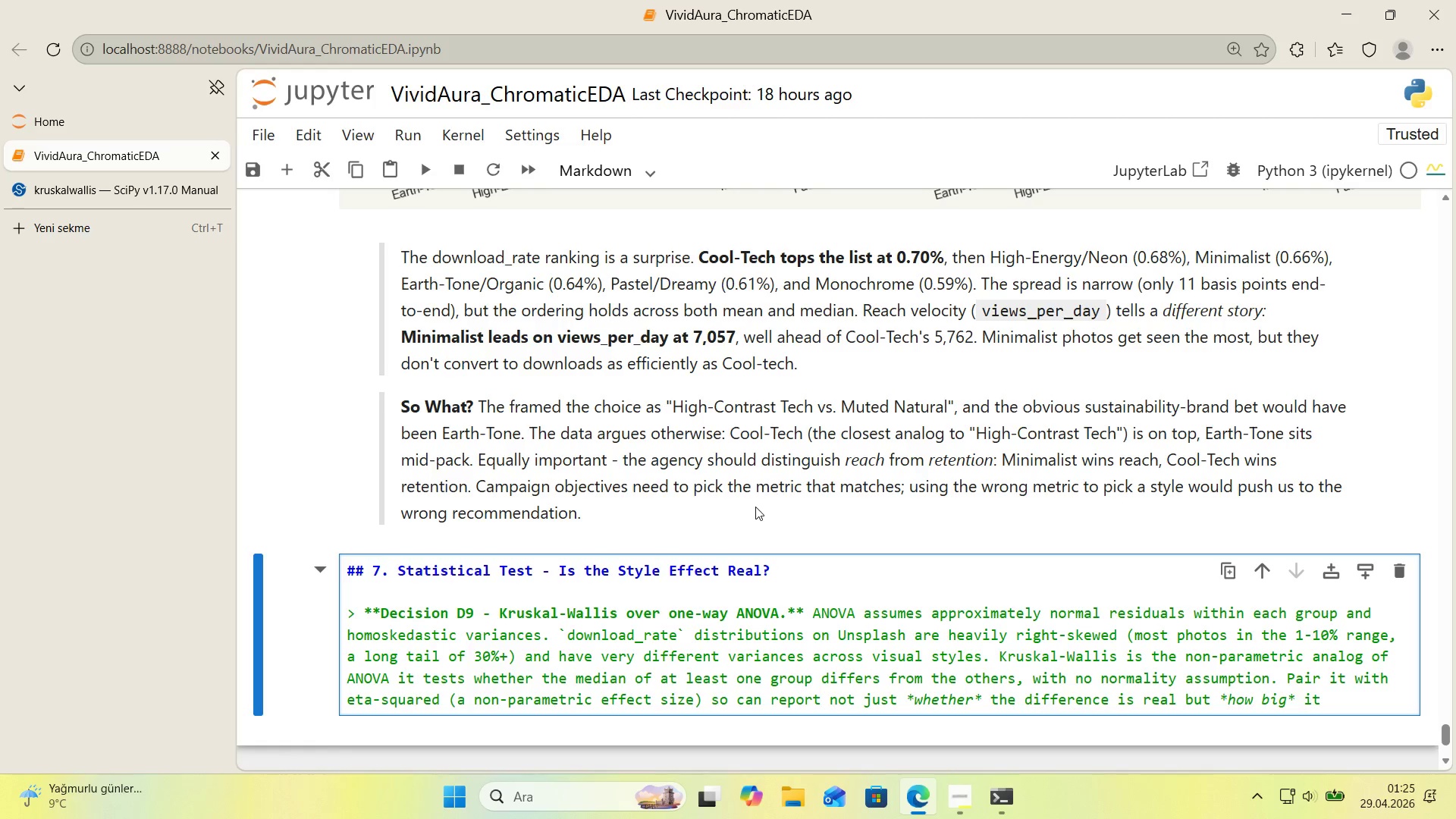 
type( 's. A post-)
 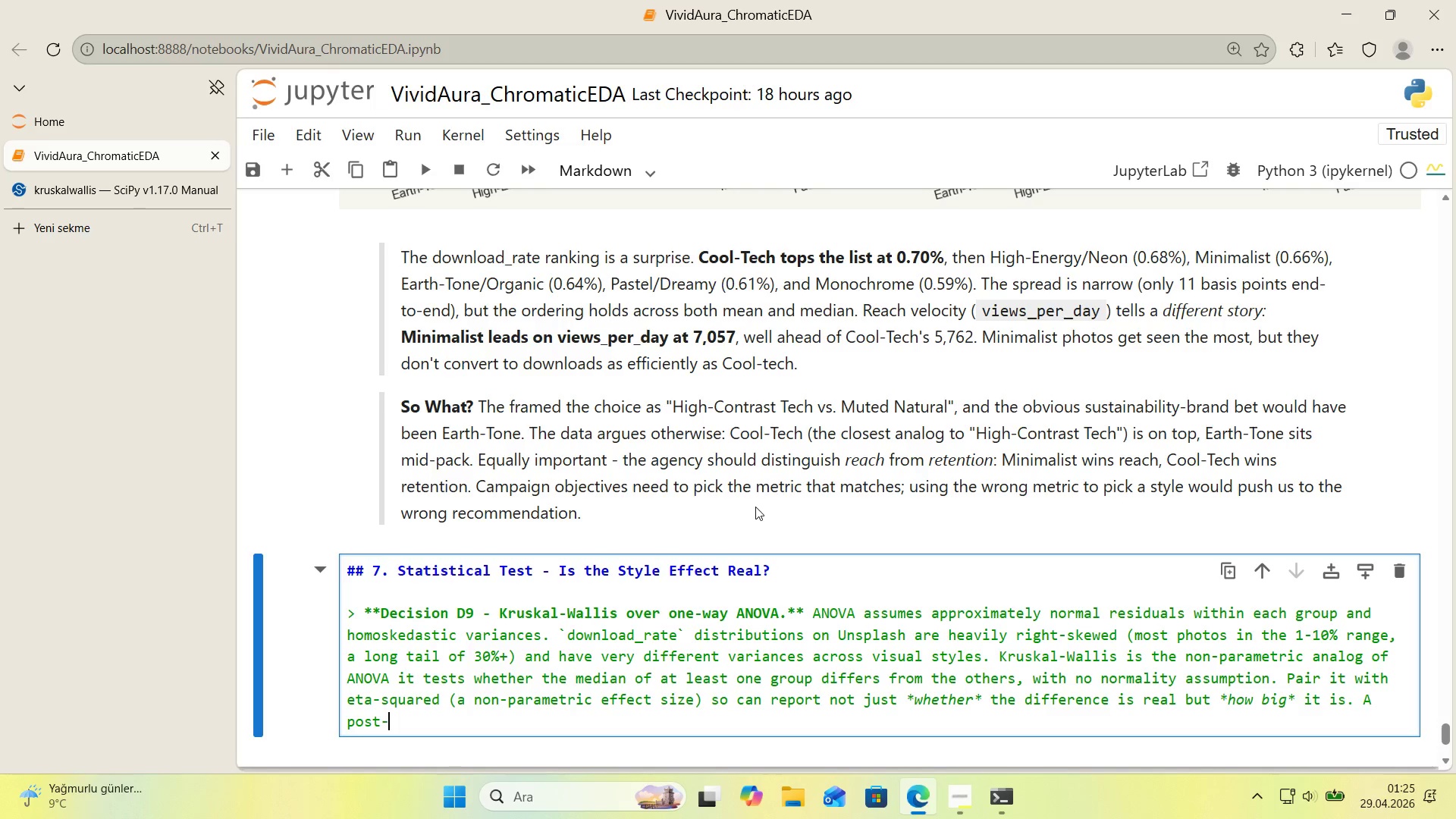 
type(hoc one-s'ded Mann-Wh'tney compares the top-ranked style to)
 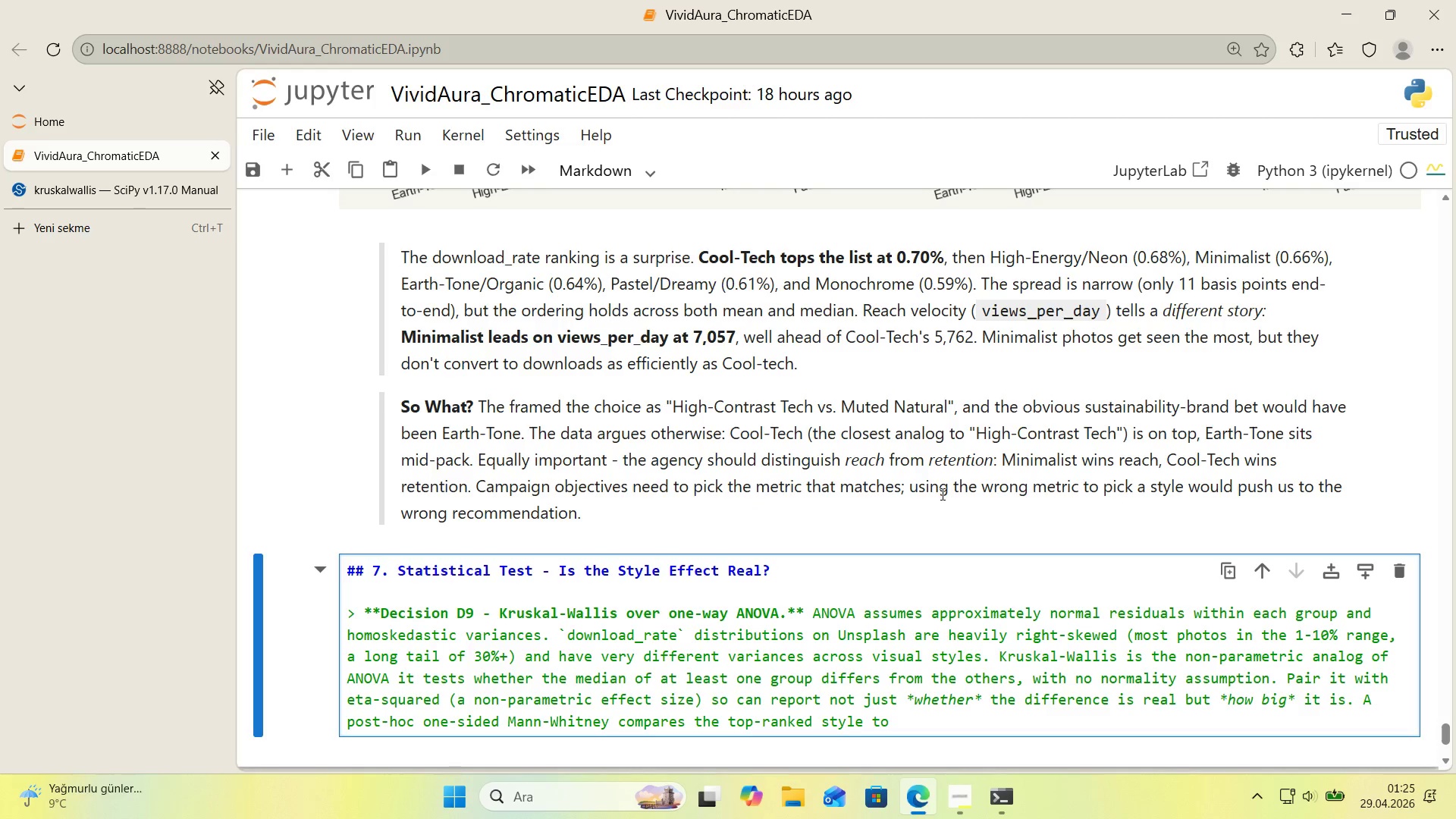 
scroll: coordinate [1091, 485], scroll_direction: down, amount: 1.0
 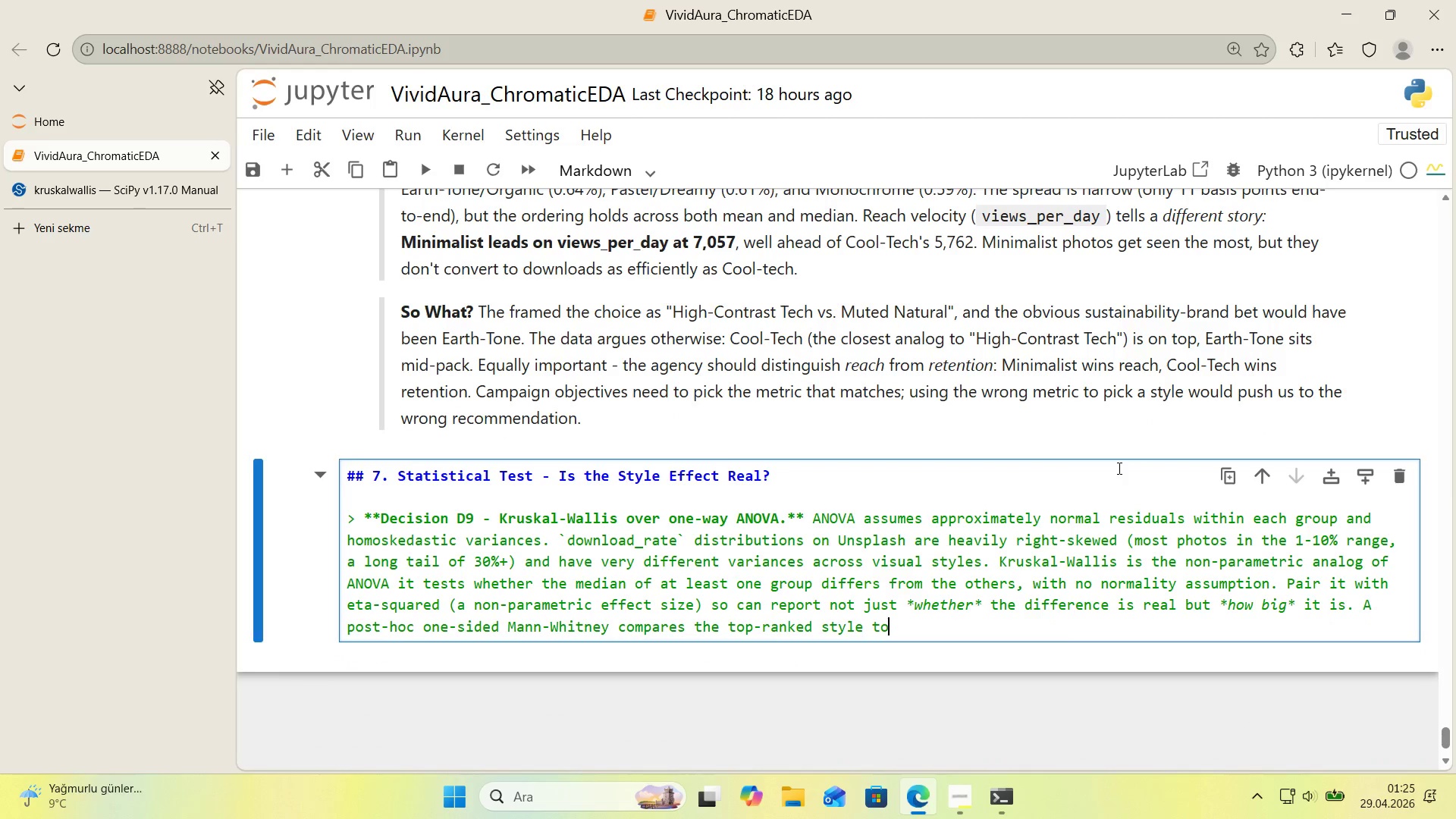 
type( the bottom-ranked style.)
 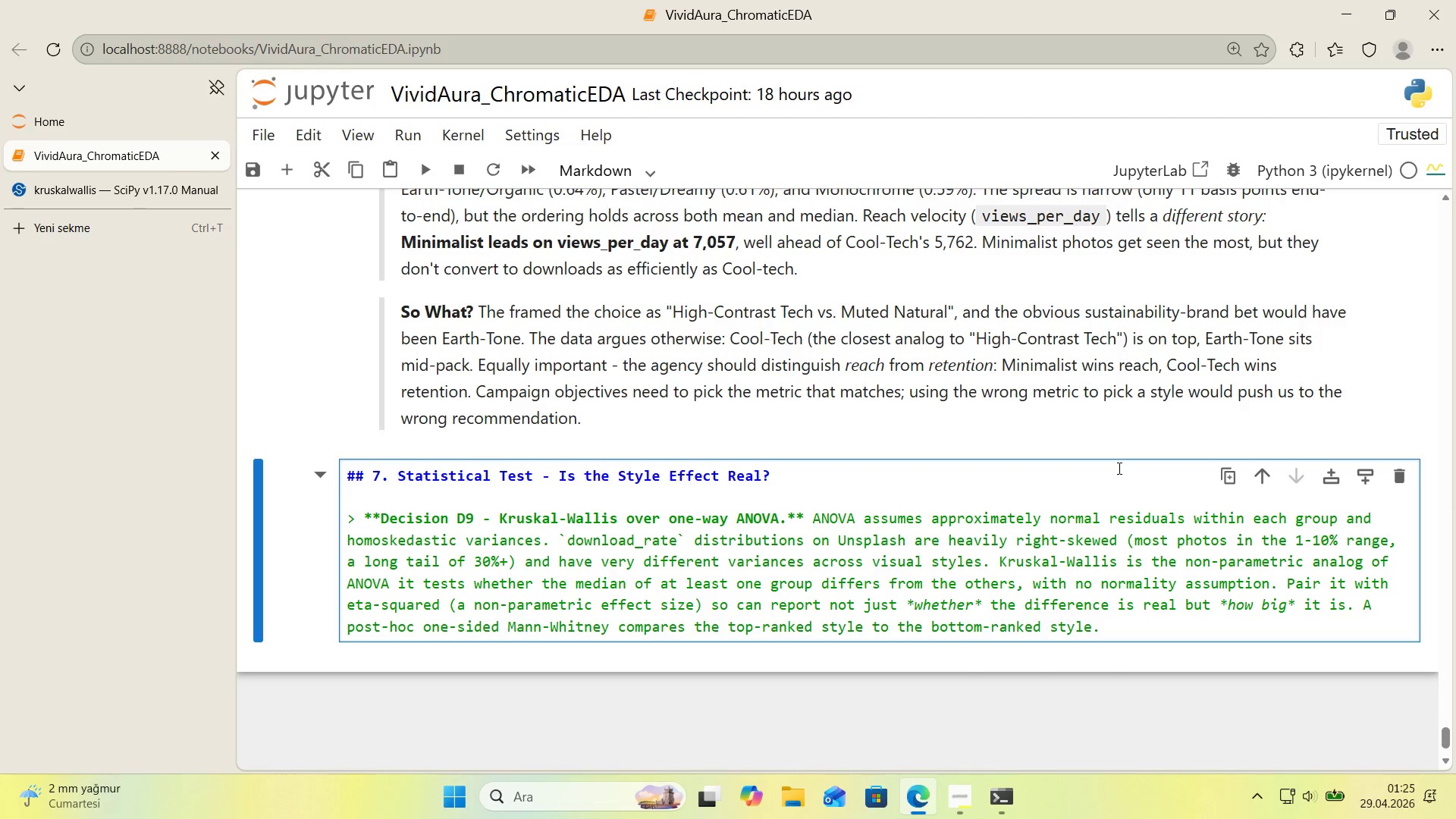 
hold_key(key=Break, duration=0.56)
 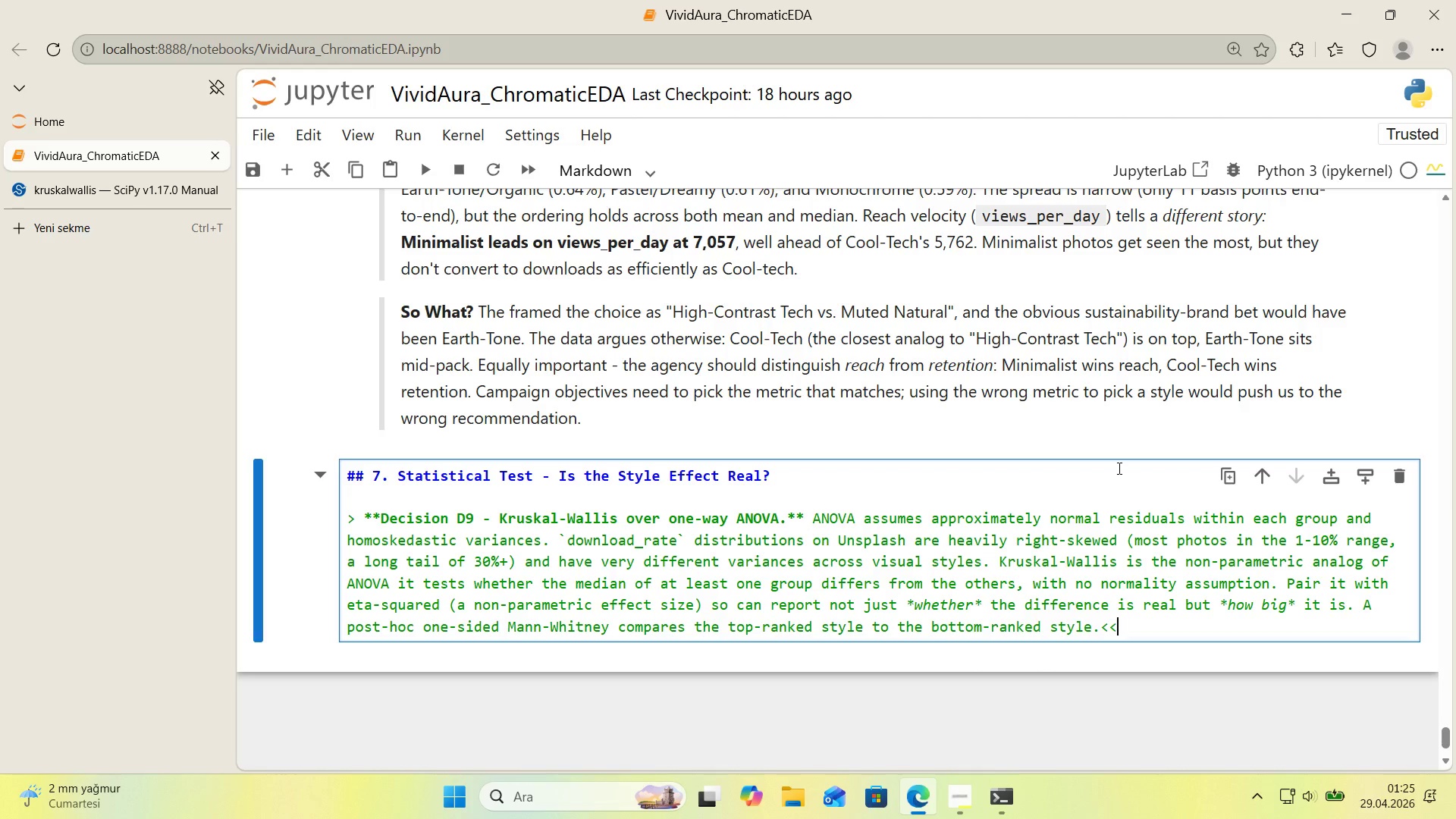 
key(Backspace)
 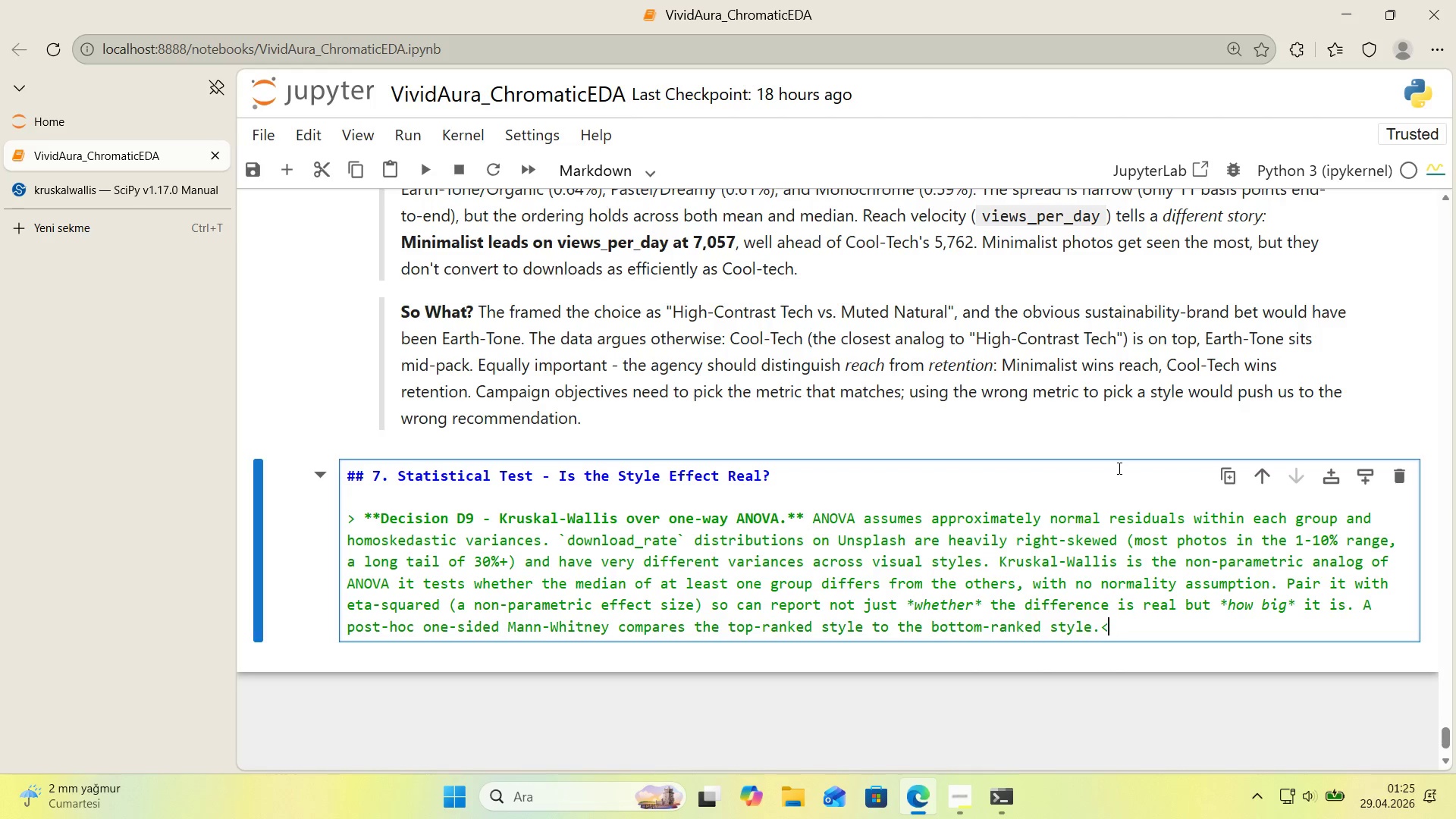 
key(Backspace)
 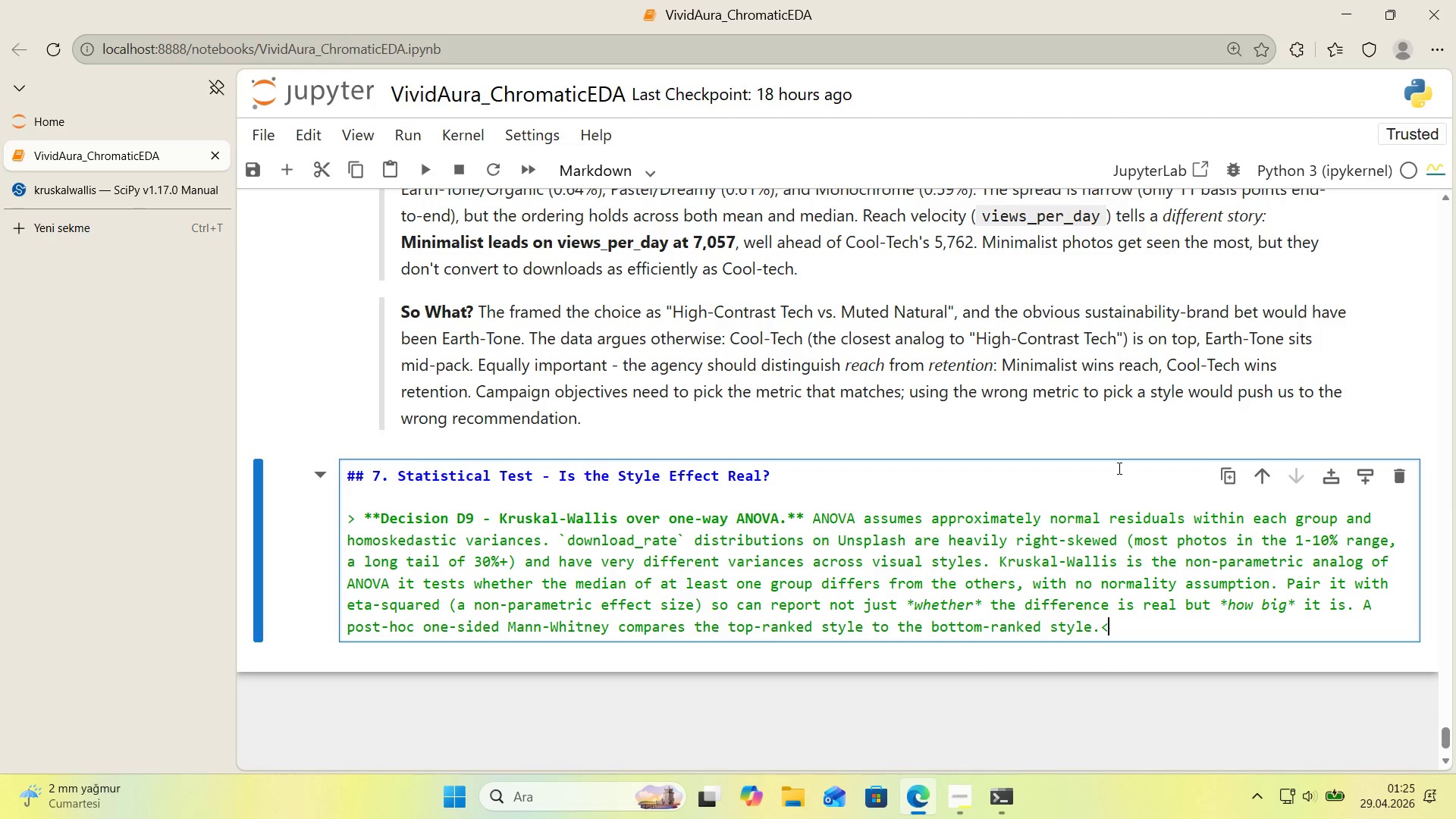 
key(Backspace)
 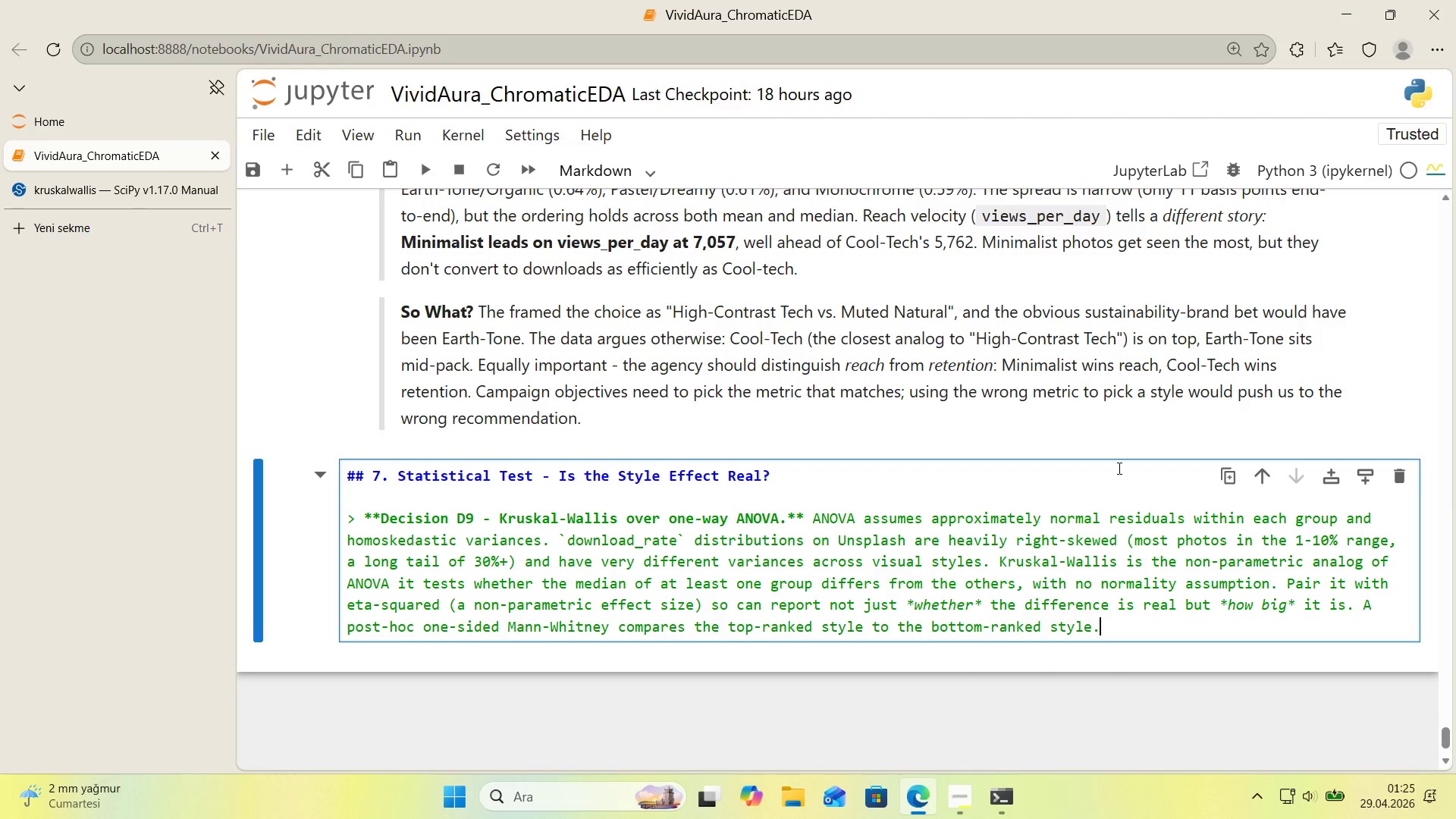 
key(Shift+Enter)
 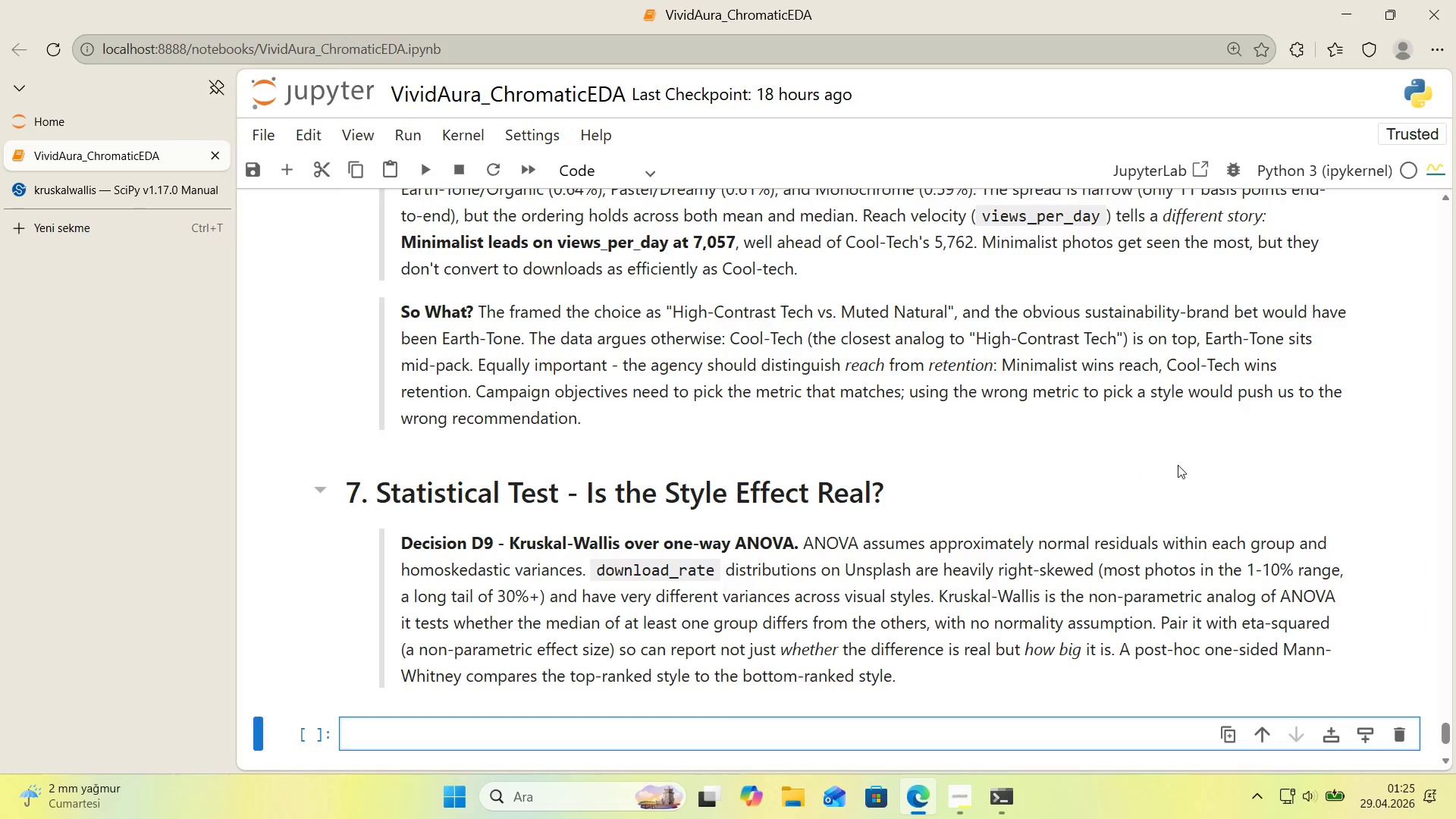 
scroll: coordinate [1172, 473], scroll_direction: down, amount: 1.0
 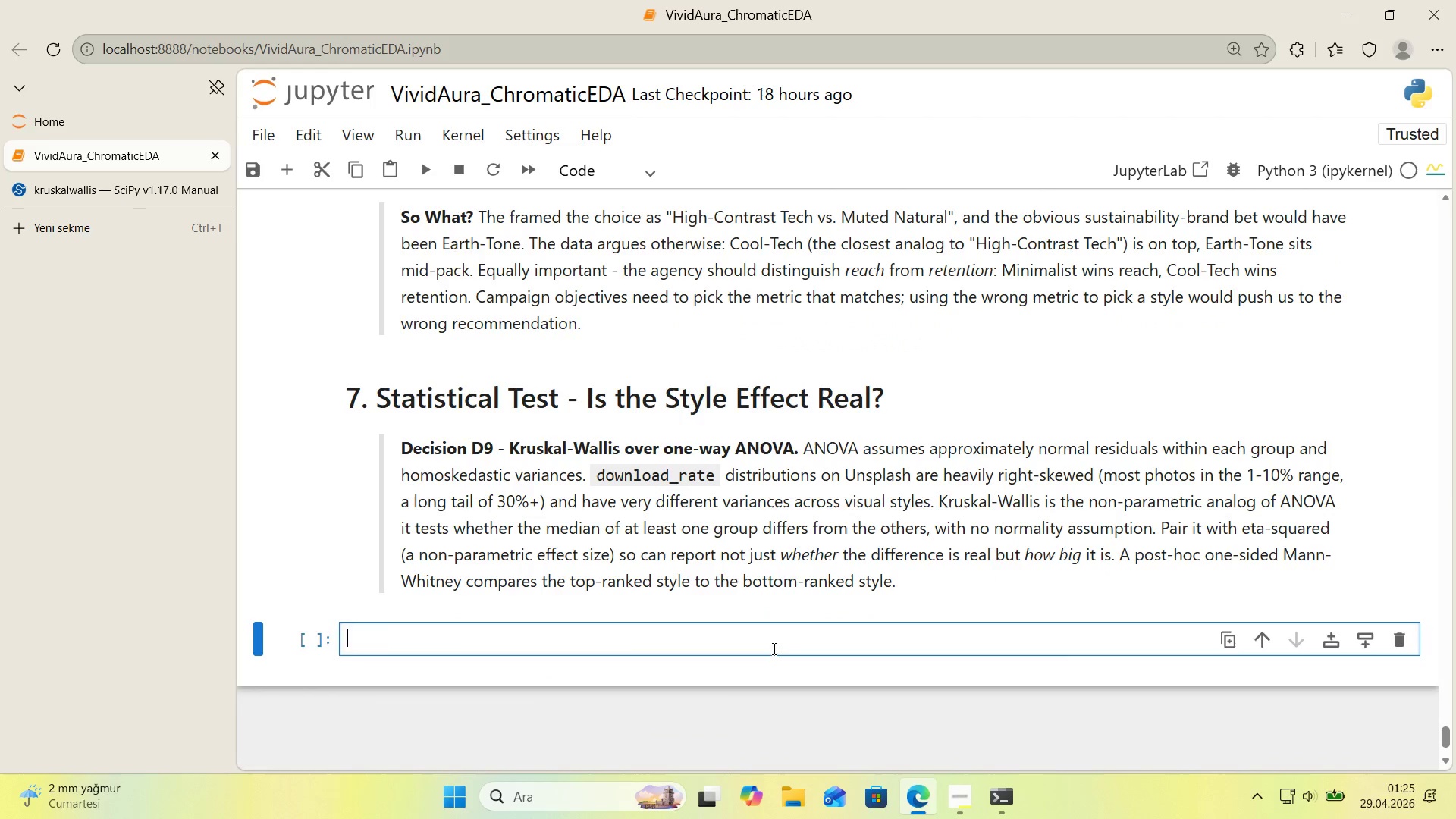 
left_click([775, 645])
 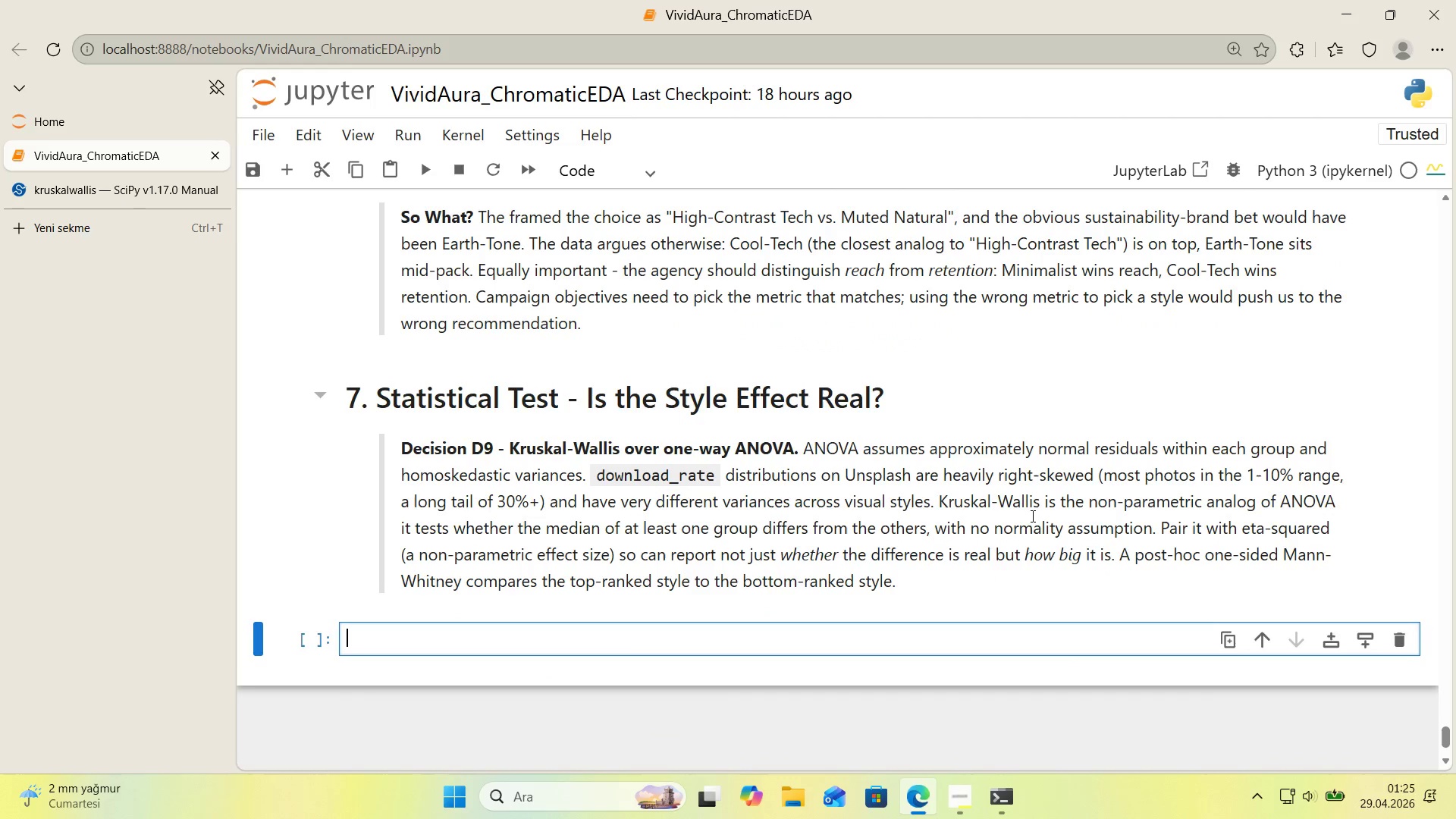 
scroll: coordinate [1031, 516], scroll_direction: down, amount: 1.0
 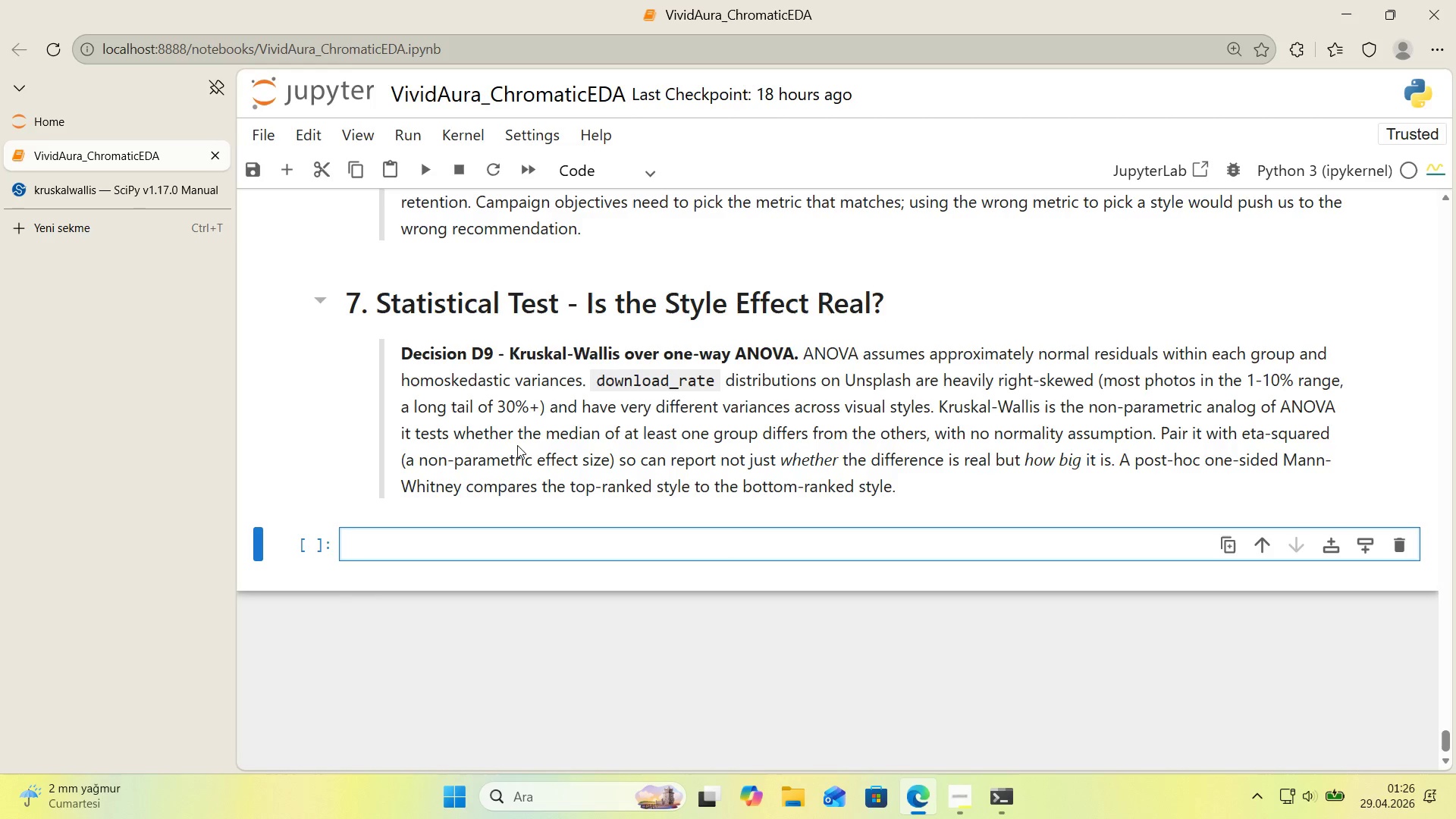 
wait(47.36)
 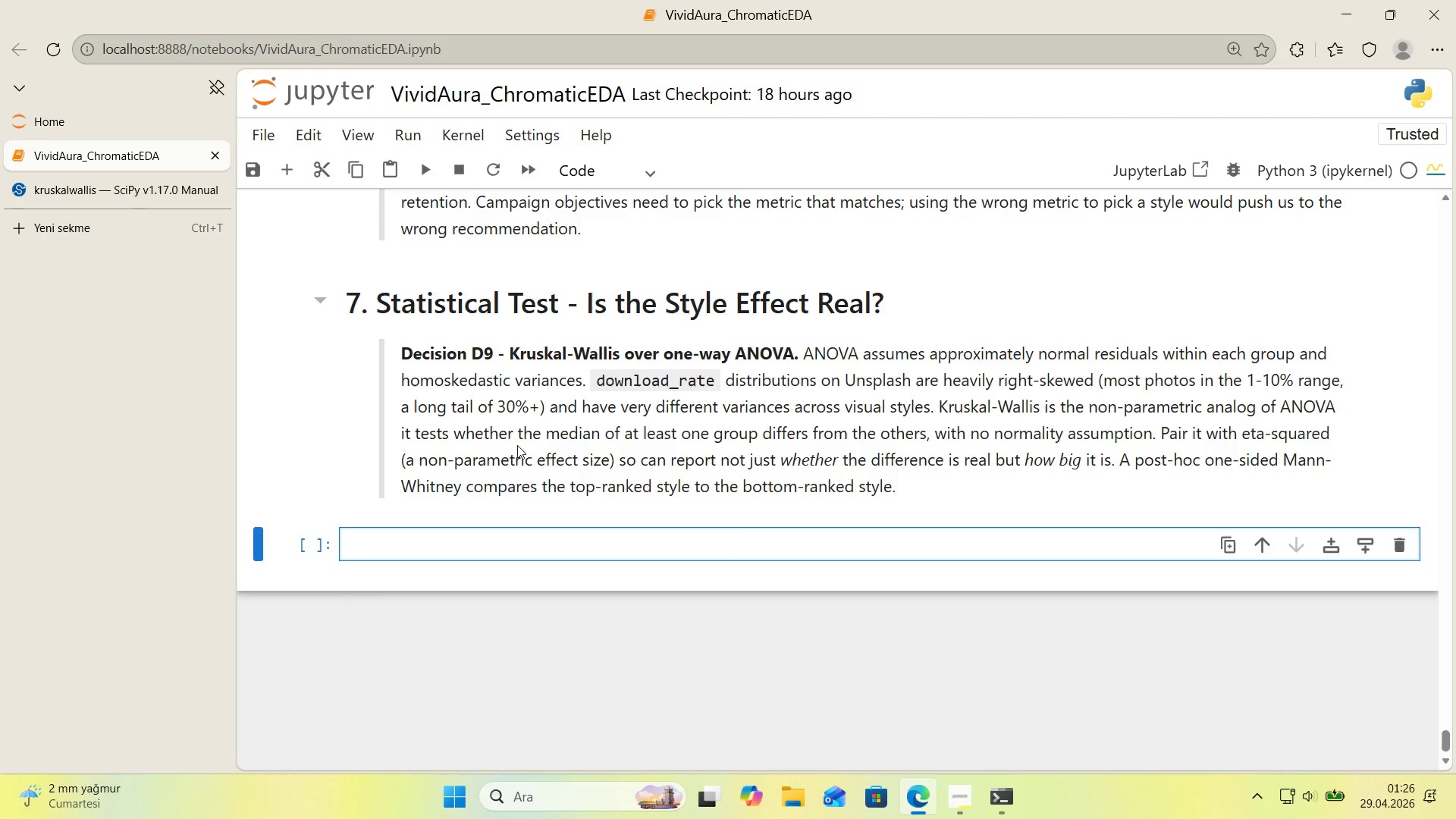 
double_click([1197, 474])
 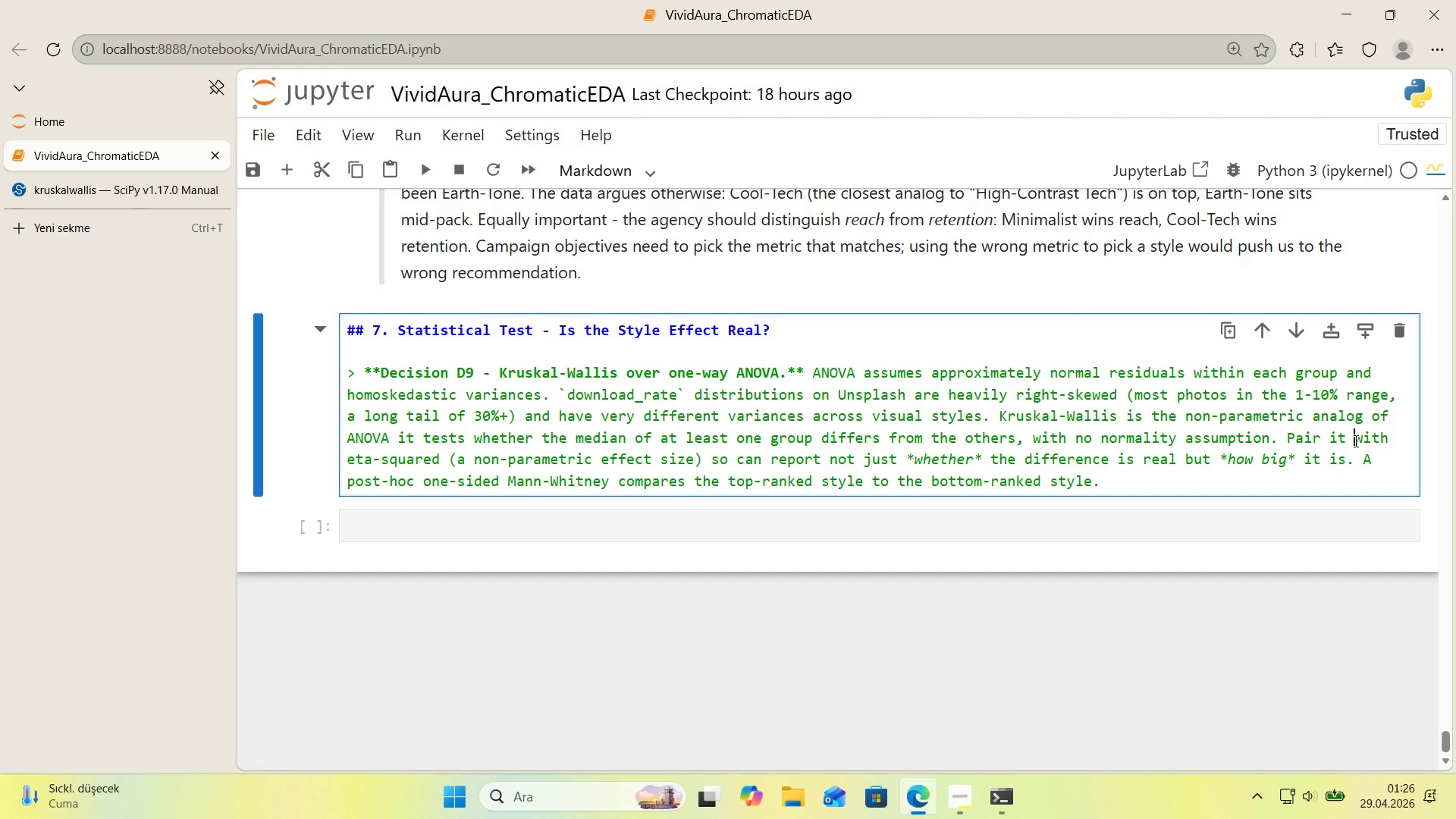 
wait(9.72)
 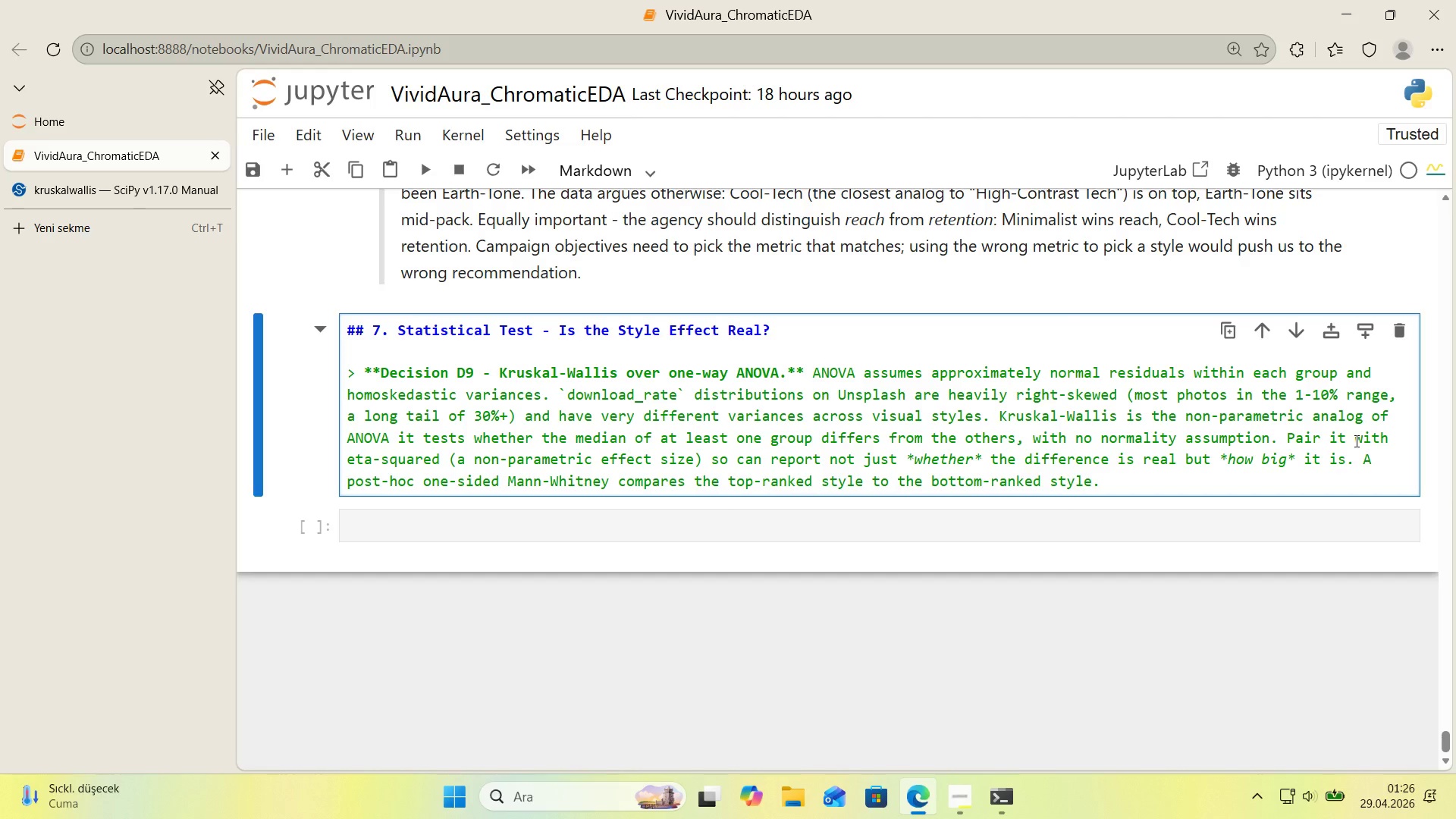 
key(Shift+Enter)
 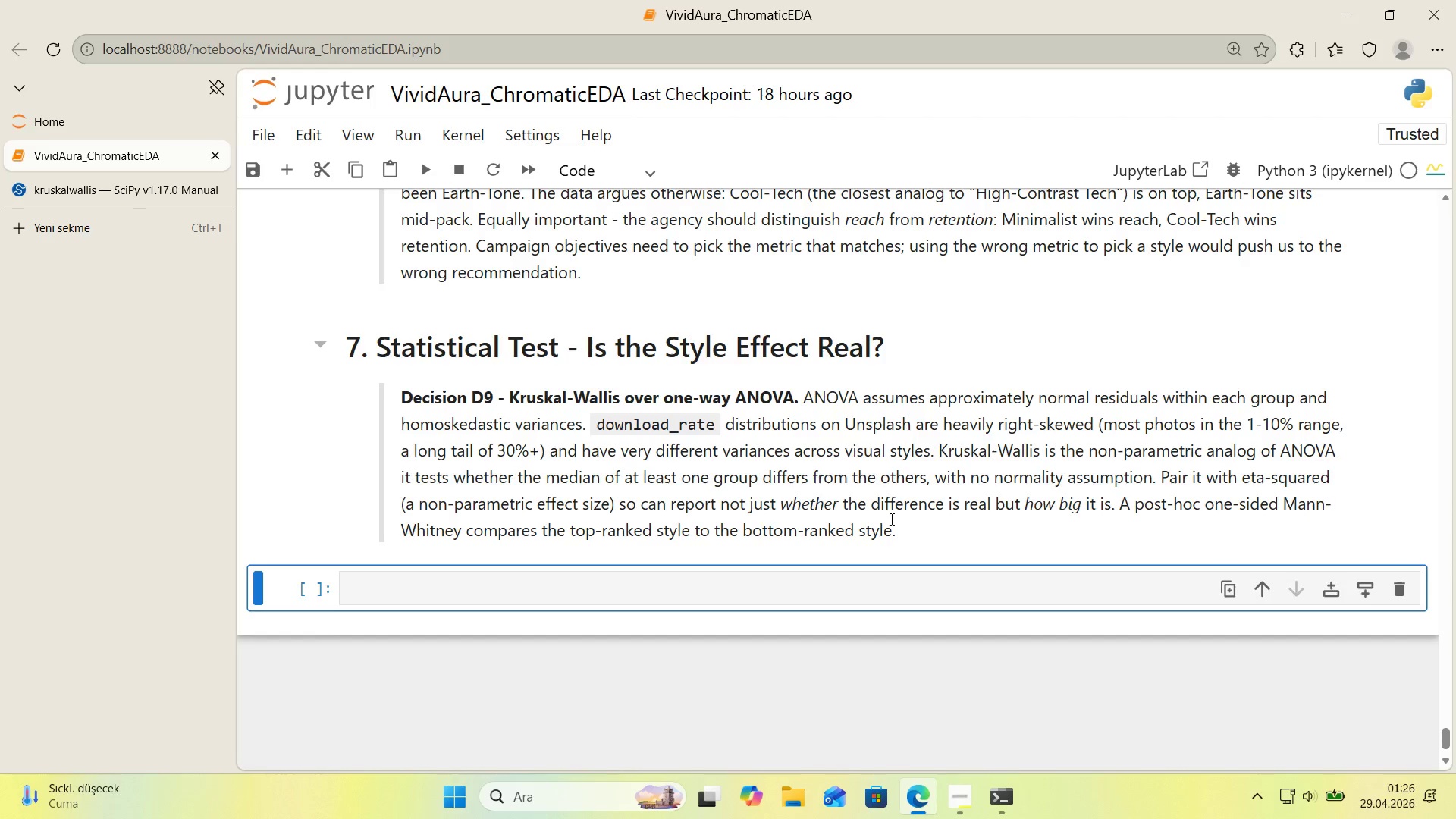 
wait(10.56)
 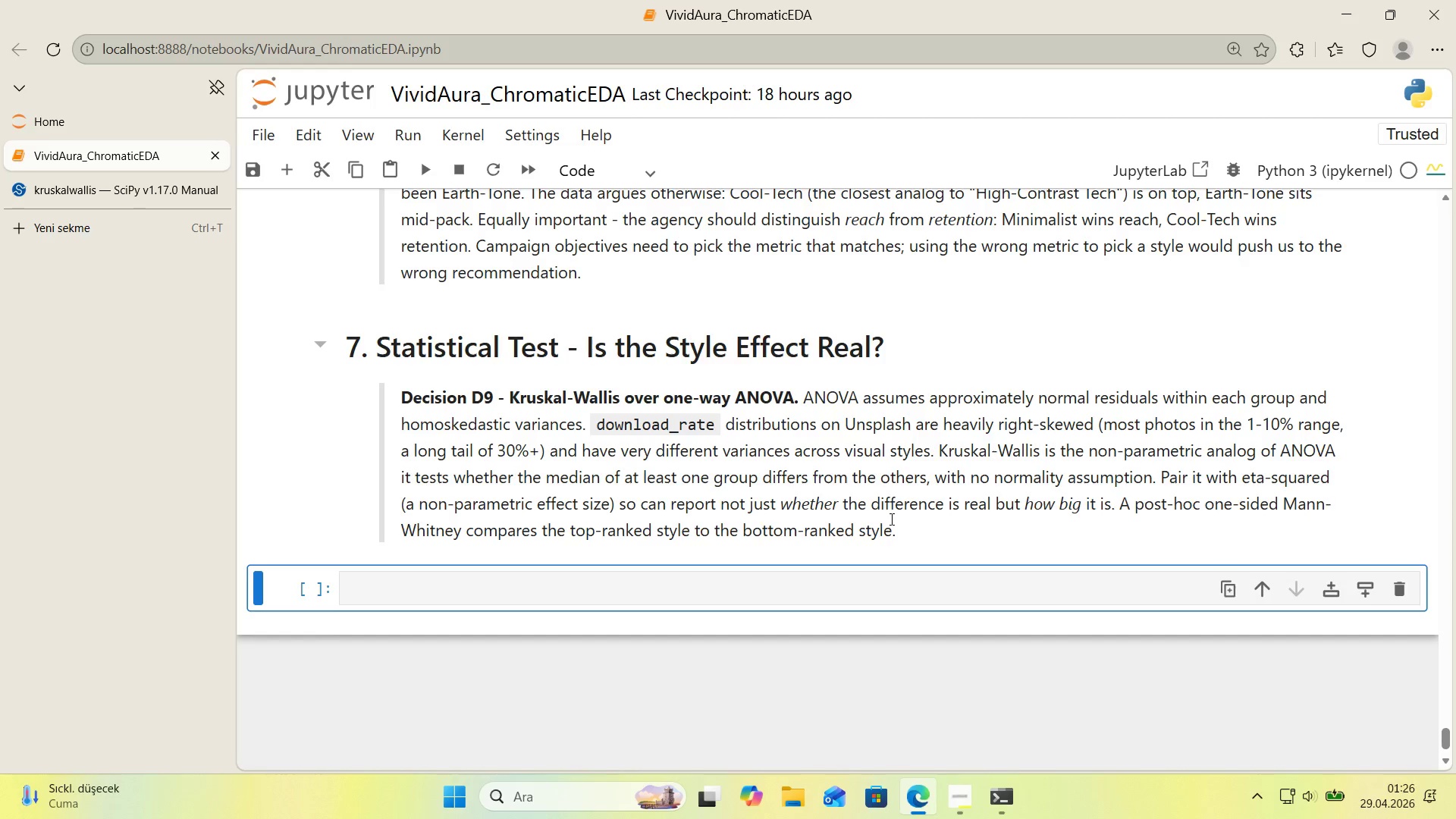 
left_click([723, 580])
 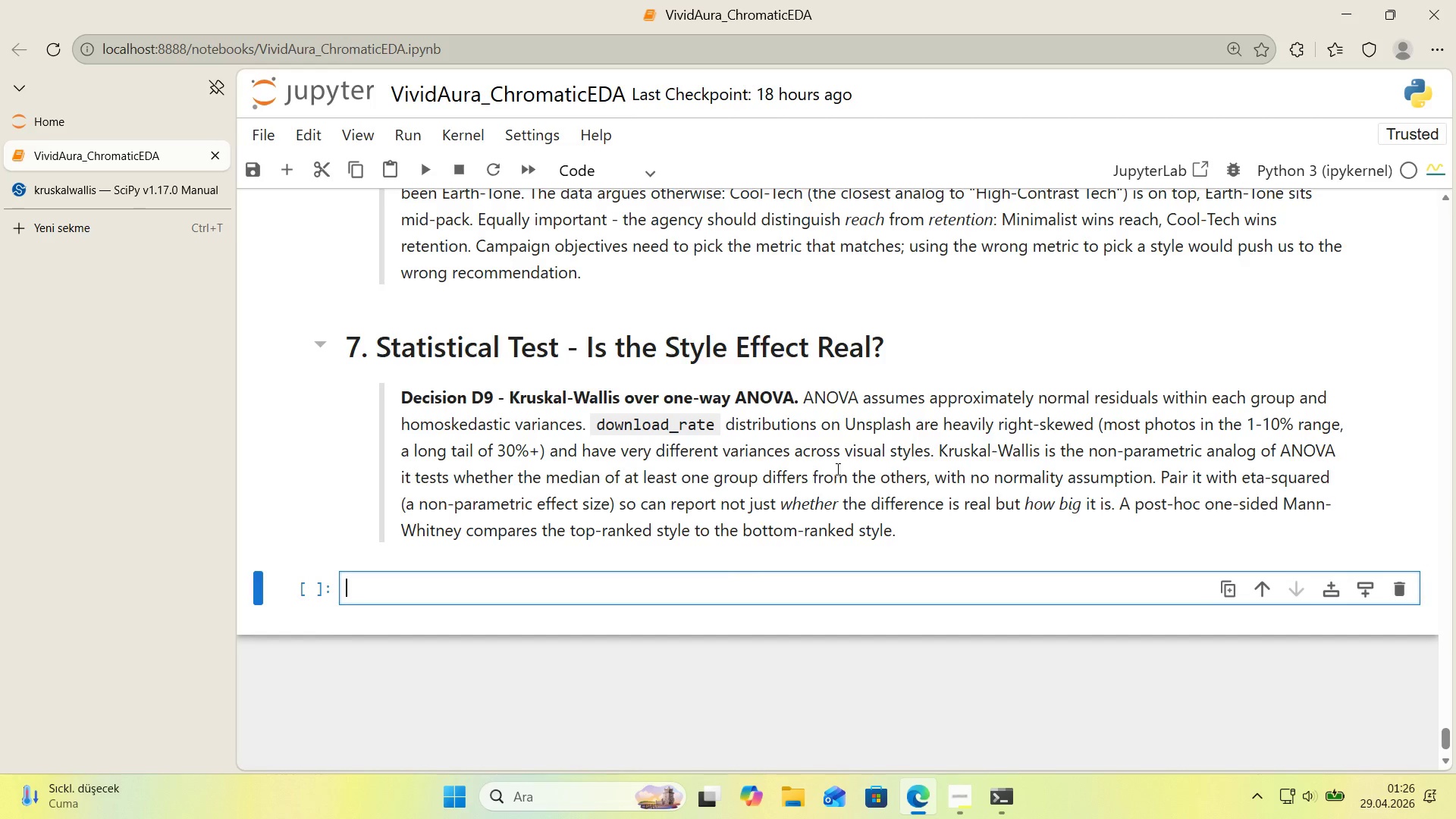 
wait(6.39)
 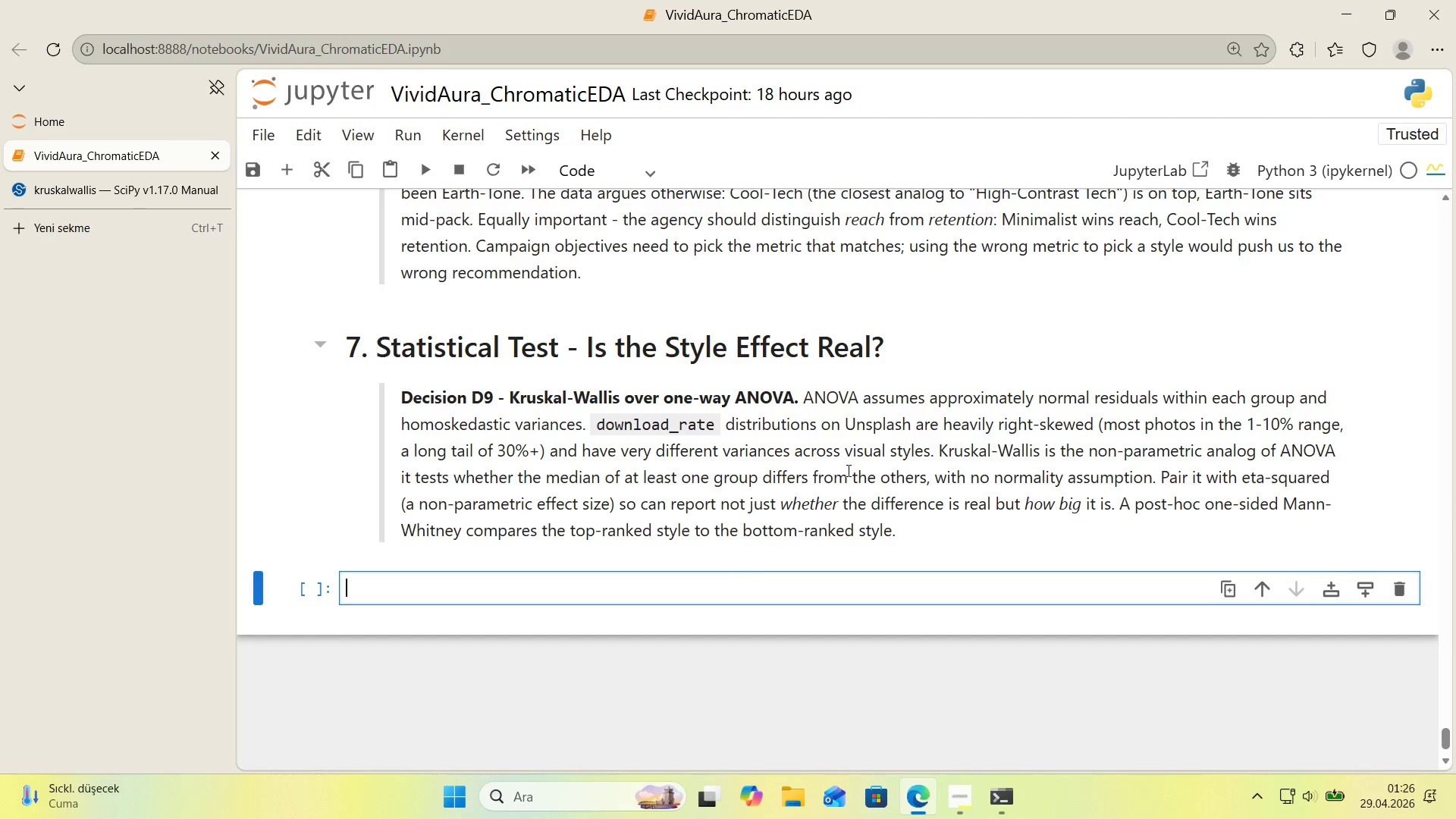 
left_click([145, 196])
 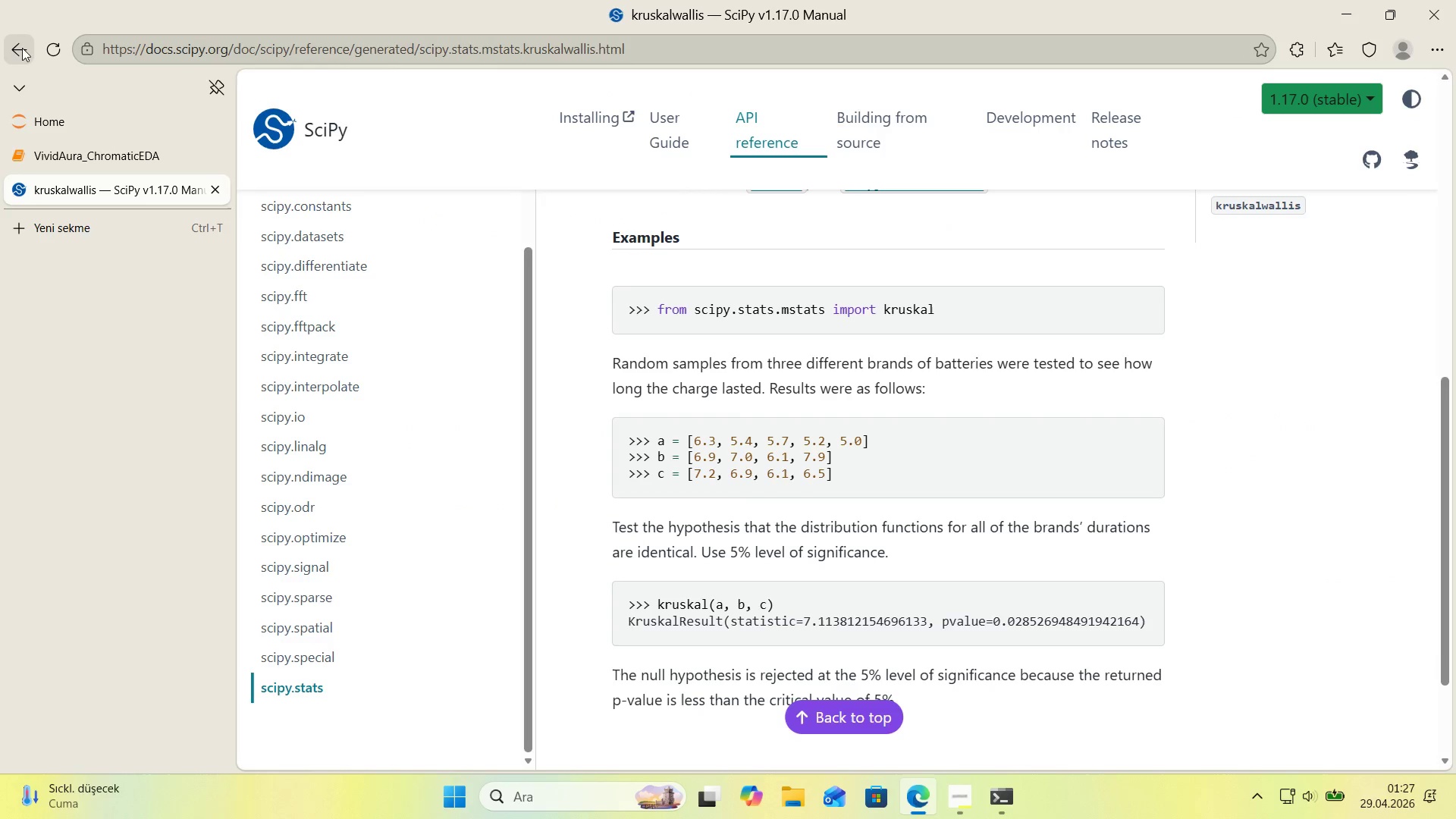 
scroll: coordinate [813, 403], scroll_direction: up, amount: 8.0
 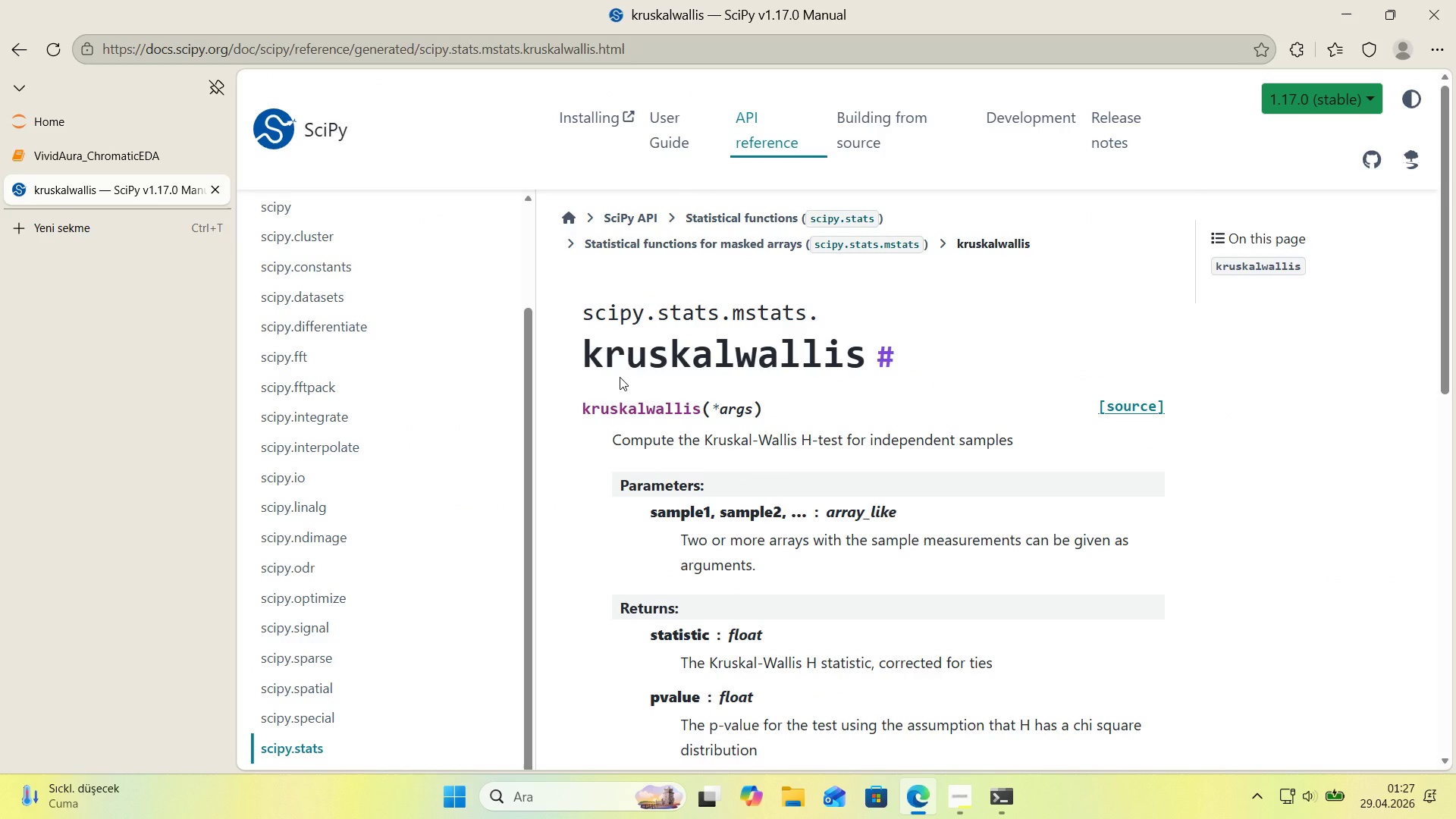 
scroll: coordinate [620, 377], scroll_direction: down, amount: 8.0
 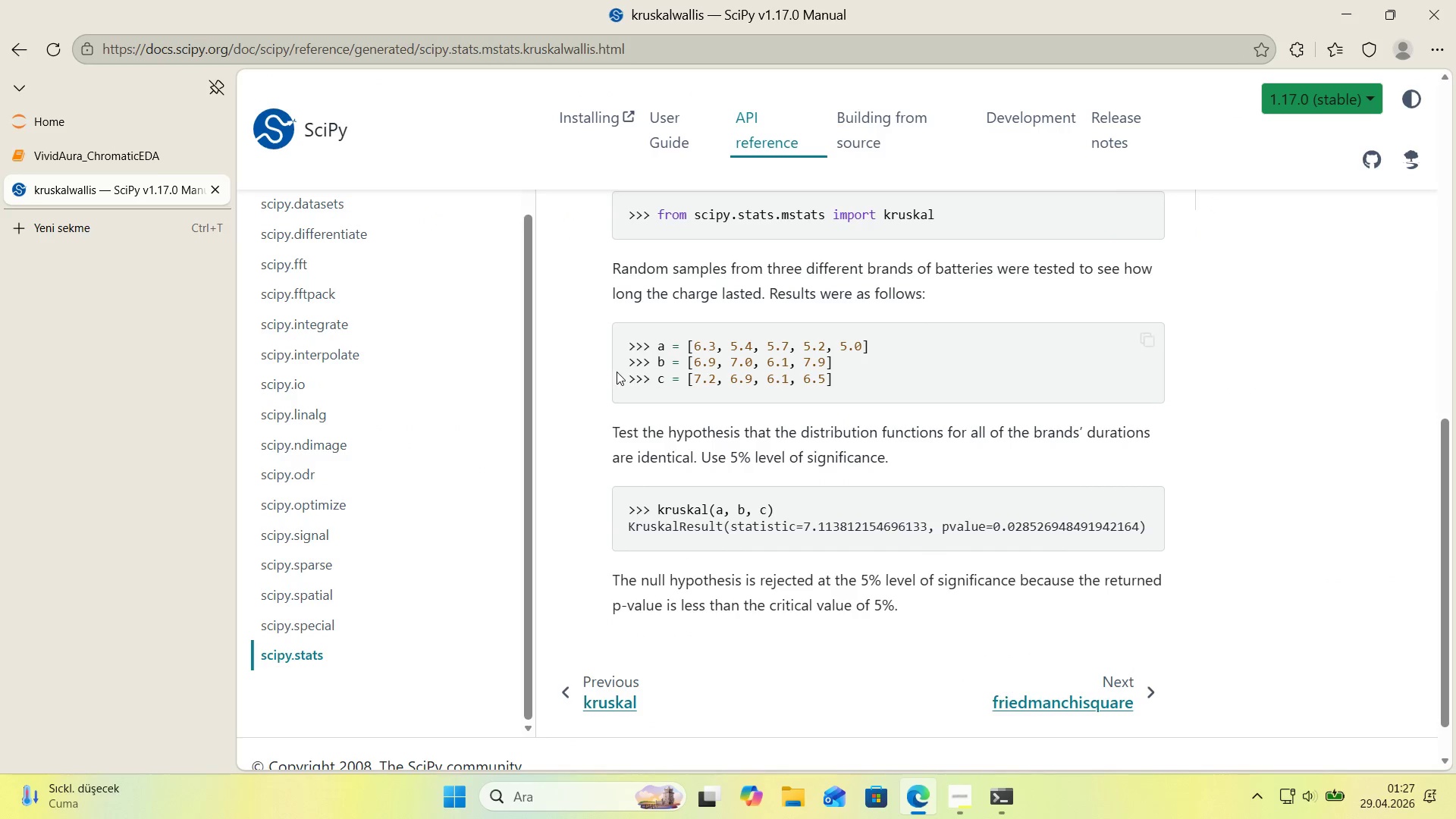 
scroll: coordinate [617, 371], scroll_direction: up, amount: 1.0
 